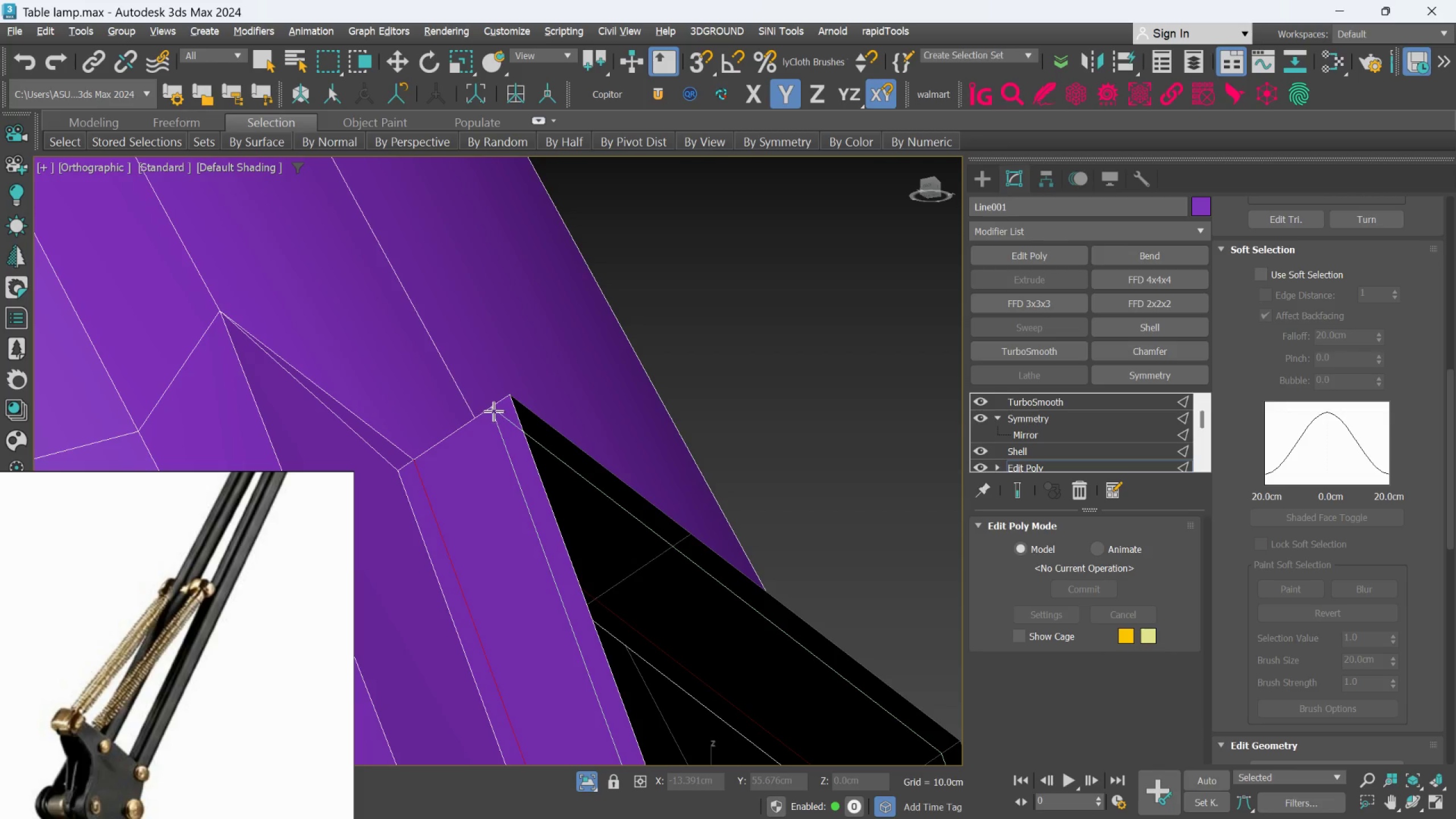 
left_click([494, 410])
 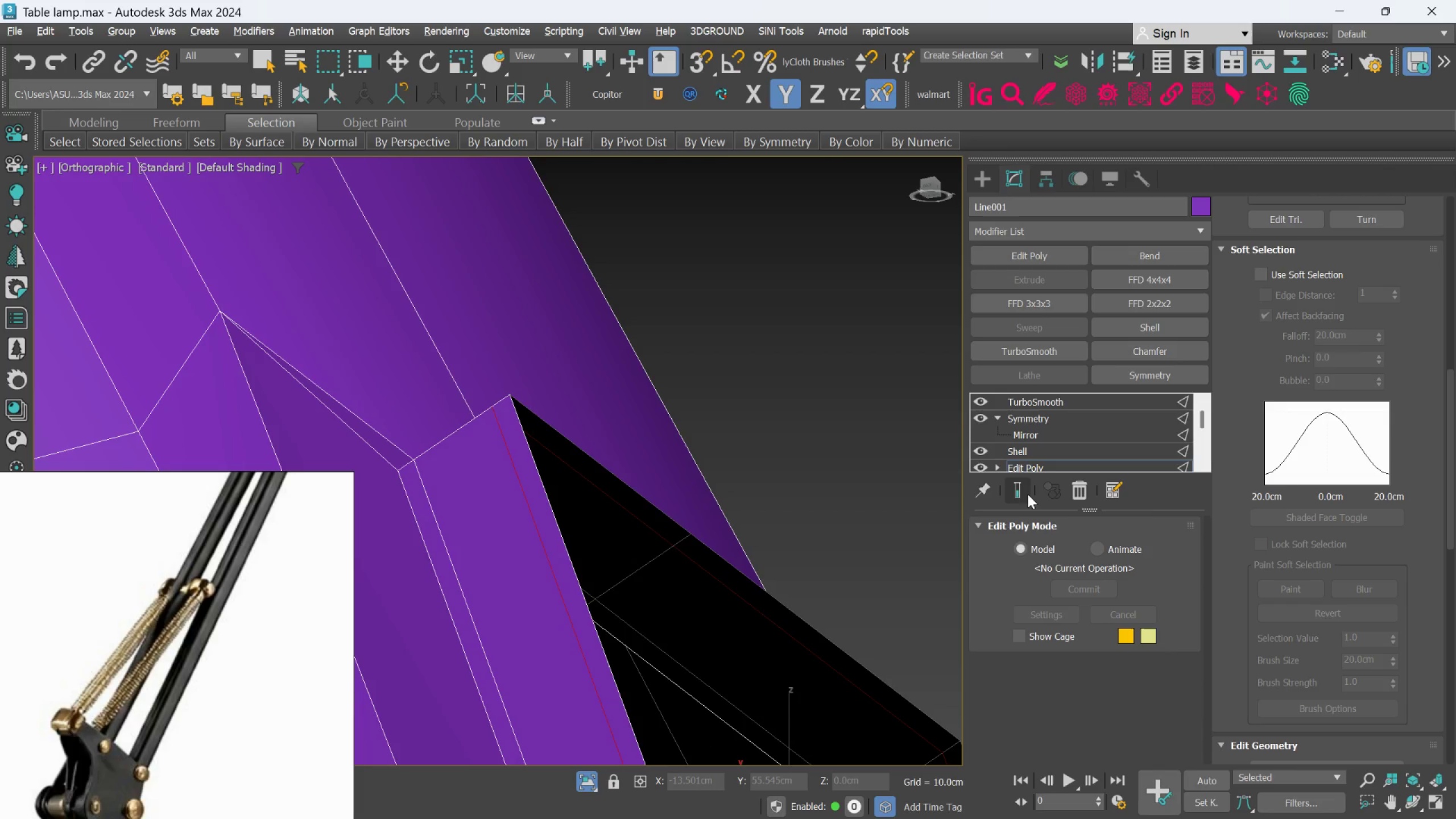 
left_click([1025, 493])
 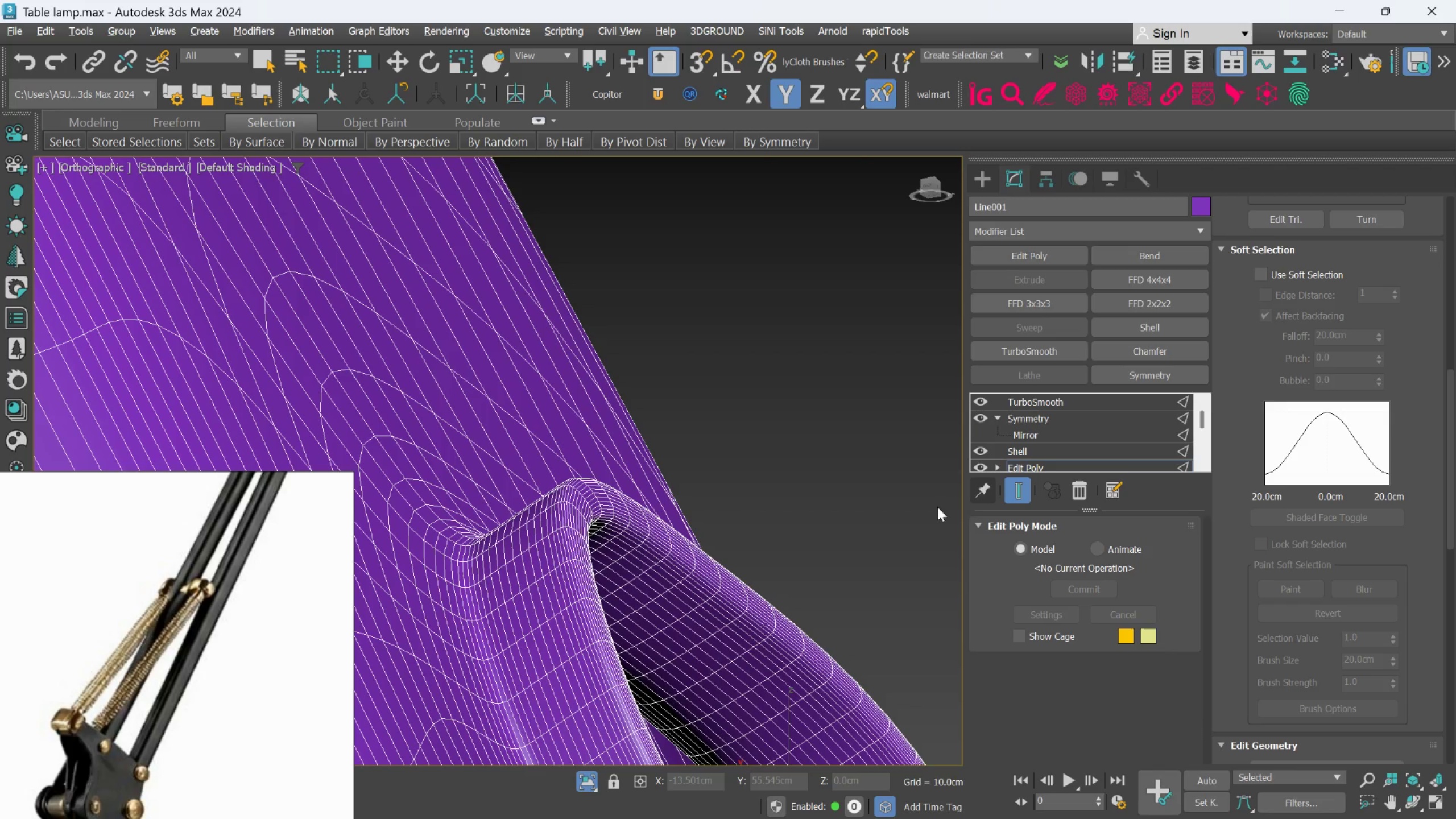 
scroll: coordinate [787, 552], scroll_direction: down, amount: 4.0
 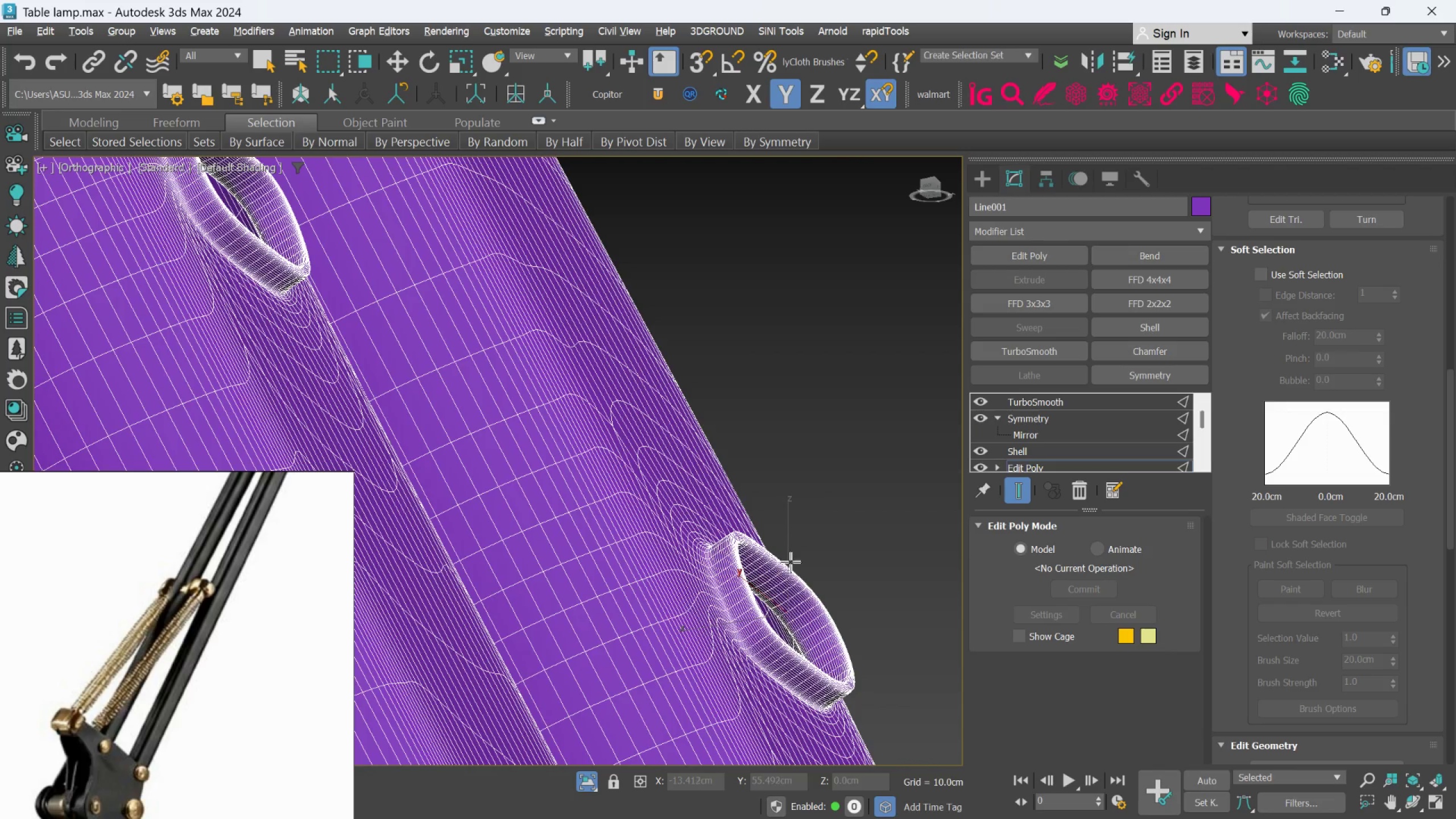 
hold_key(key=AltLeft, duration=0.91)
 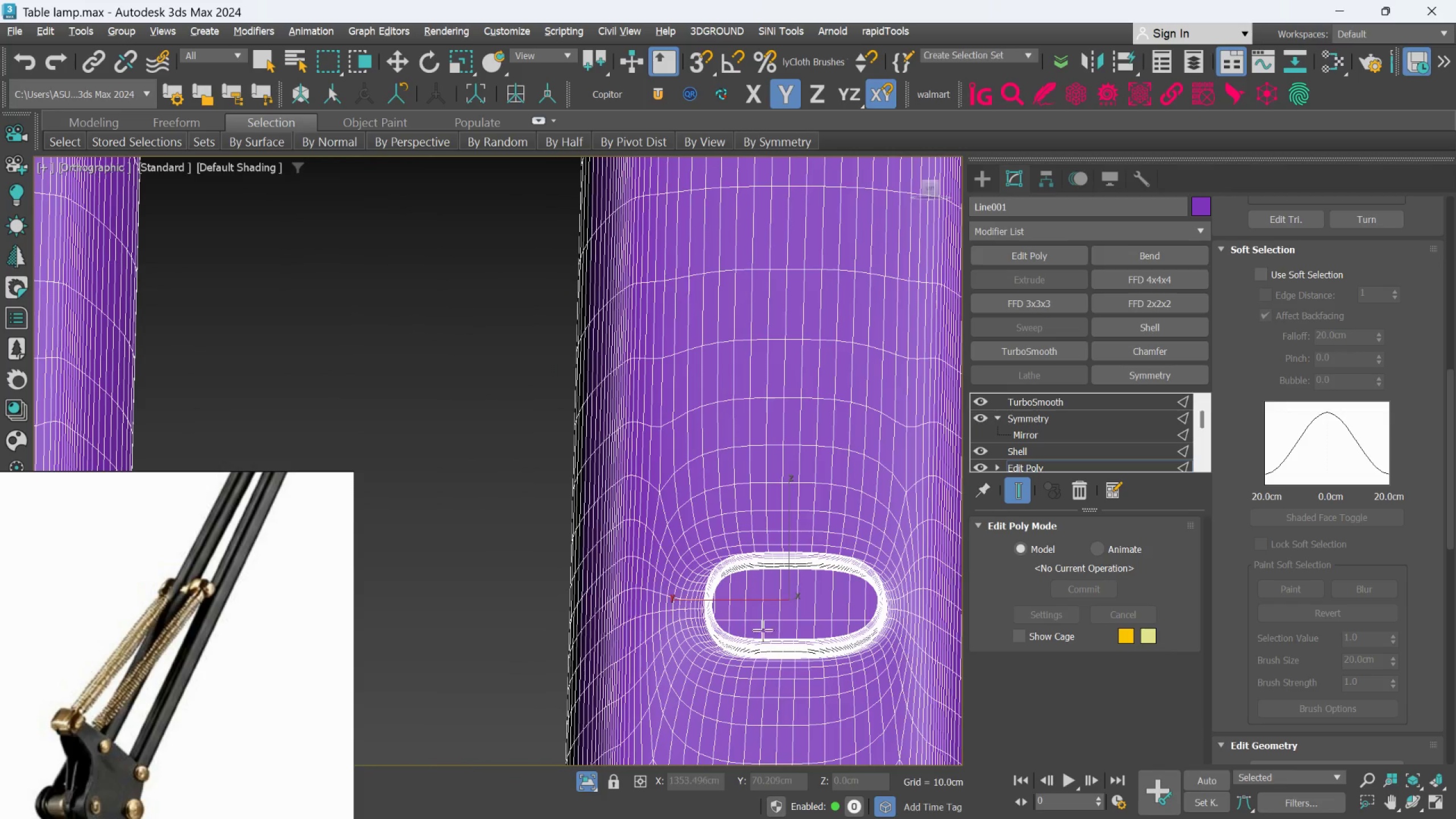 
scroll: coordinate [792, 569], scroll_direction: down, amount: 1.0
 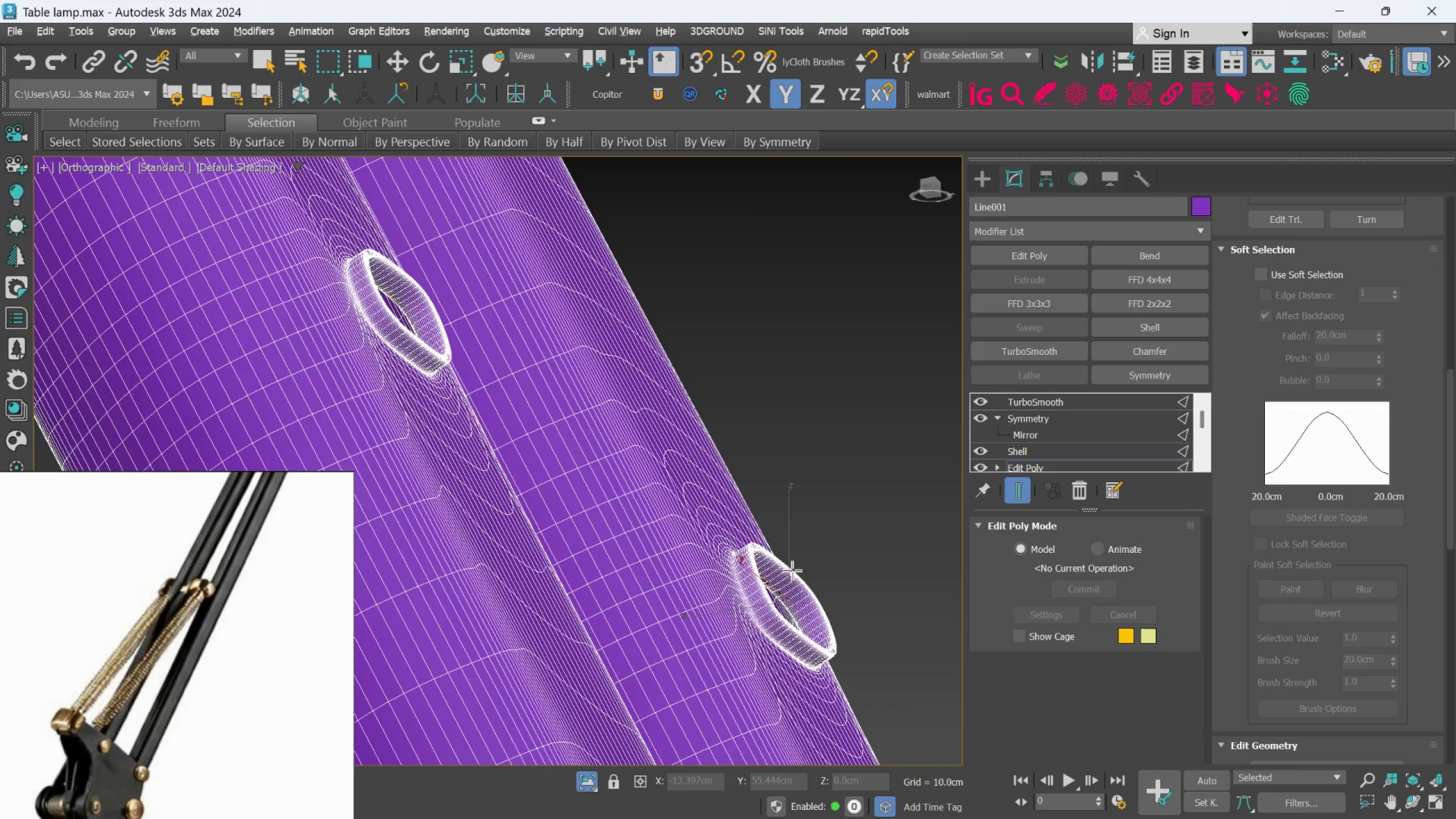 
hold_key(key=AltLeft, duration=1.34)
 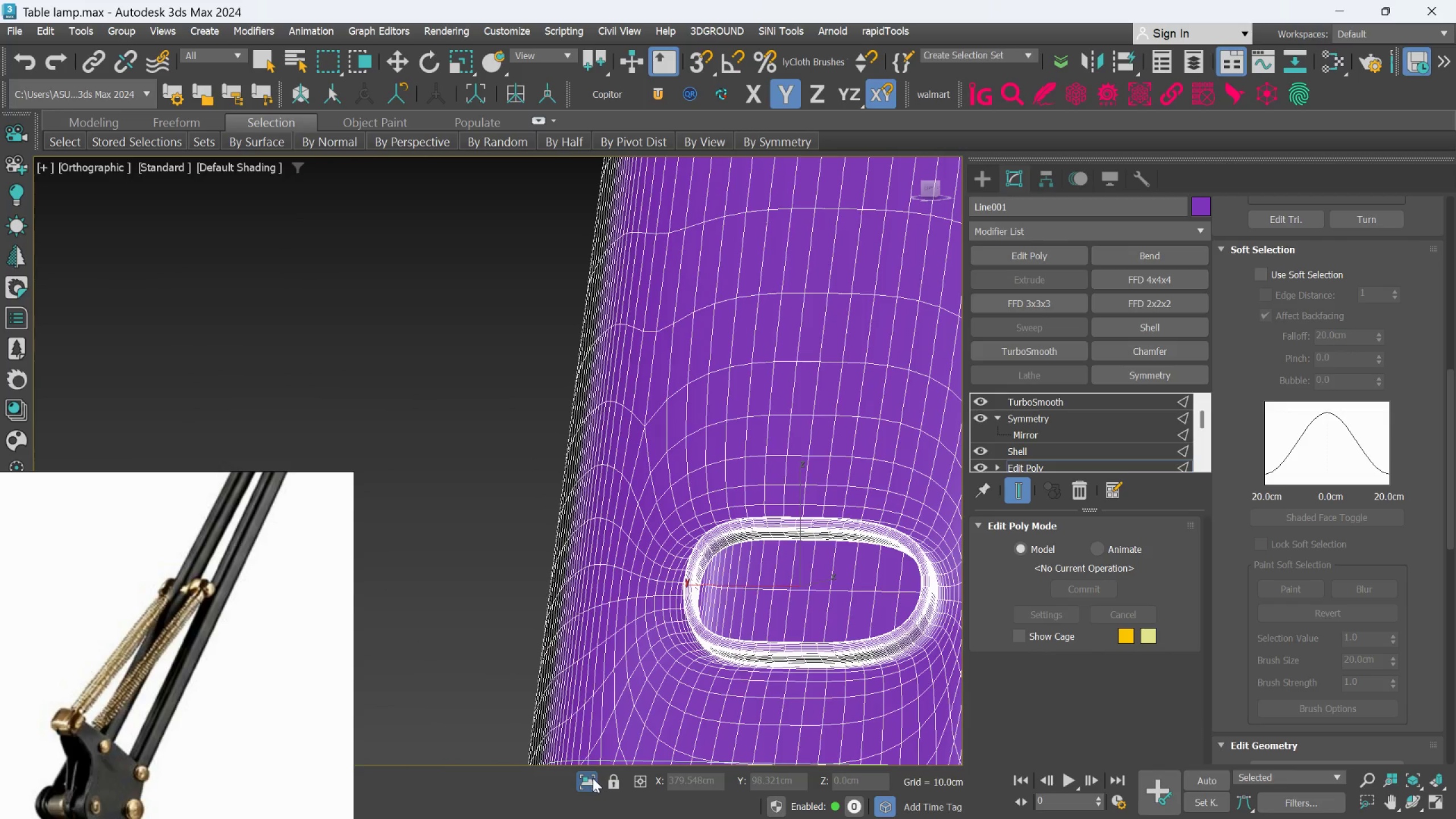 
scroll: coordinate [763, 634], scroll_direction: up, amount: 1.0
 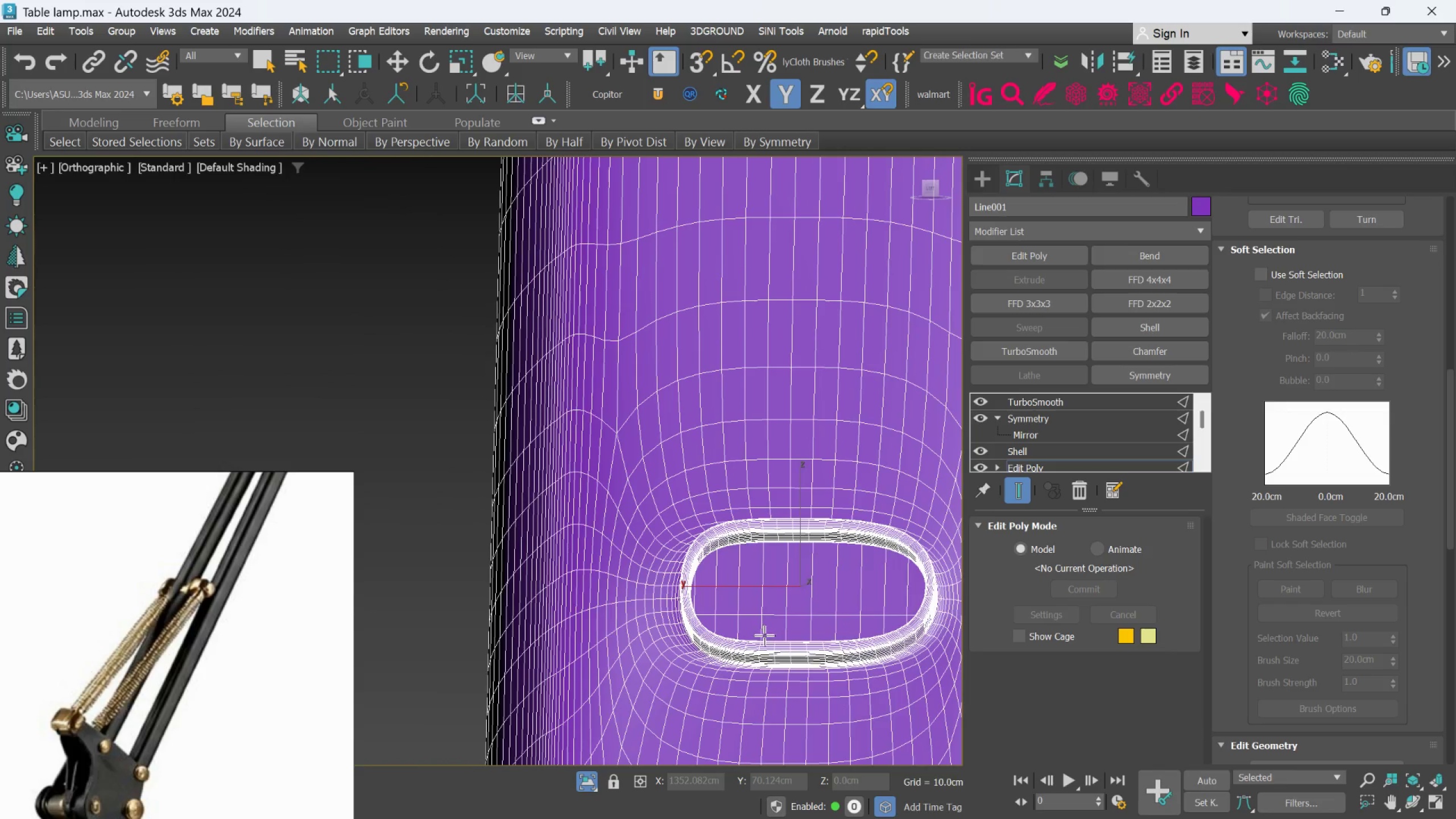 
left_click([587, 778])
 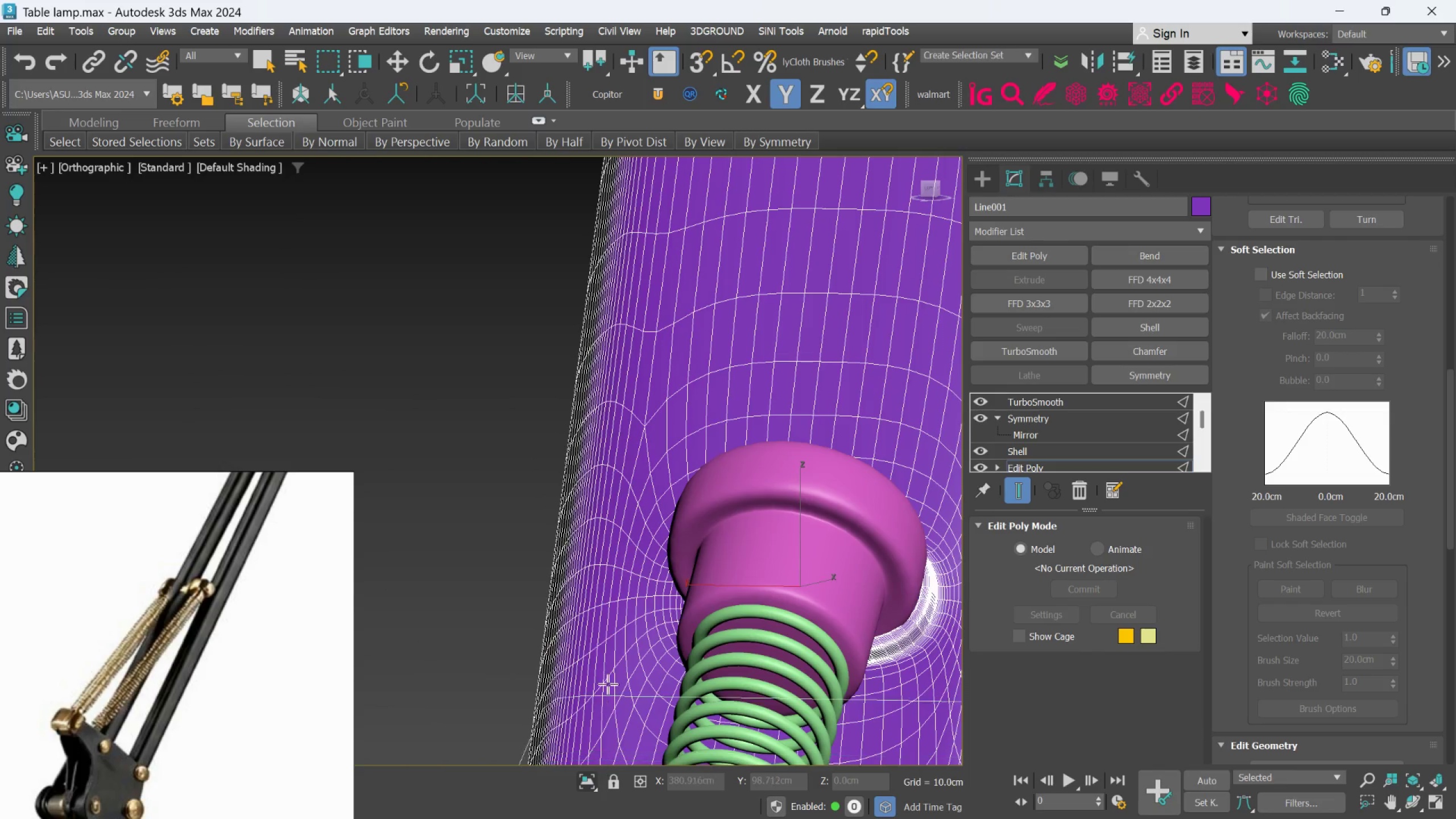 
hold_key(key=AltLeft, duration=1.5)
 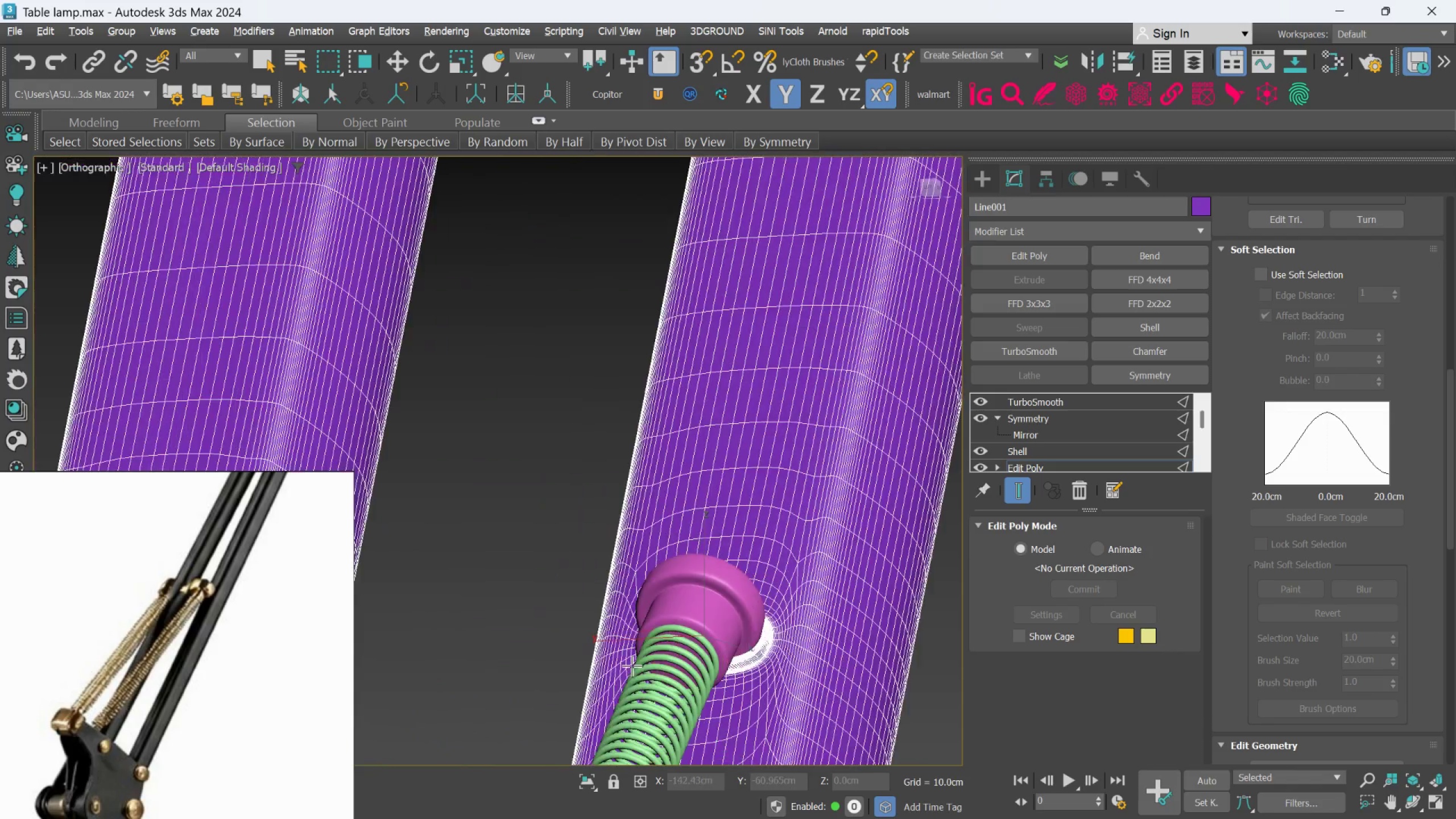 
scroll: coordinate [608, 684], scroll_direction: down, amount: 2.0
 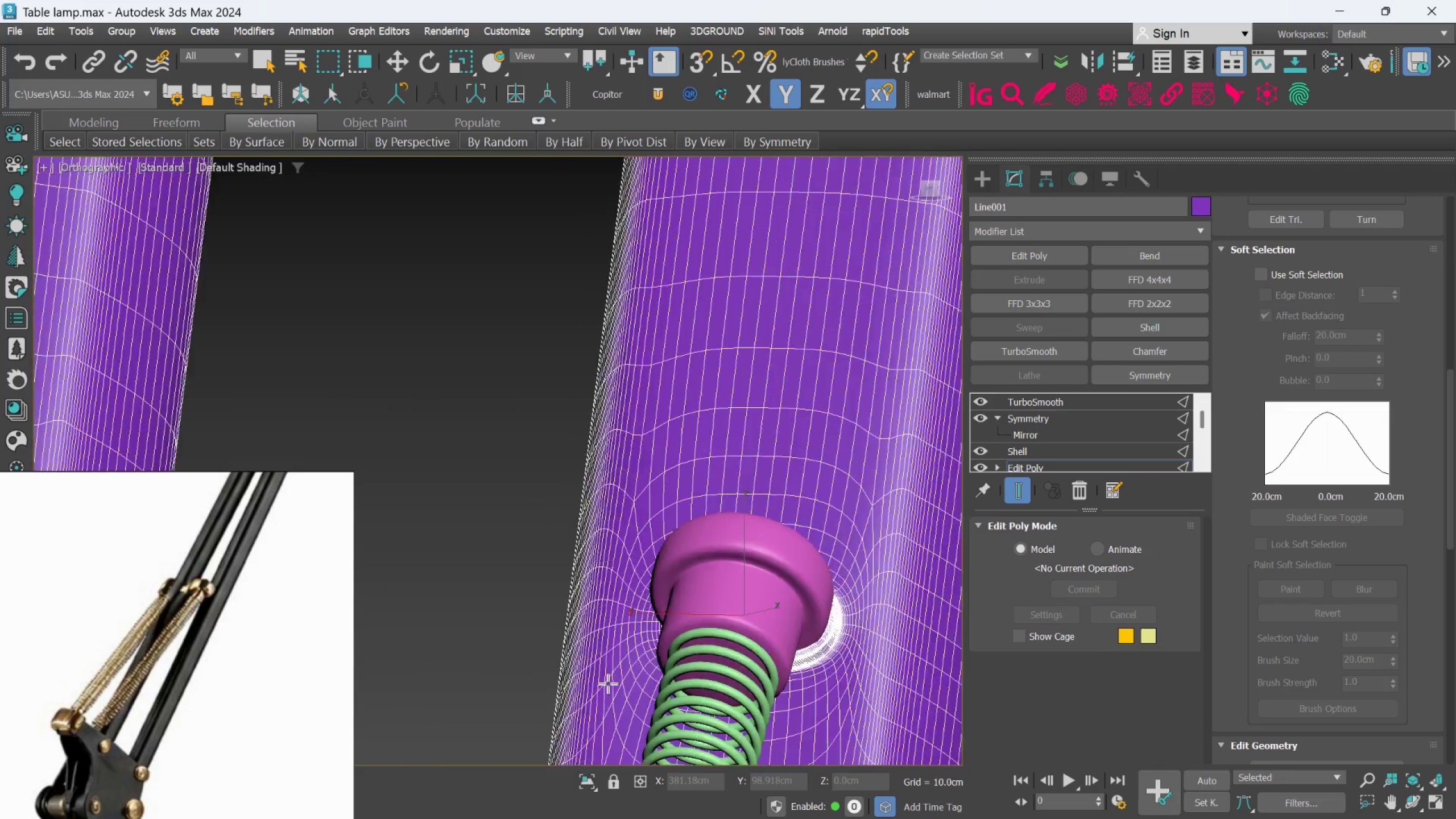 
key(Alt+AltLeft)
 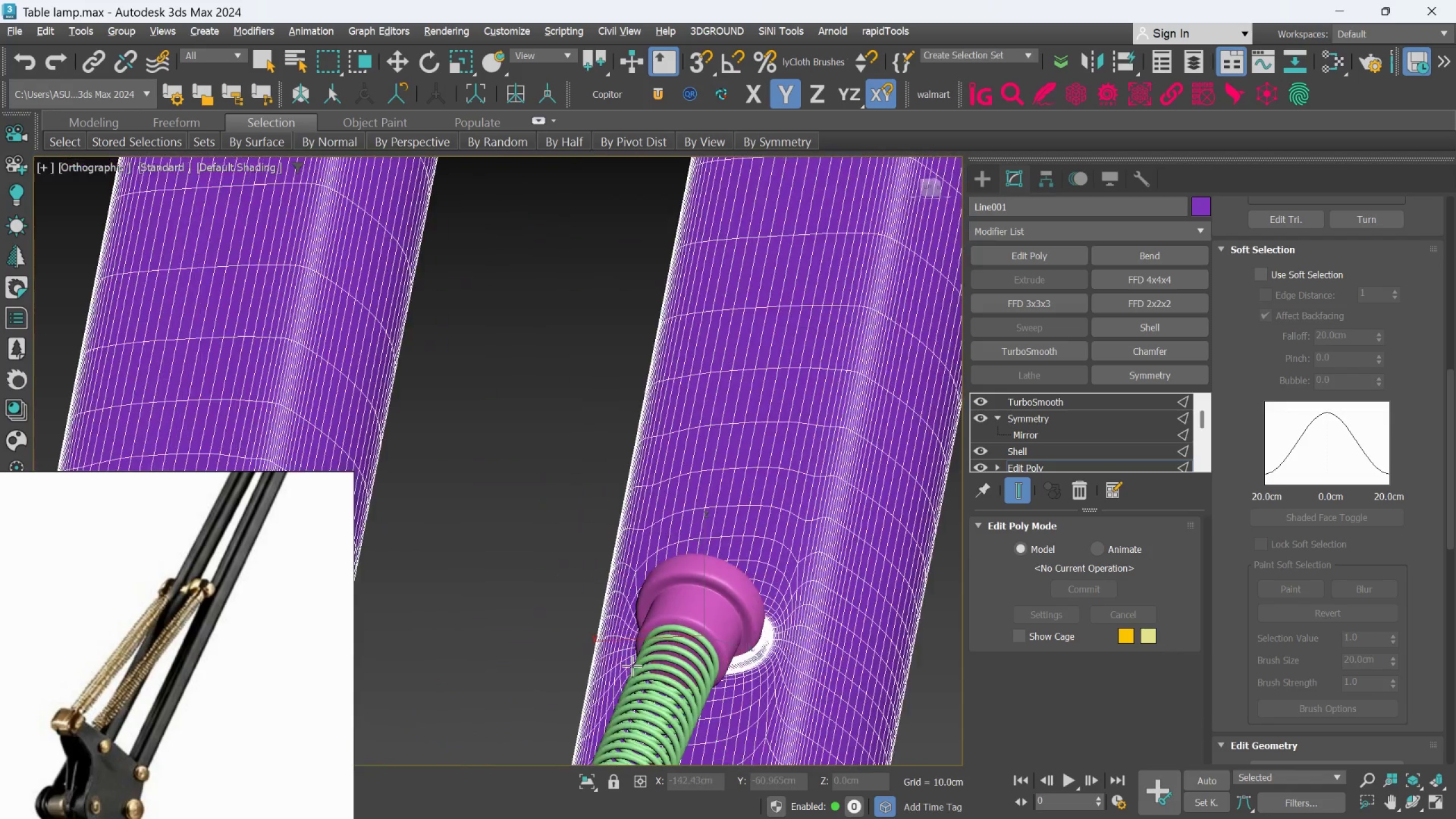 
key(Alt+AltLeft)
 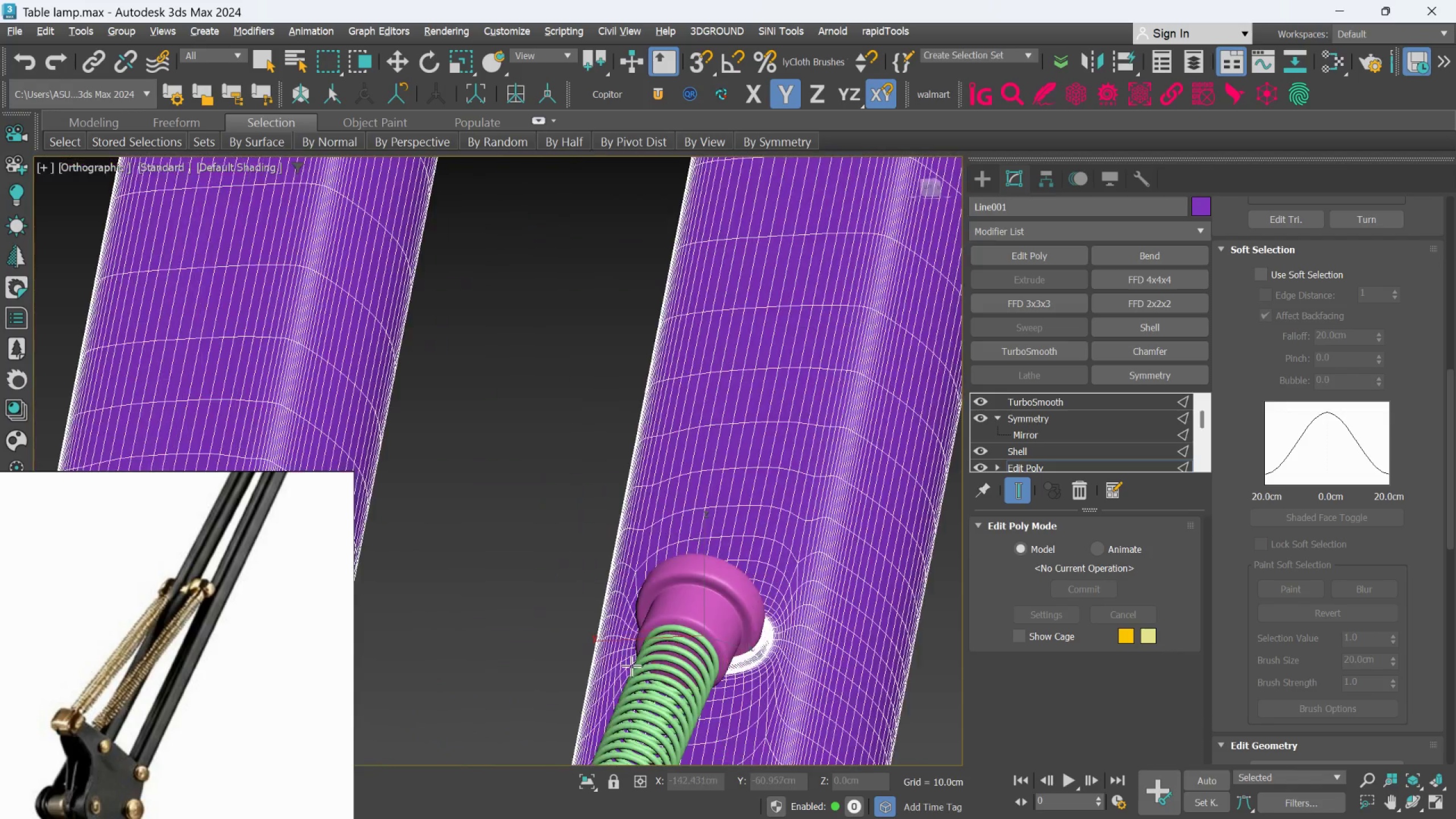 
key(Alt+AltLeft)
 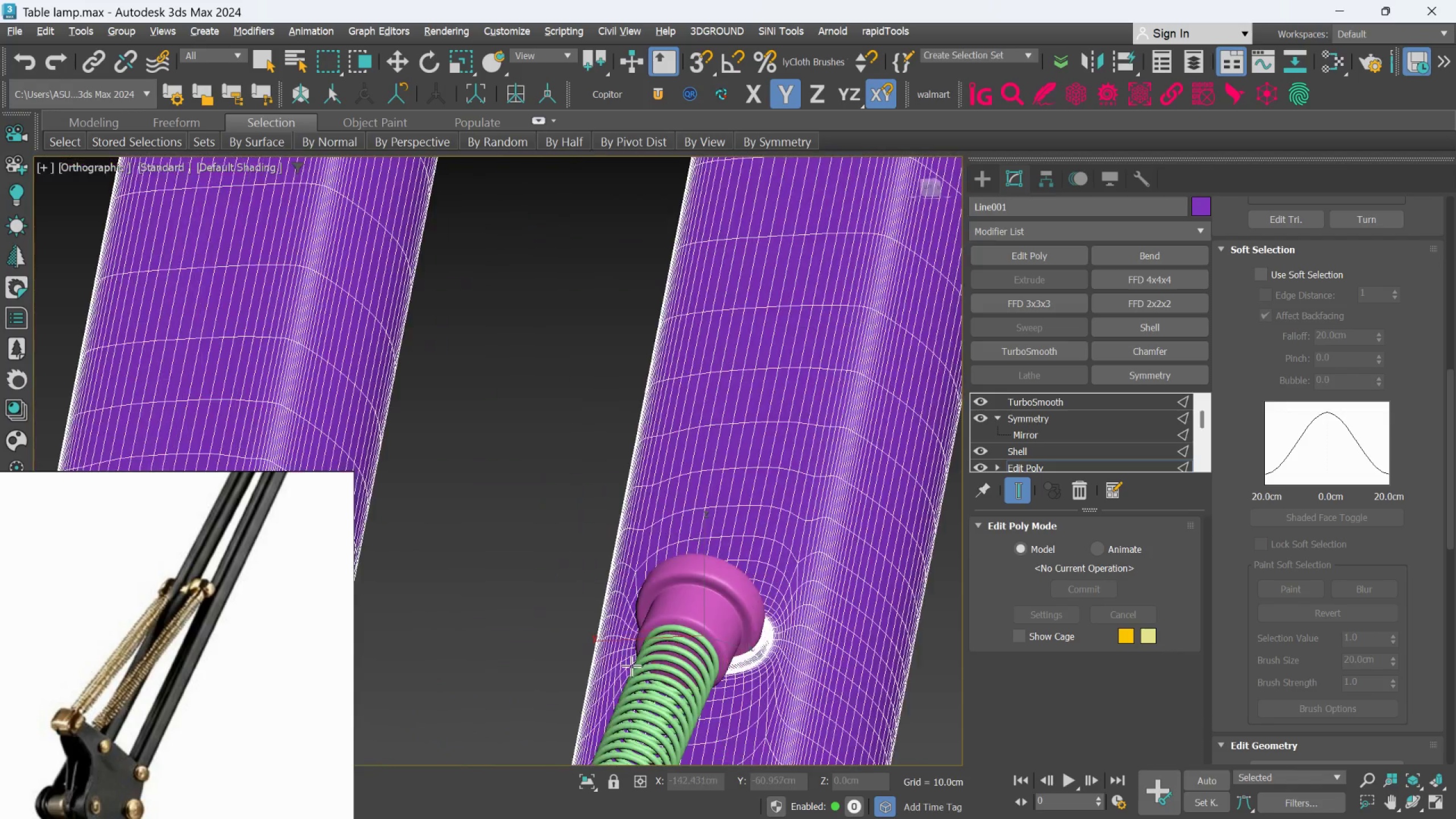 
key(Alt+AltLeft)
 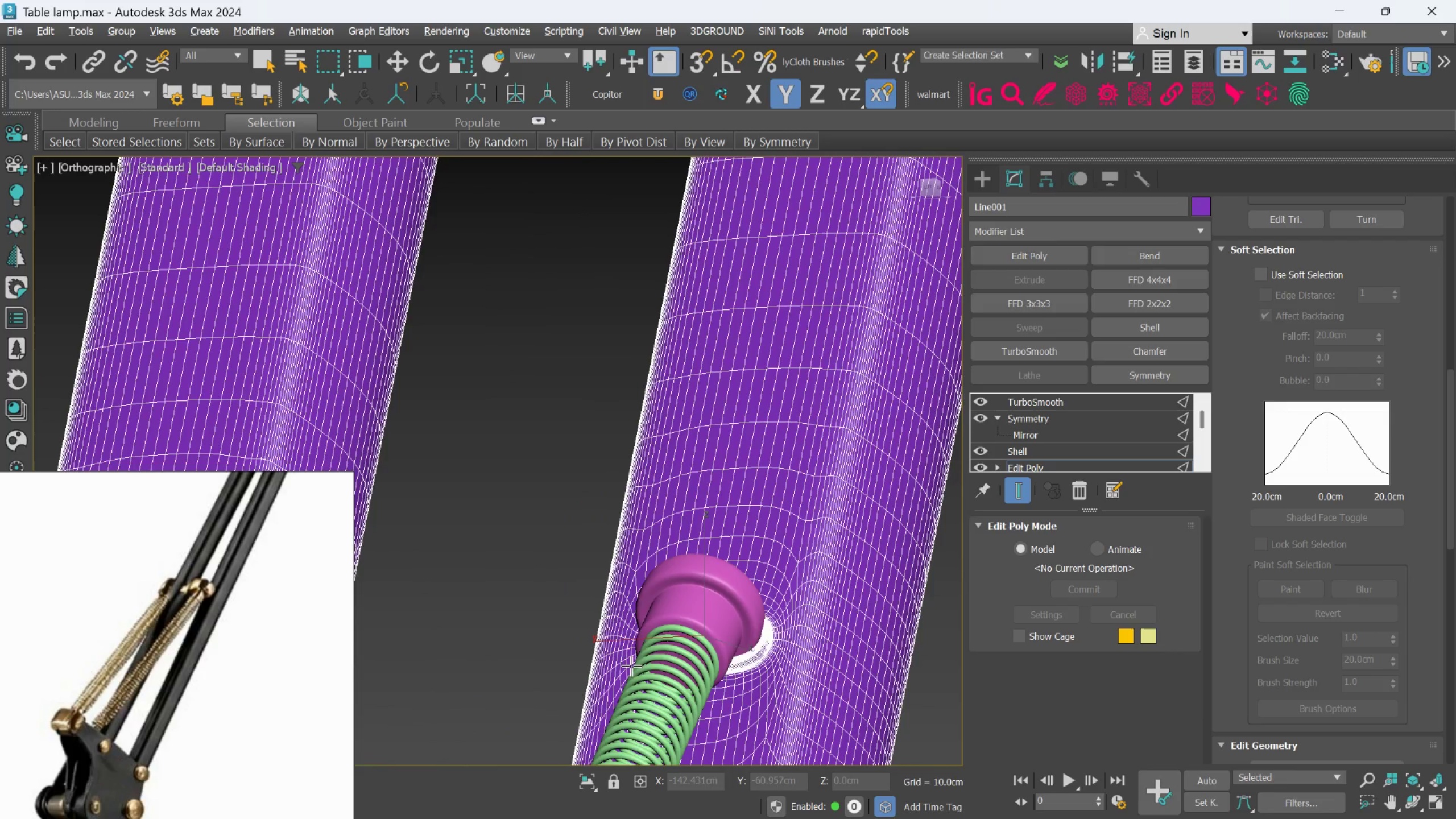 
key(Alt+AltLeft)
 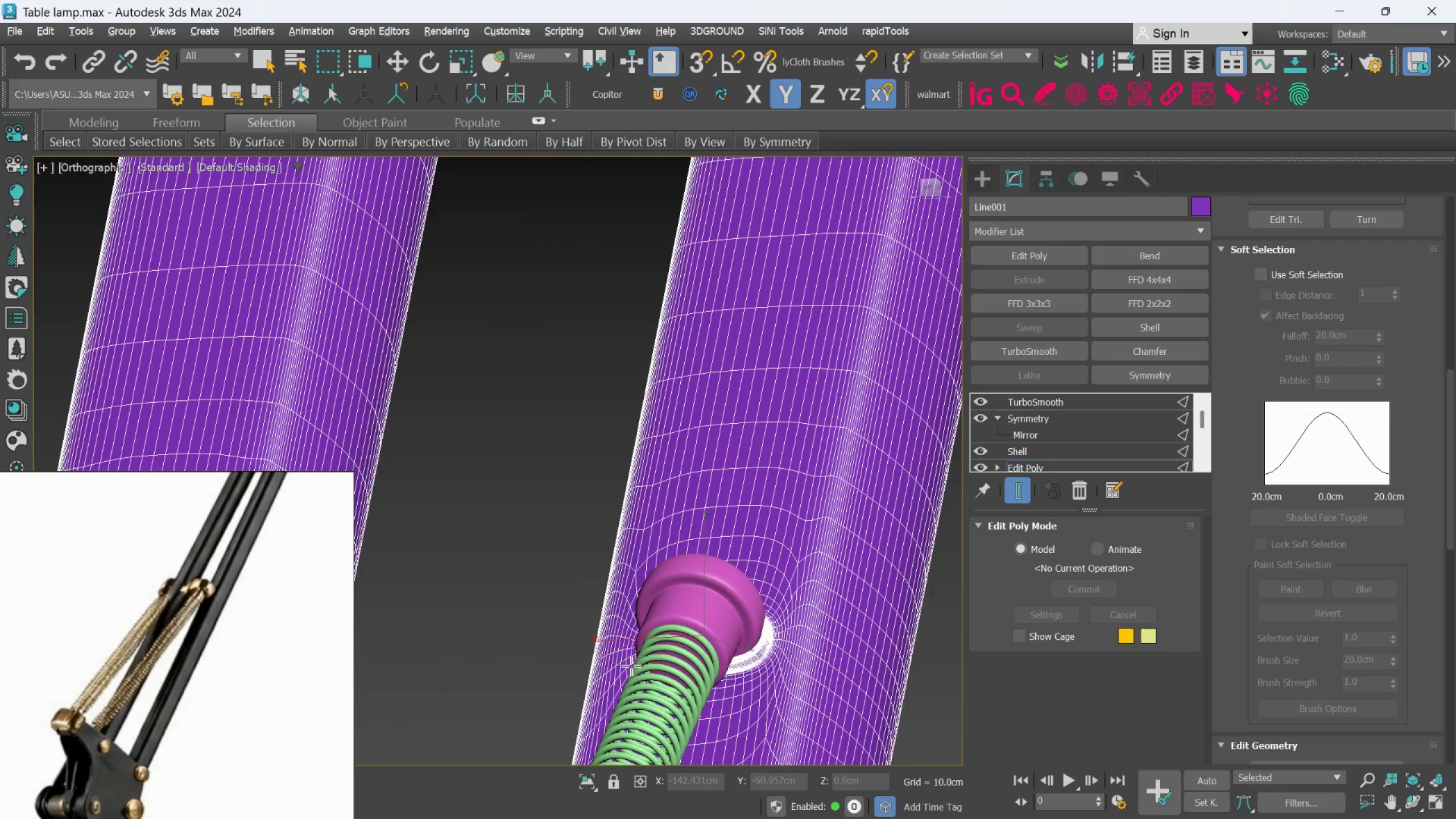 
key(Alt+AltLeft)
 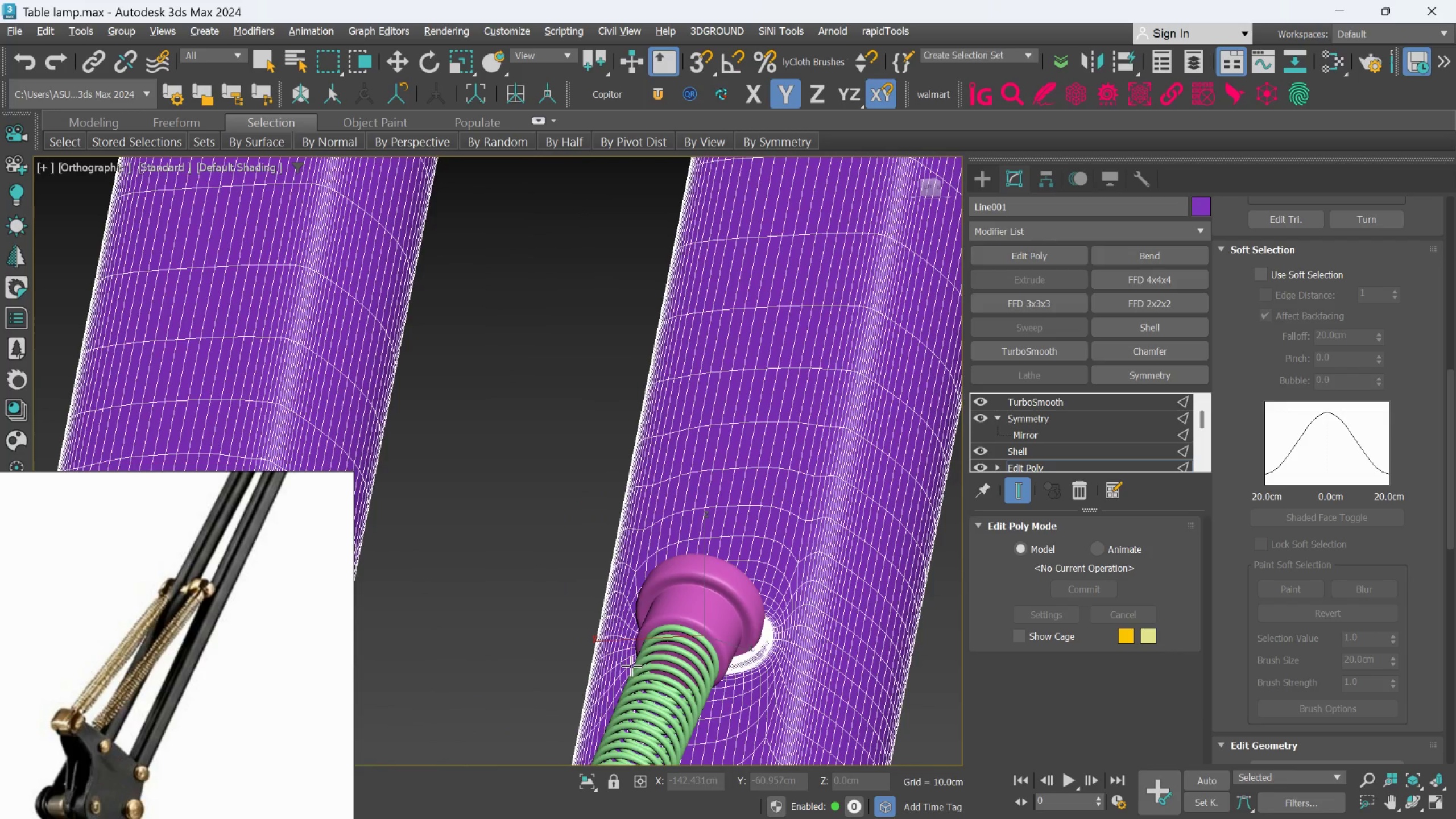 
key(Alt+AltLeft)
 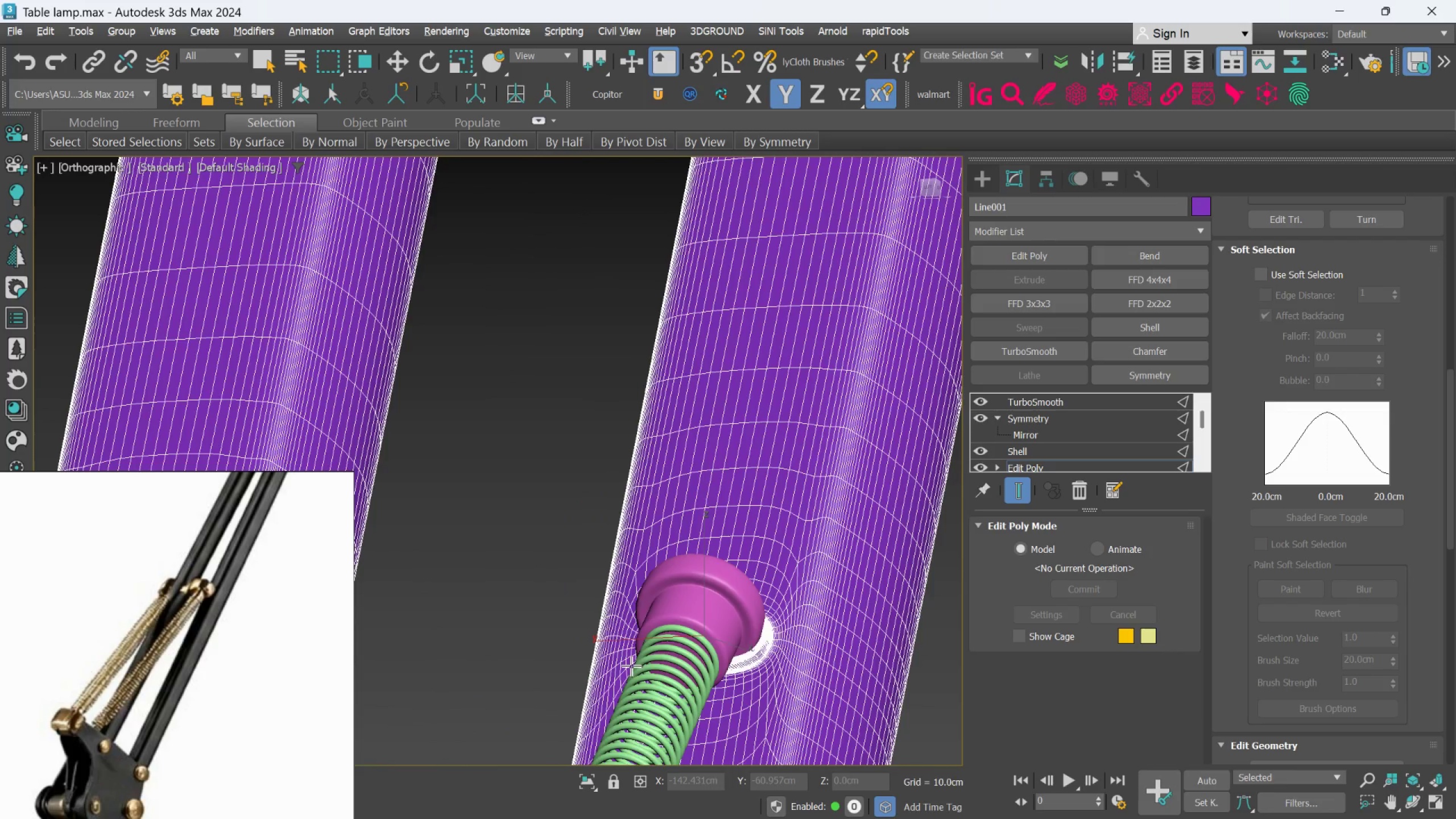 
key(Alt+AltLeft)
 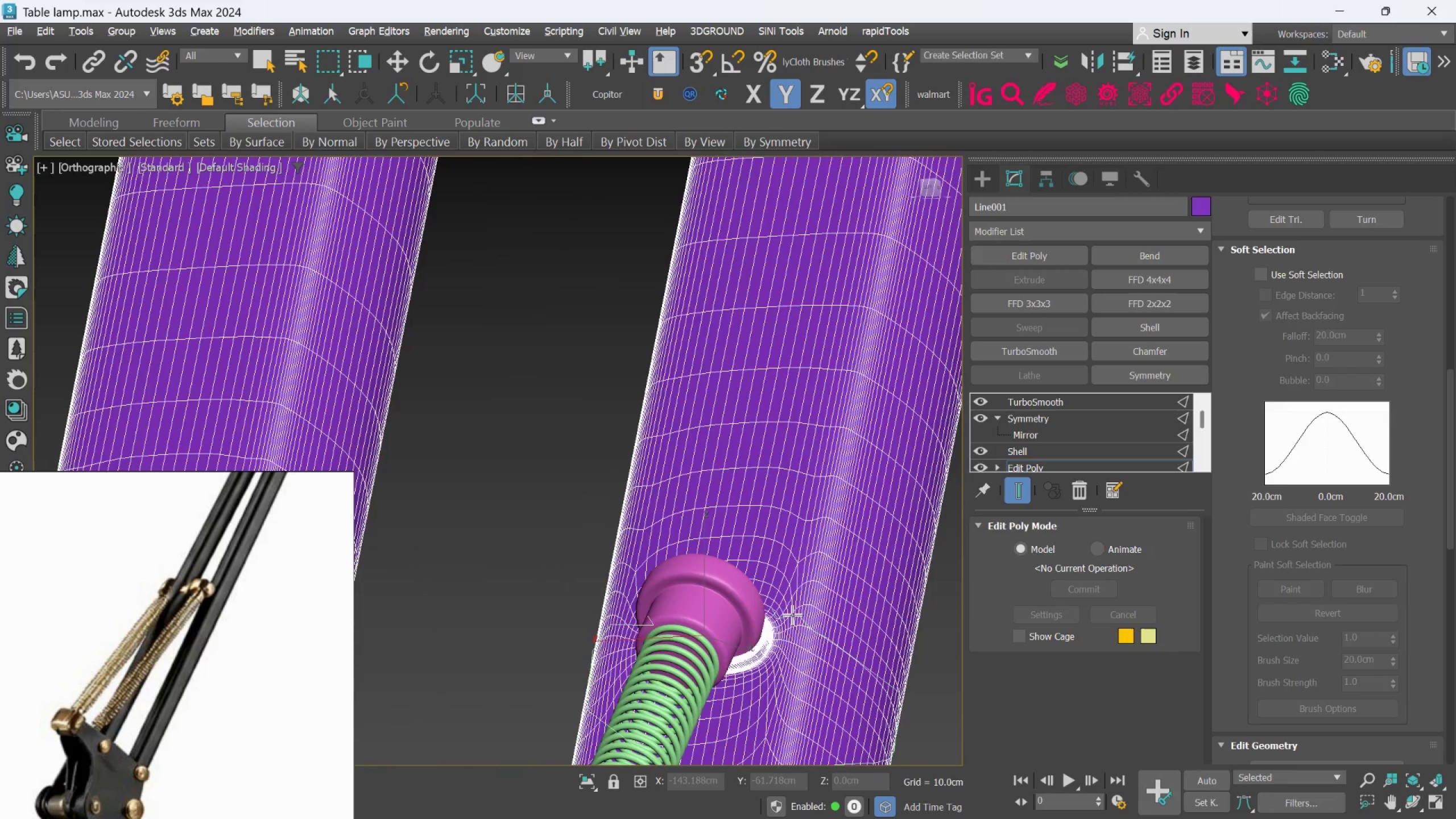 
hold_key(key=AltLeft, duration=1.09)
 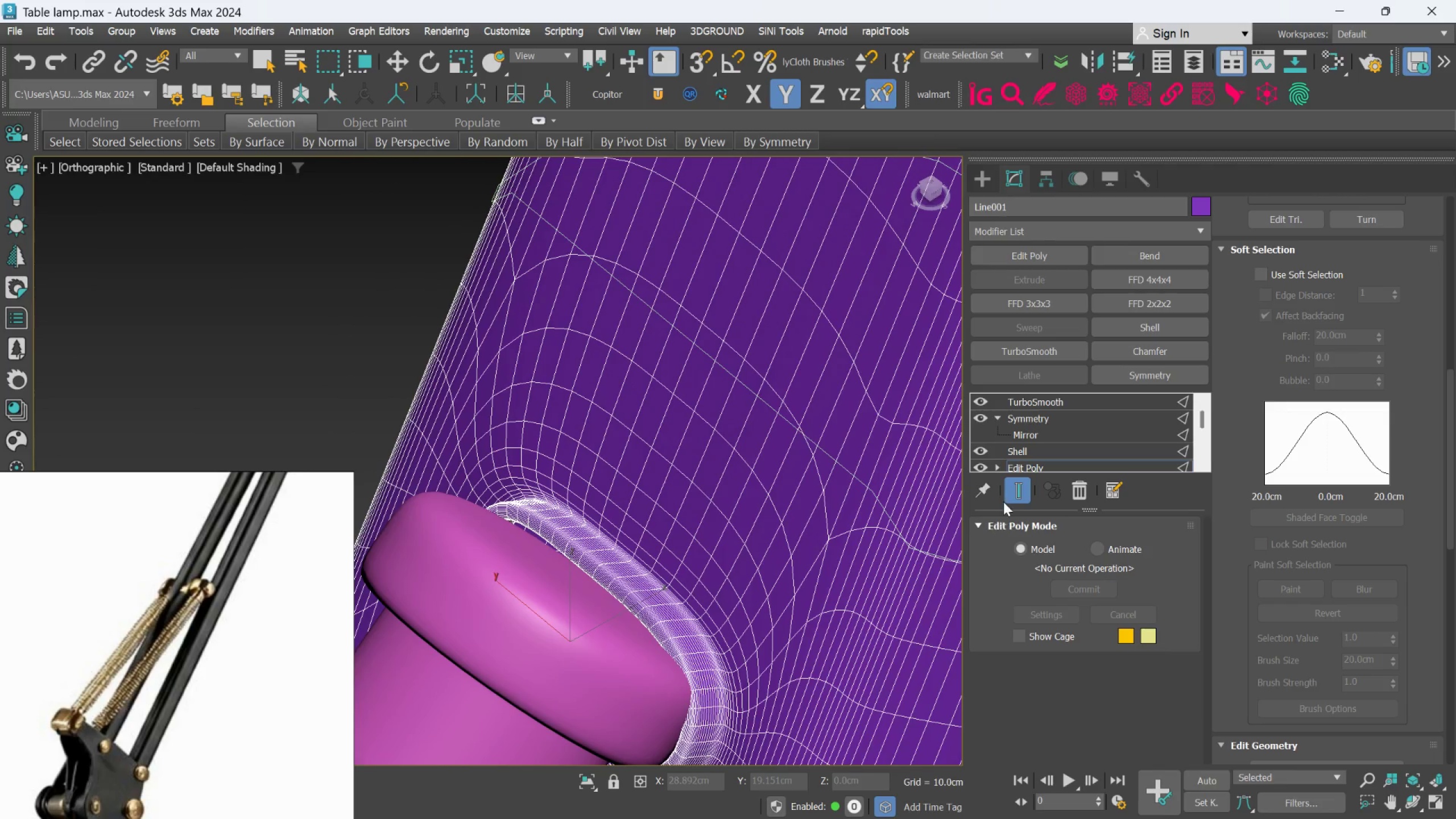 
scroll: coordinate [776, 632], scroll_direction: up, amount: 3.0
 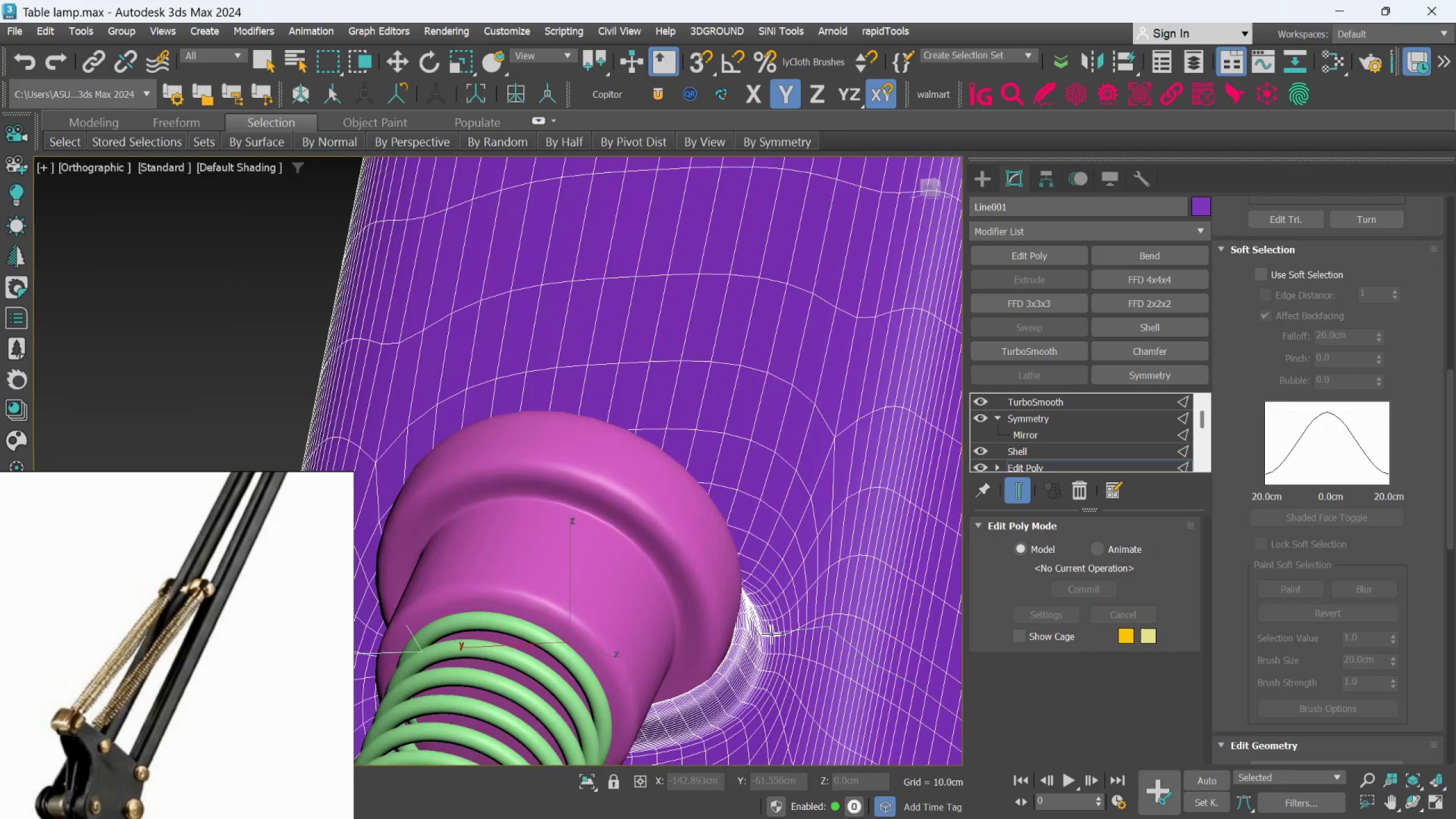 
left_click([1008, 494])
 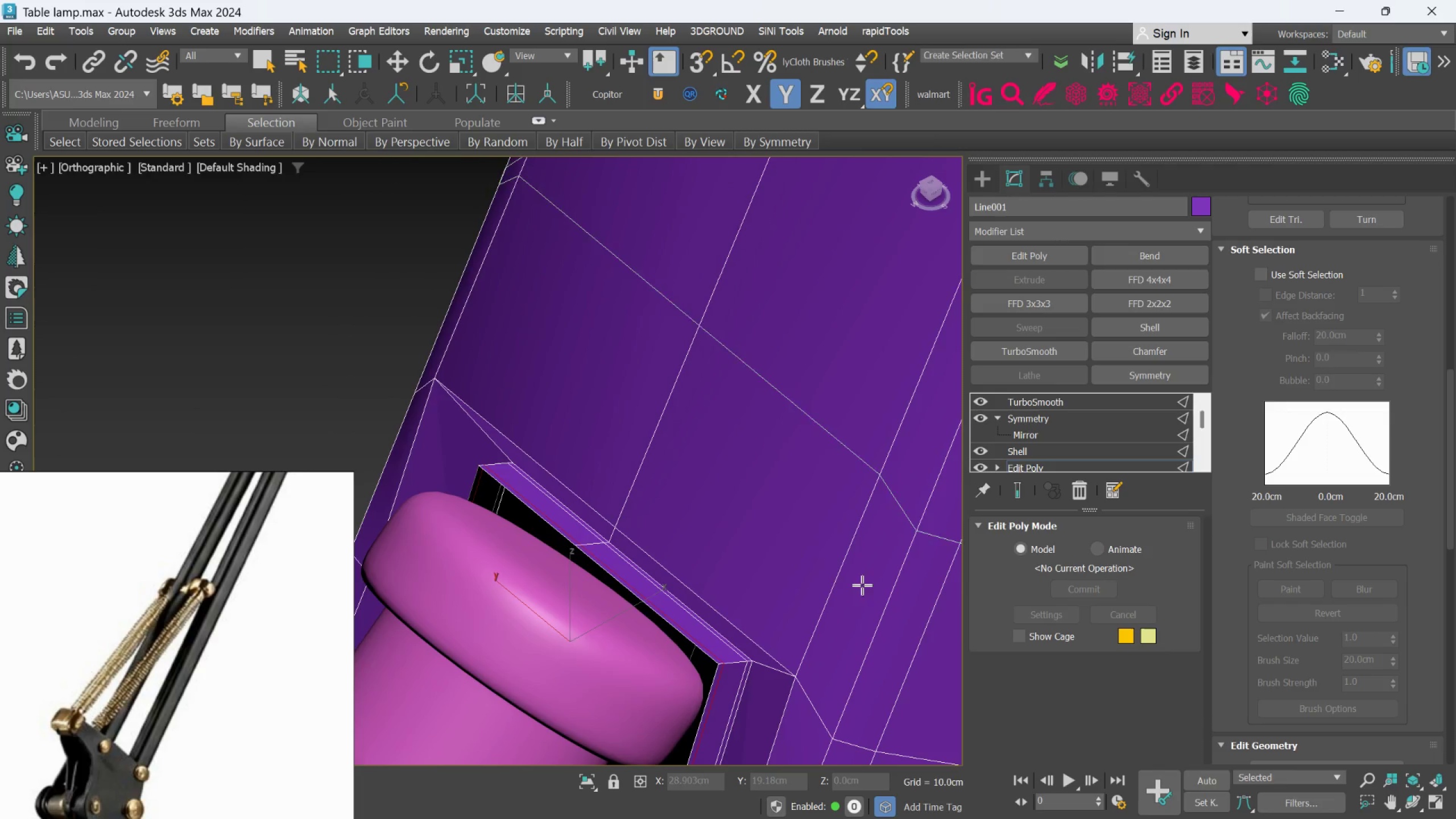 
hold_key(key=AltLeft, duration=0.72)
 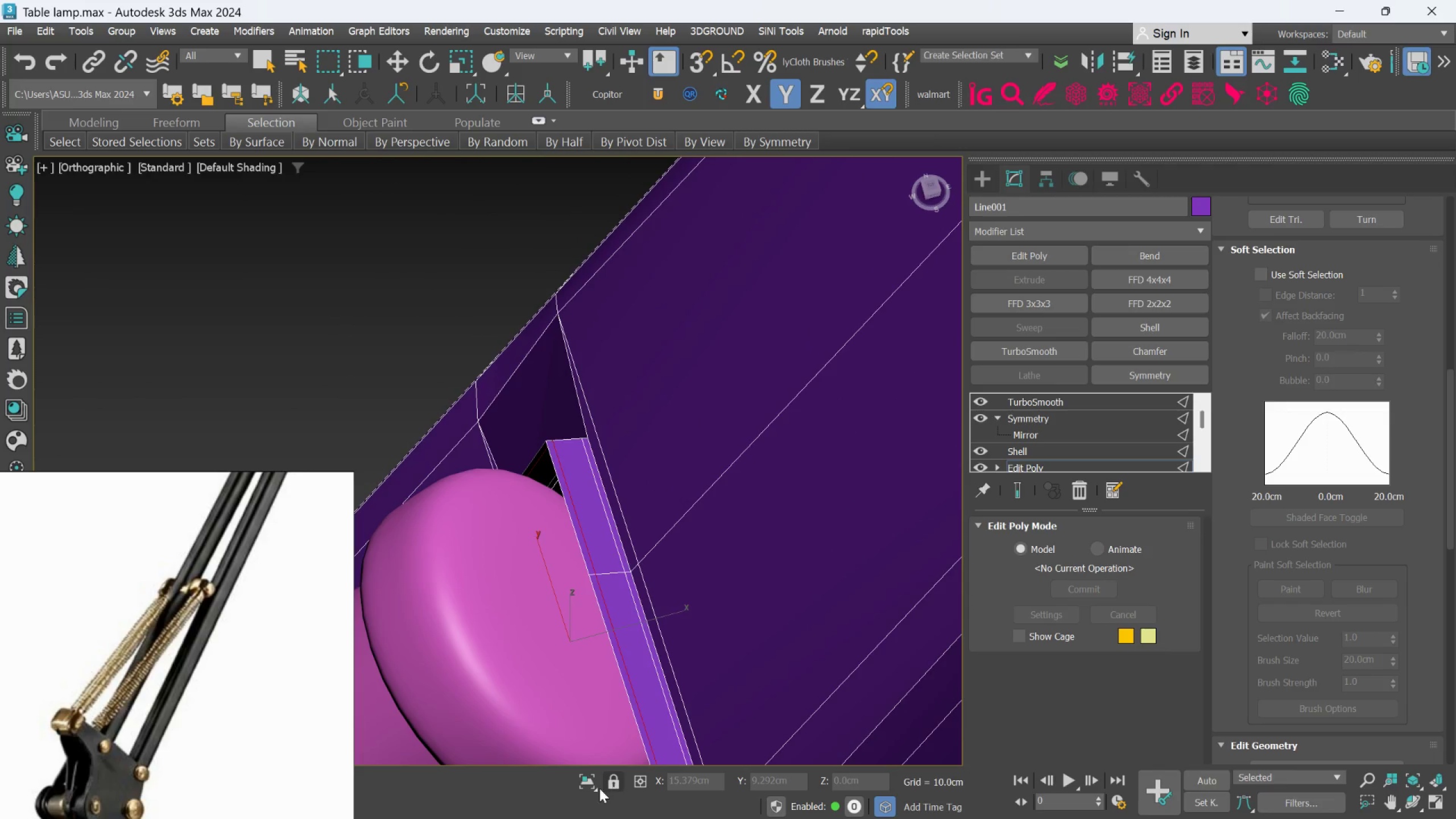 
left_click([594, 785])
 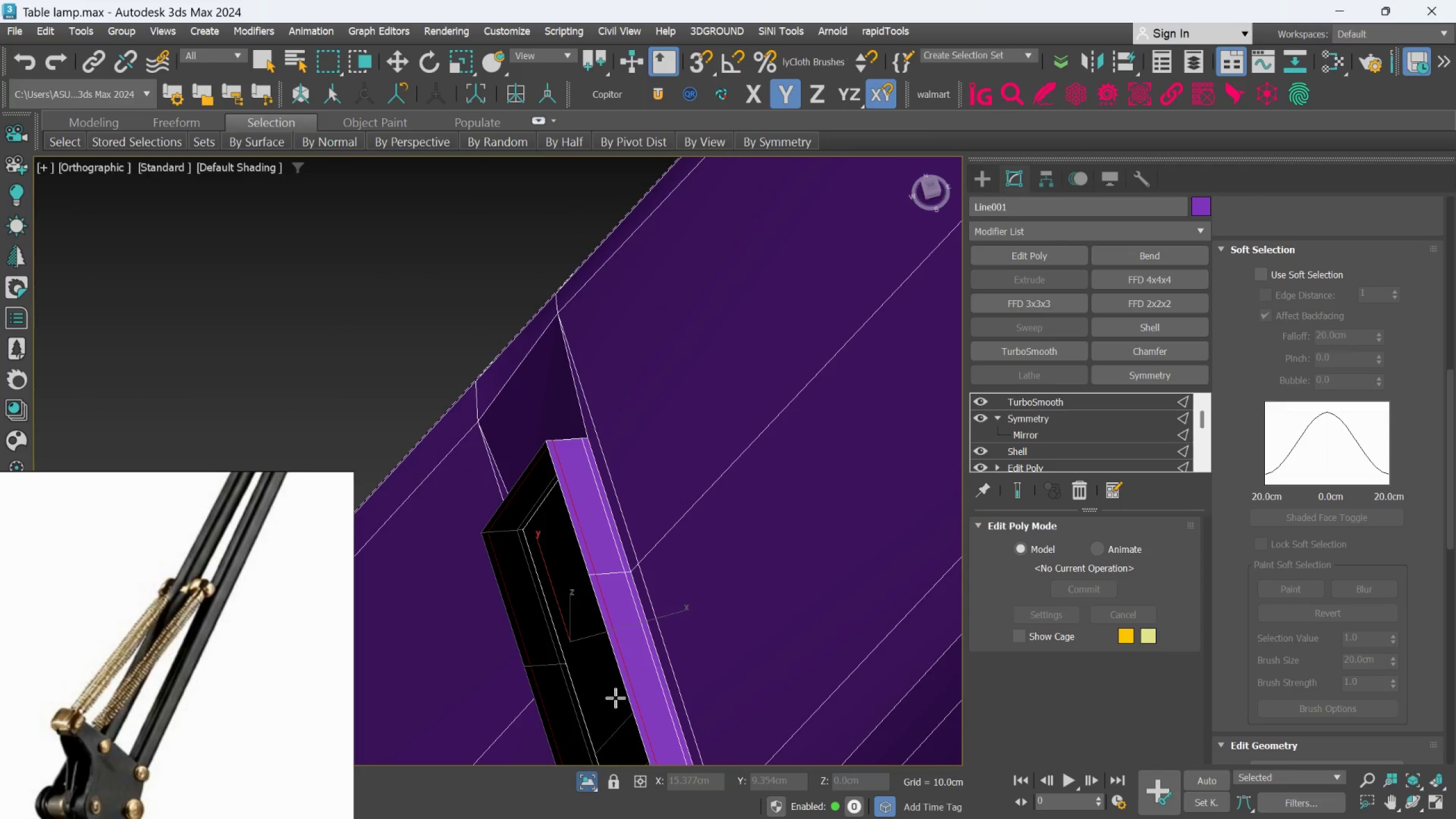 
hold_key(key=AltLeft, duration=1.5)
 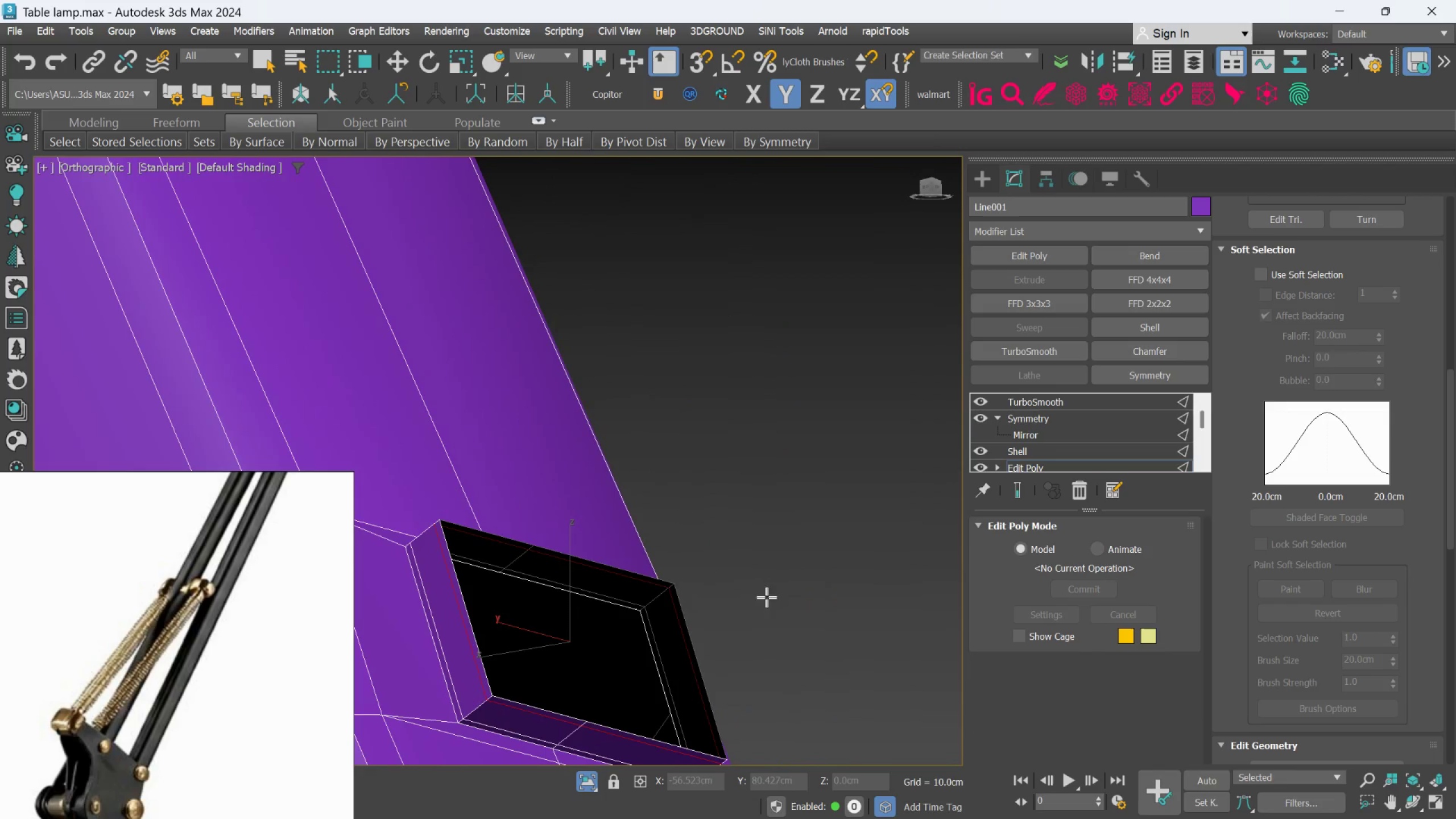 
key(Alt+AltLeft)
 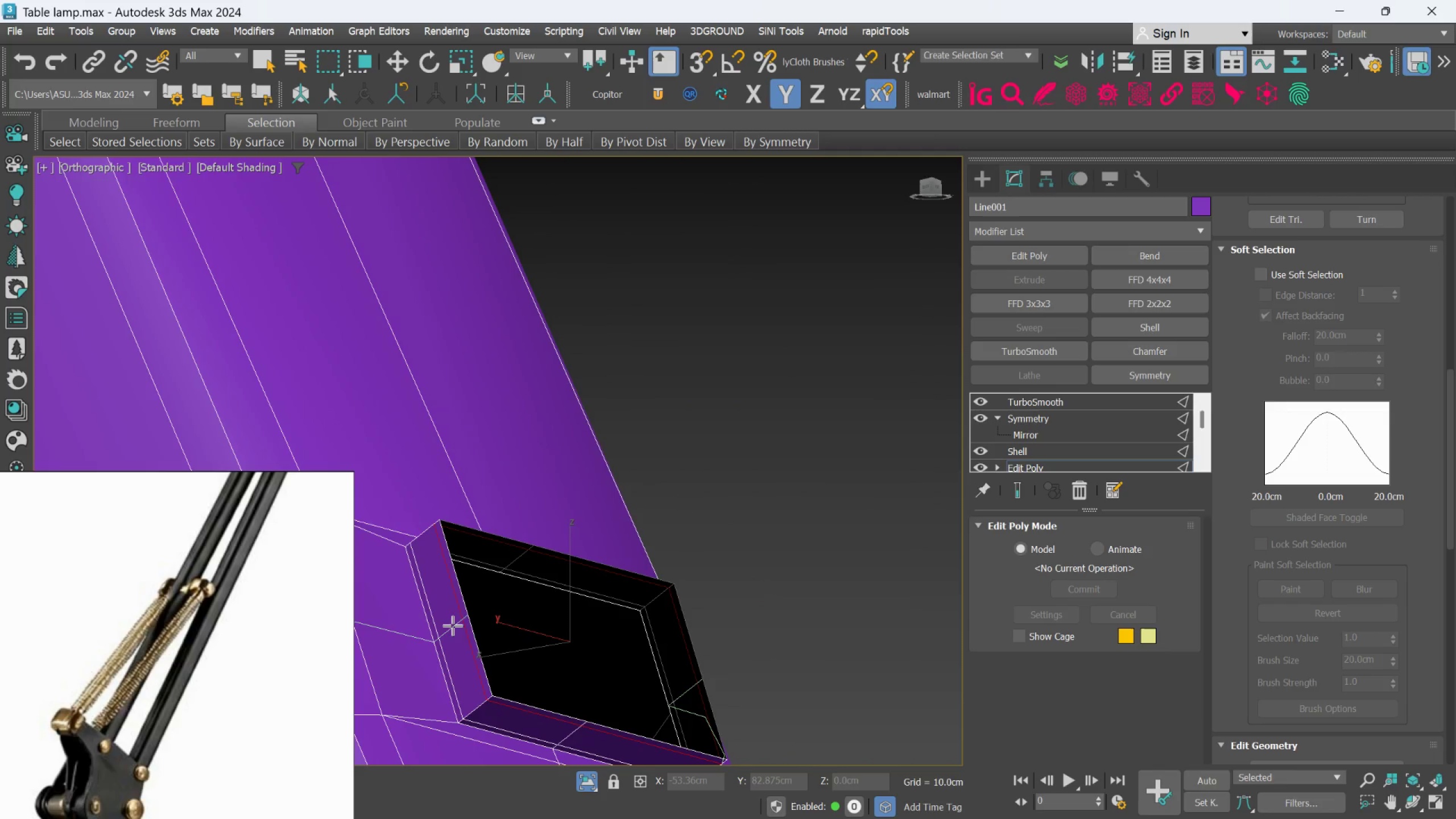 
left_click([453, 624])
 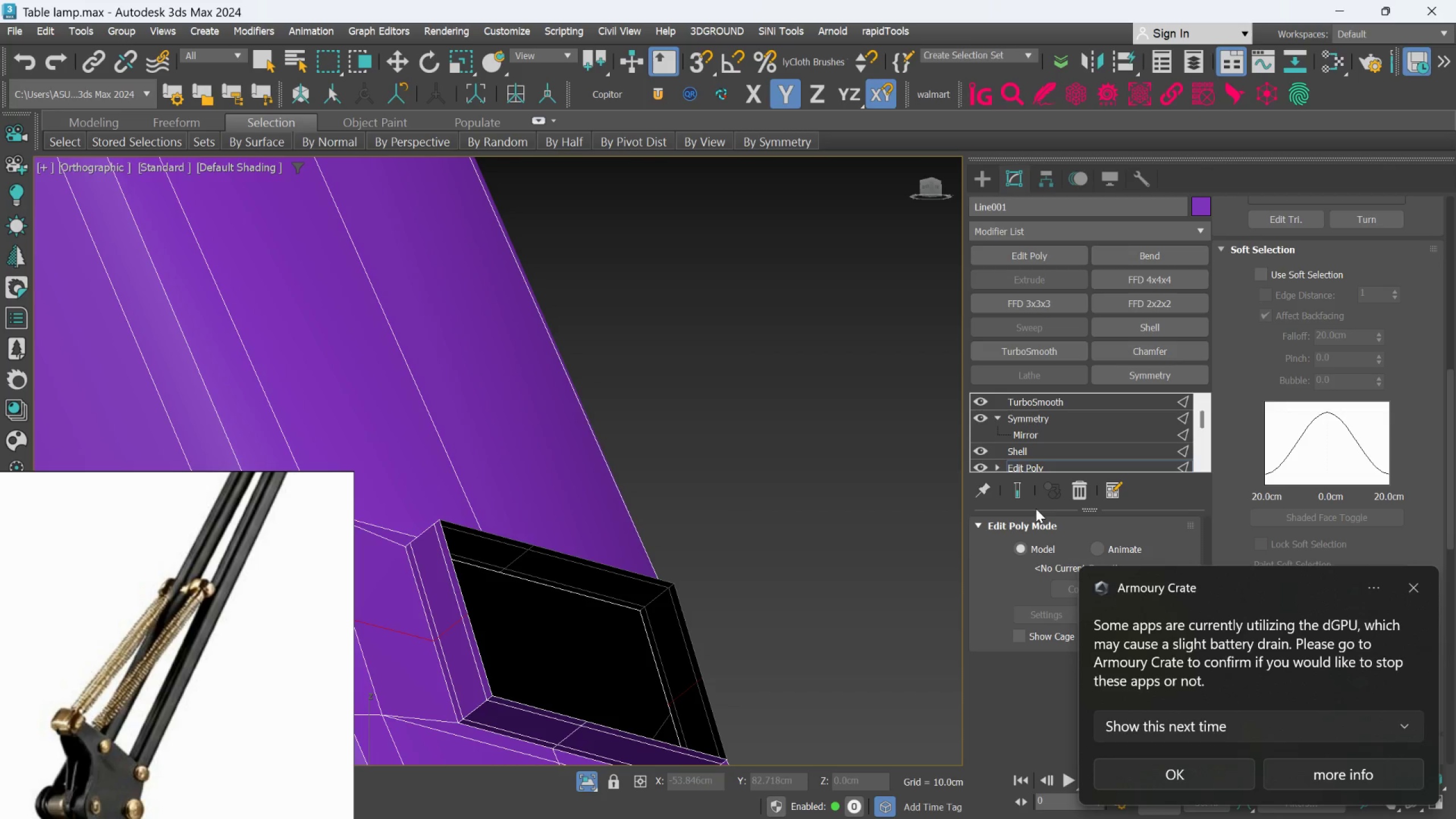 
left_click([1021, 495])
 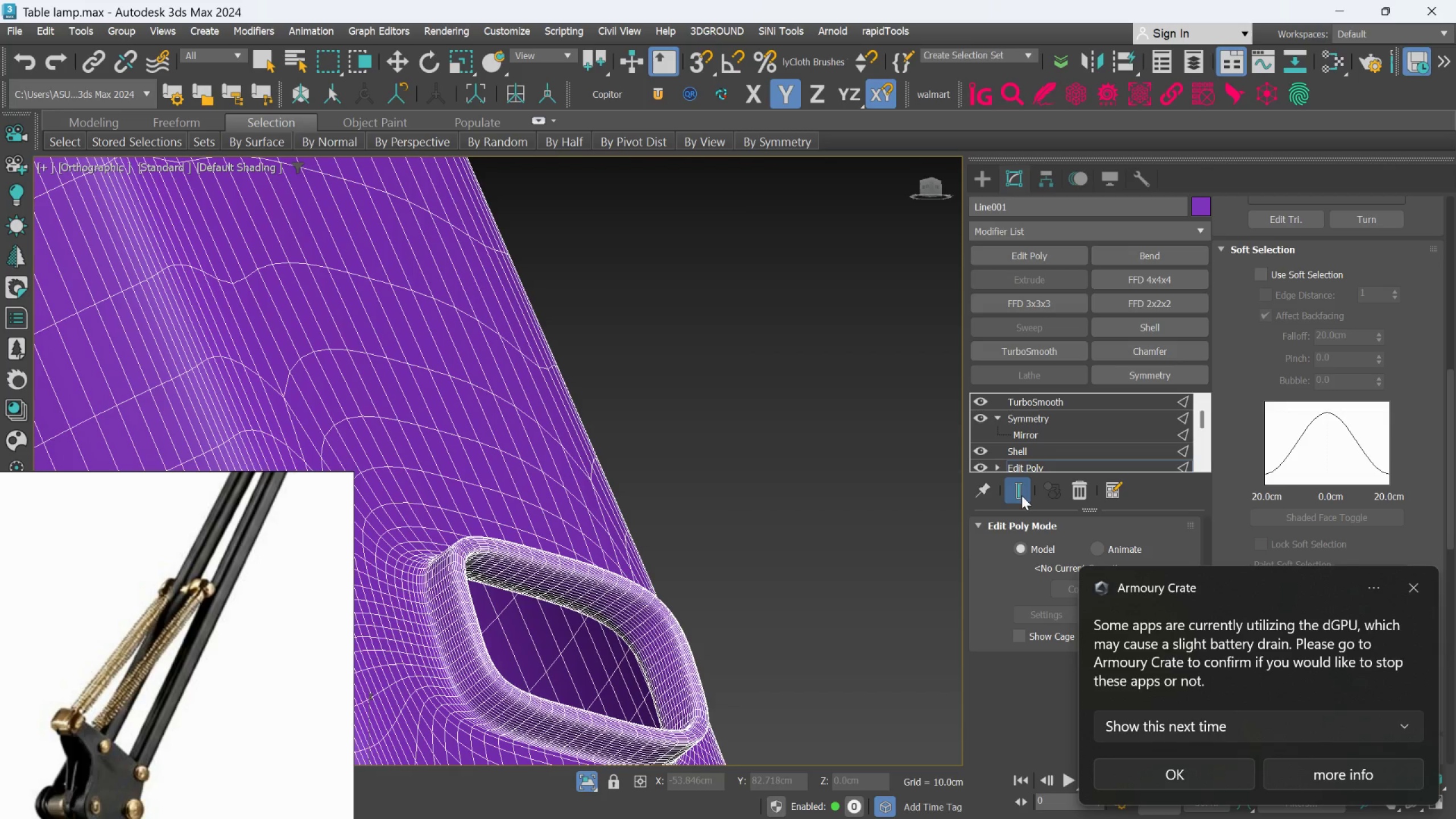 
hold_key(key=AltLeft, duration=0.67)
 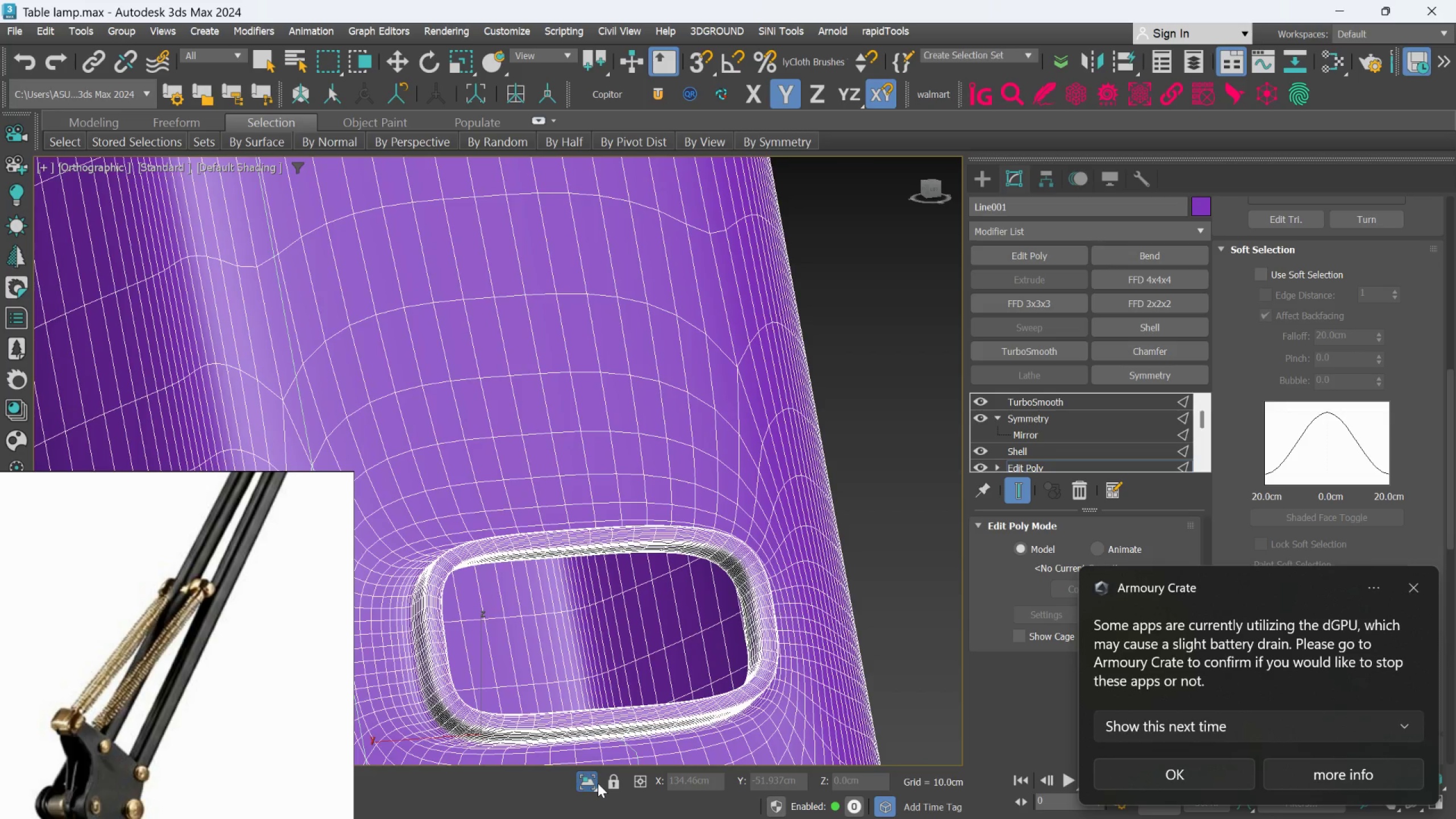 
left_click([591, 783])
 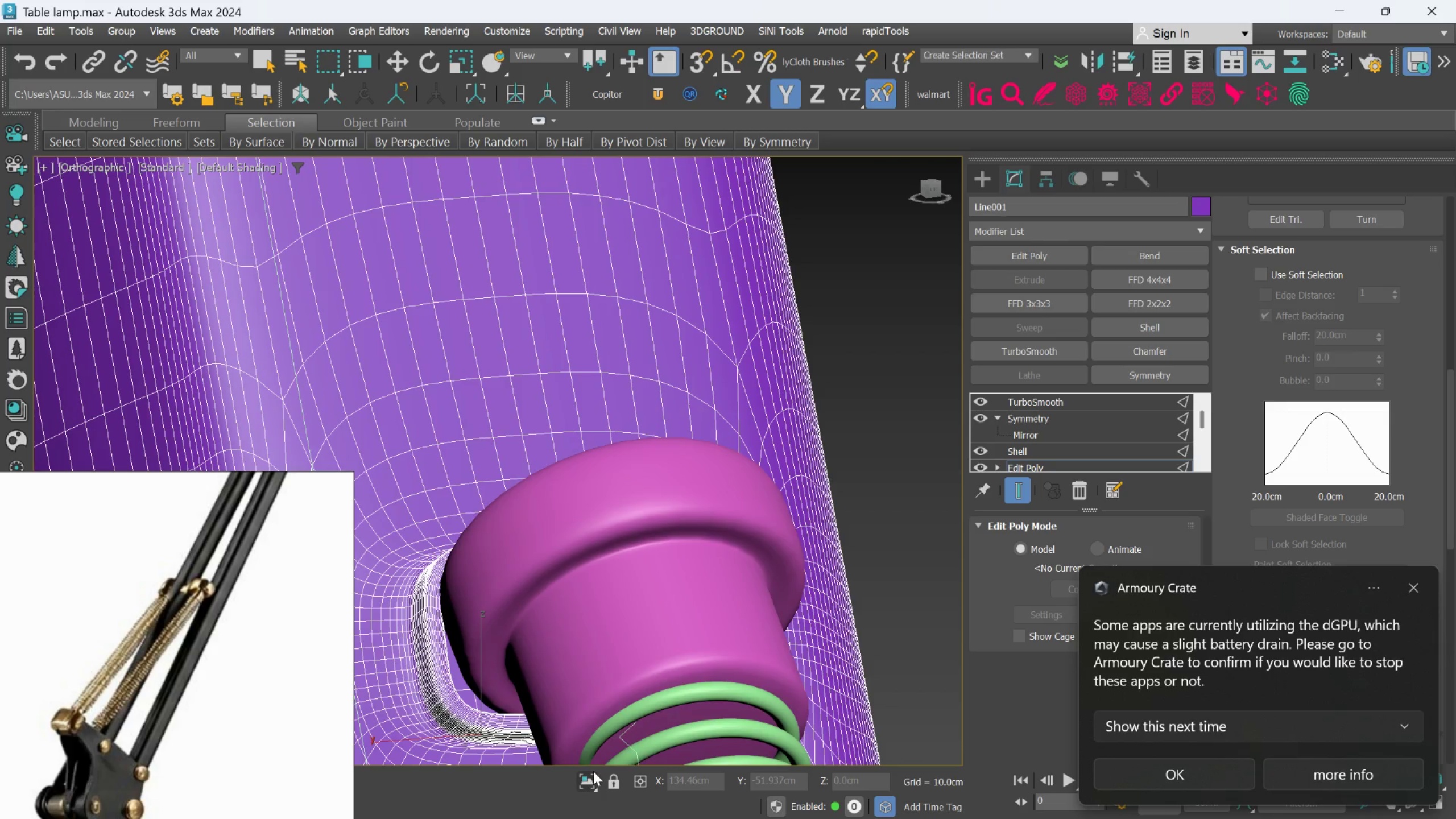 
hold_key(key=AltLeft, duration=1.02)
 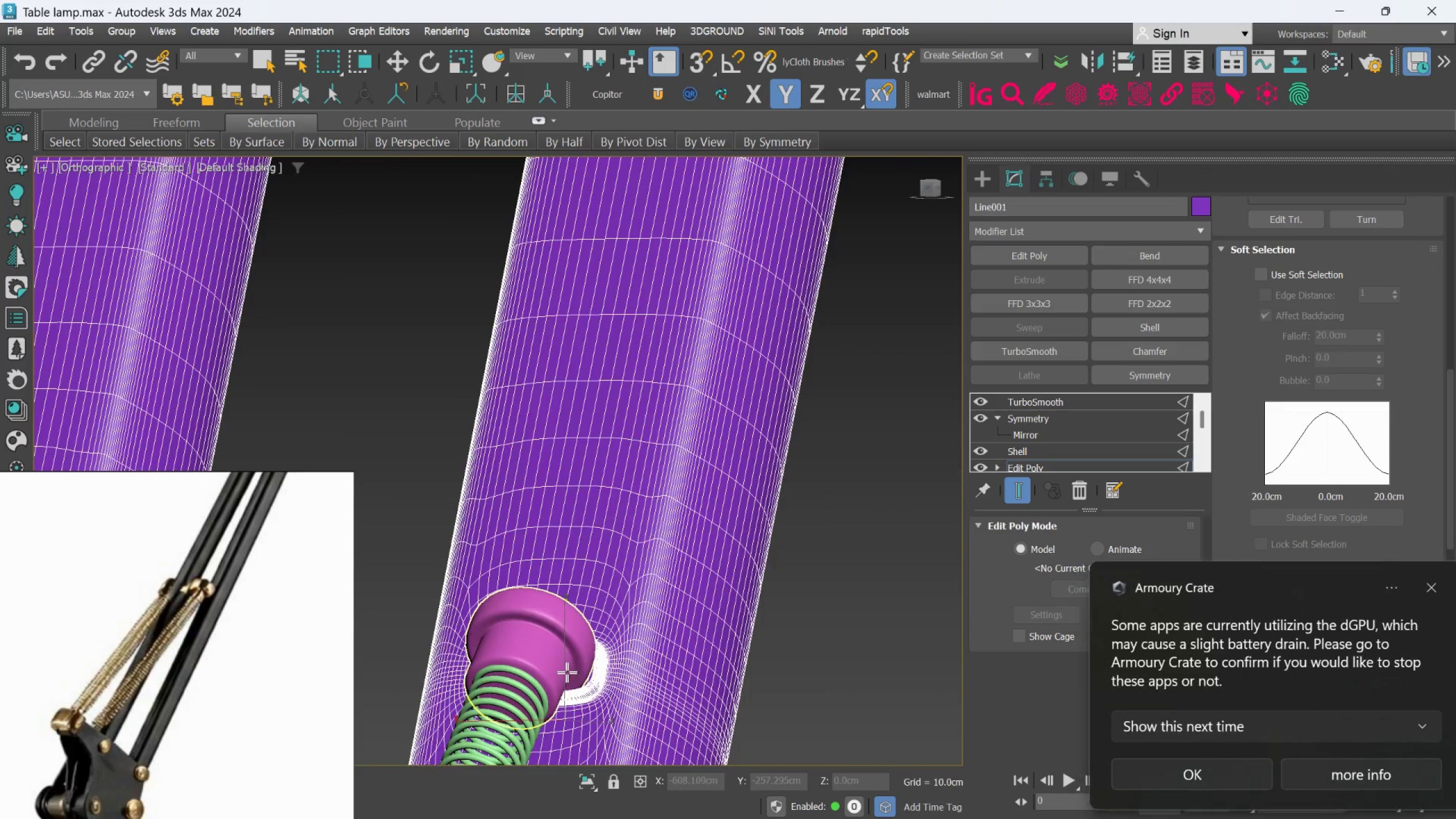 
scroll: coordinate [593, 758], scroll_direction: down, amount: 3.0
 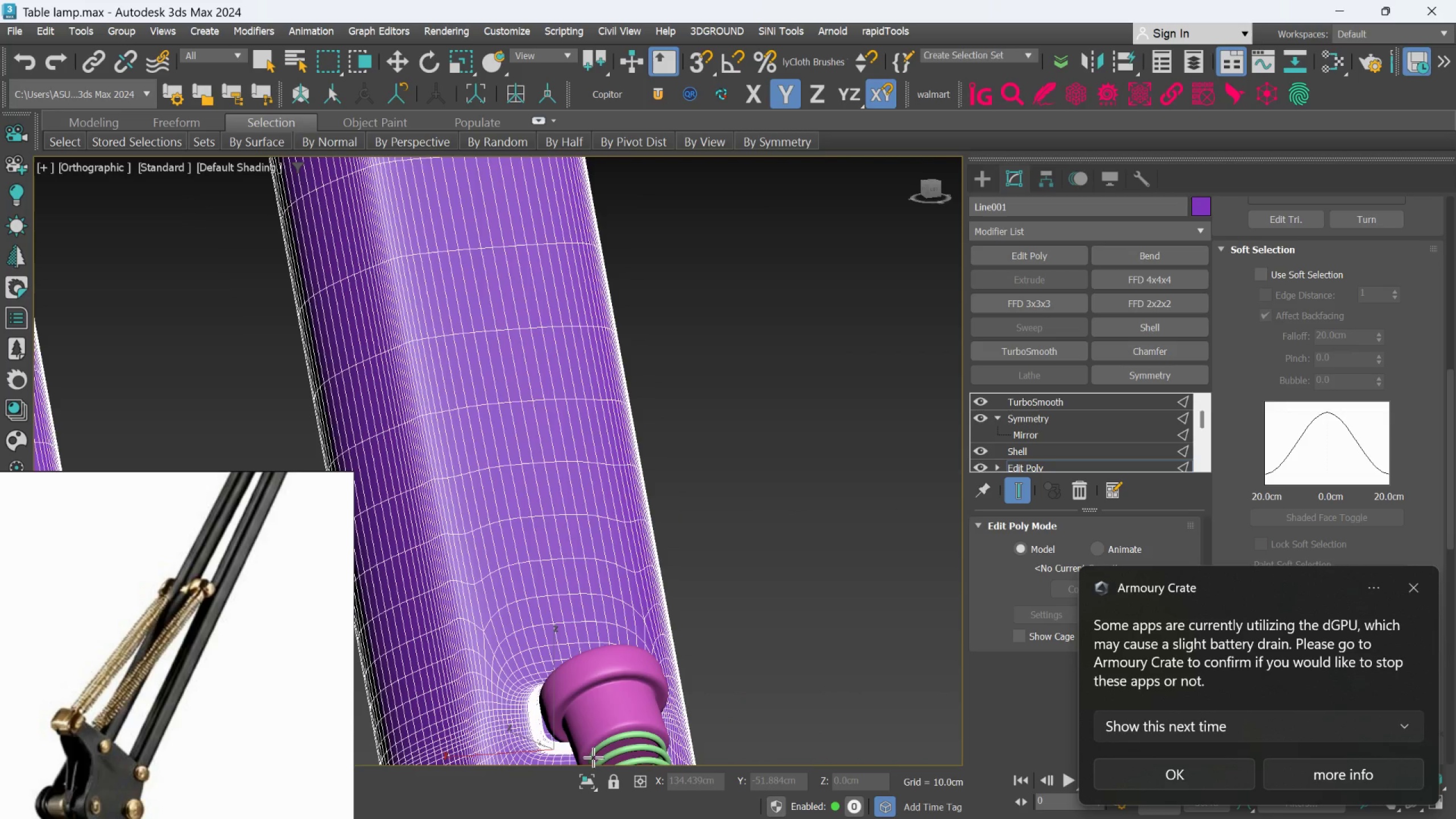 
hold_key(key=AltLeft, duration=0.98)
 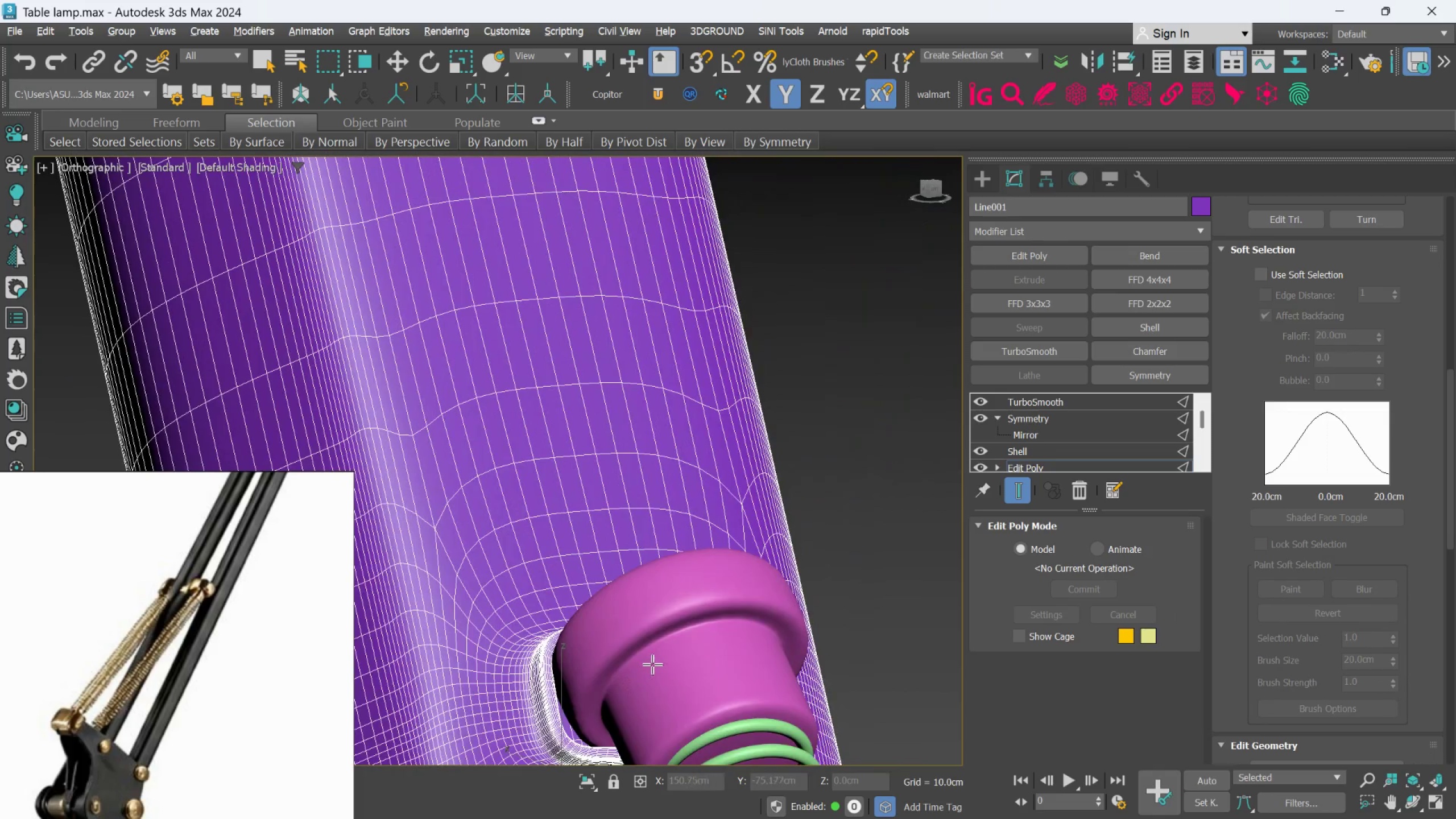 
scroll: coordinate [567, 672], scroll_direction: up, amount: 2.0
 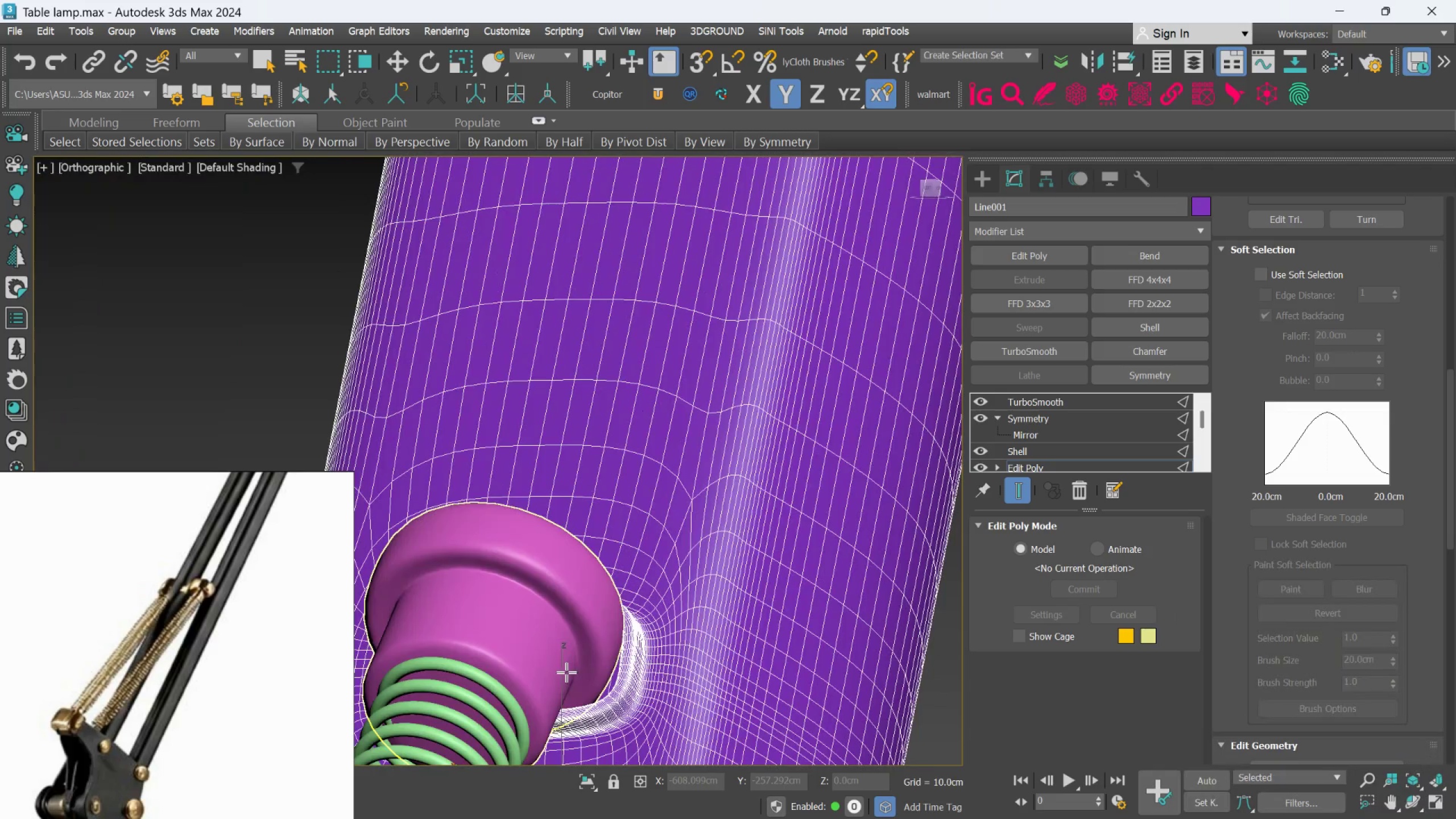 
hold_key(key=AltLeft, duration=0.64)
 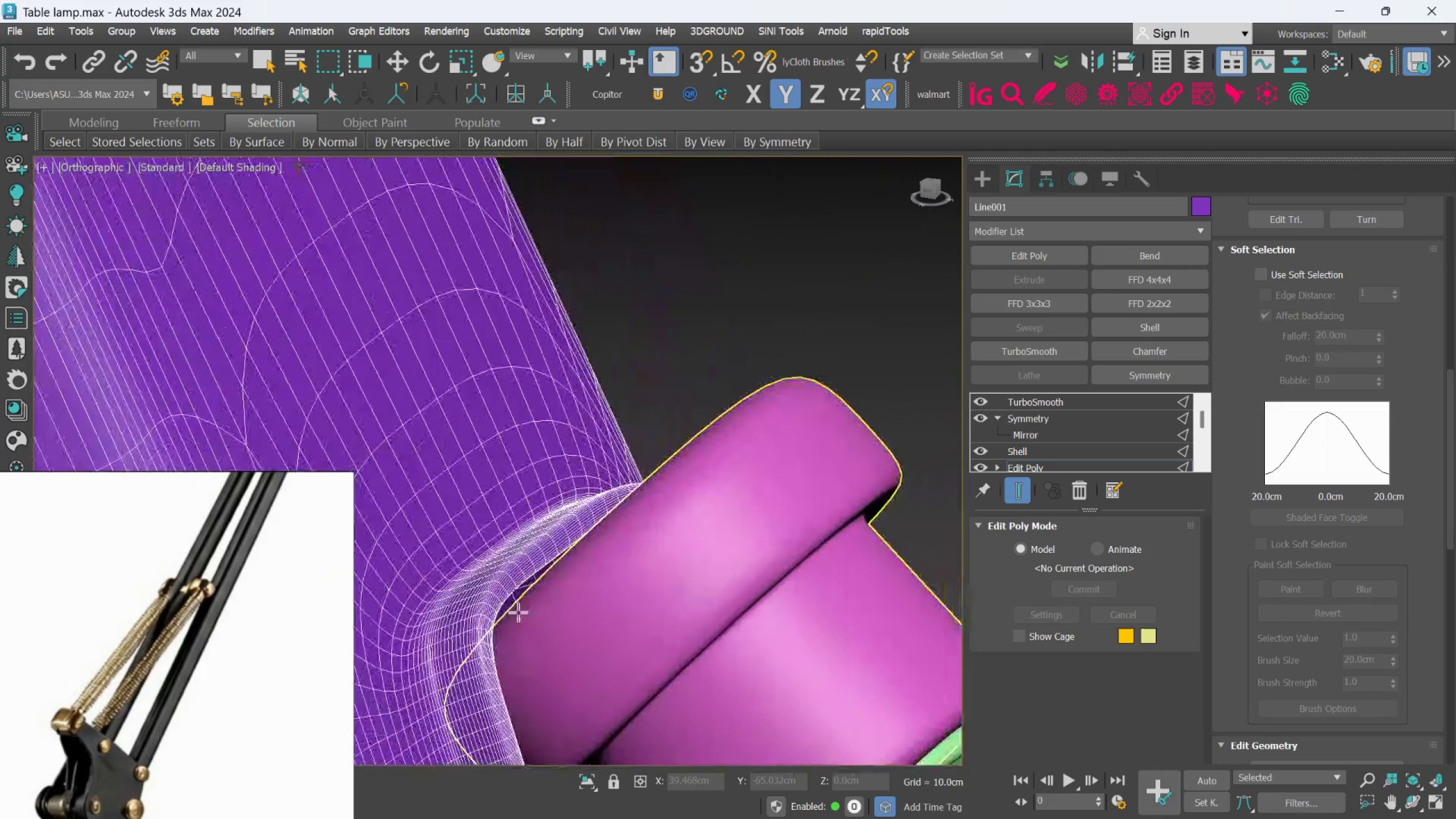 
scroll: coordinate [653, 664], scroll_direction: up, amount: 2.0
 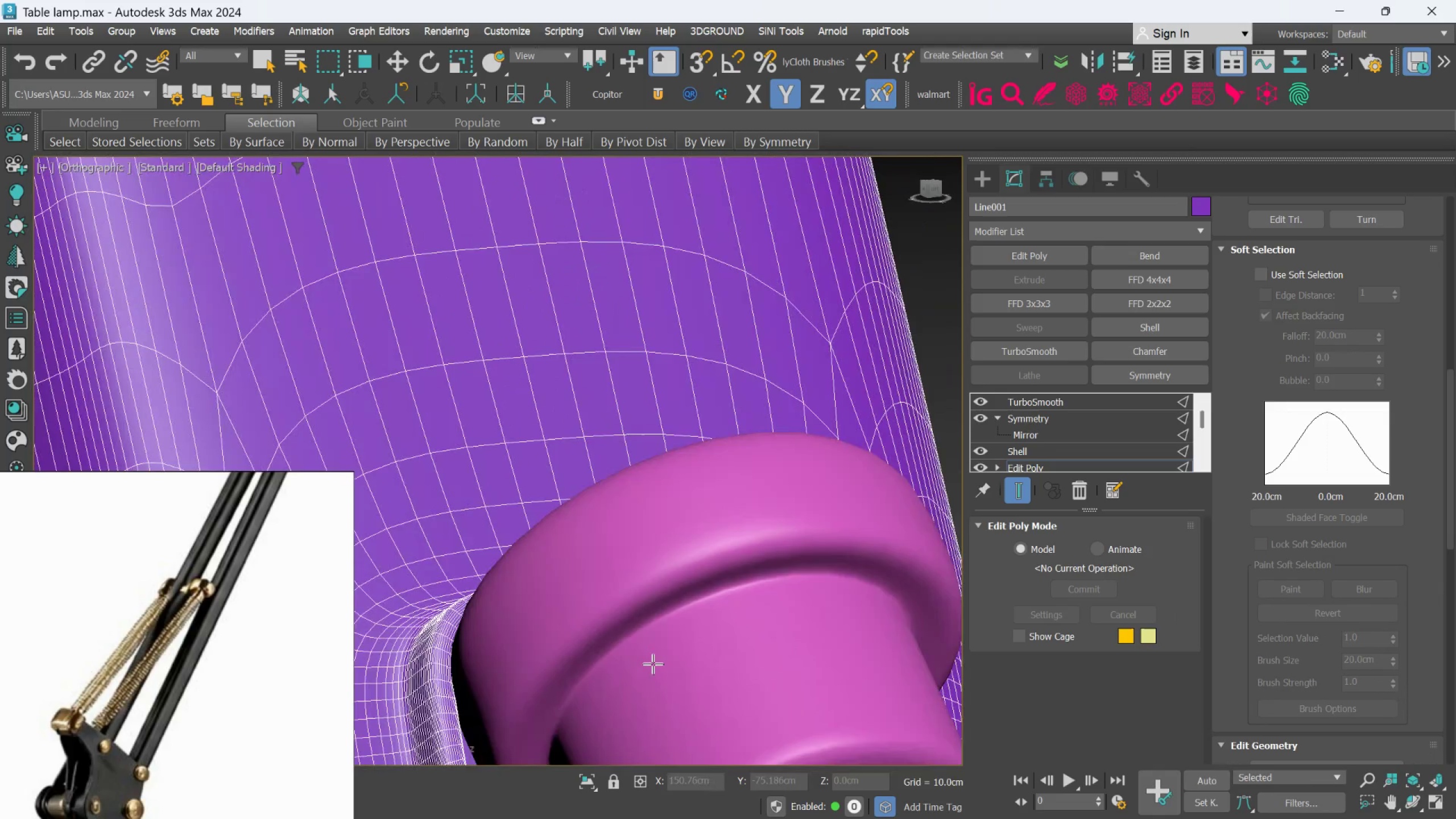 
hold_key(key=AltLeft, duration=0.64)
 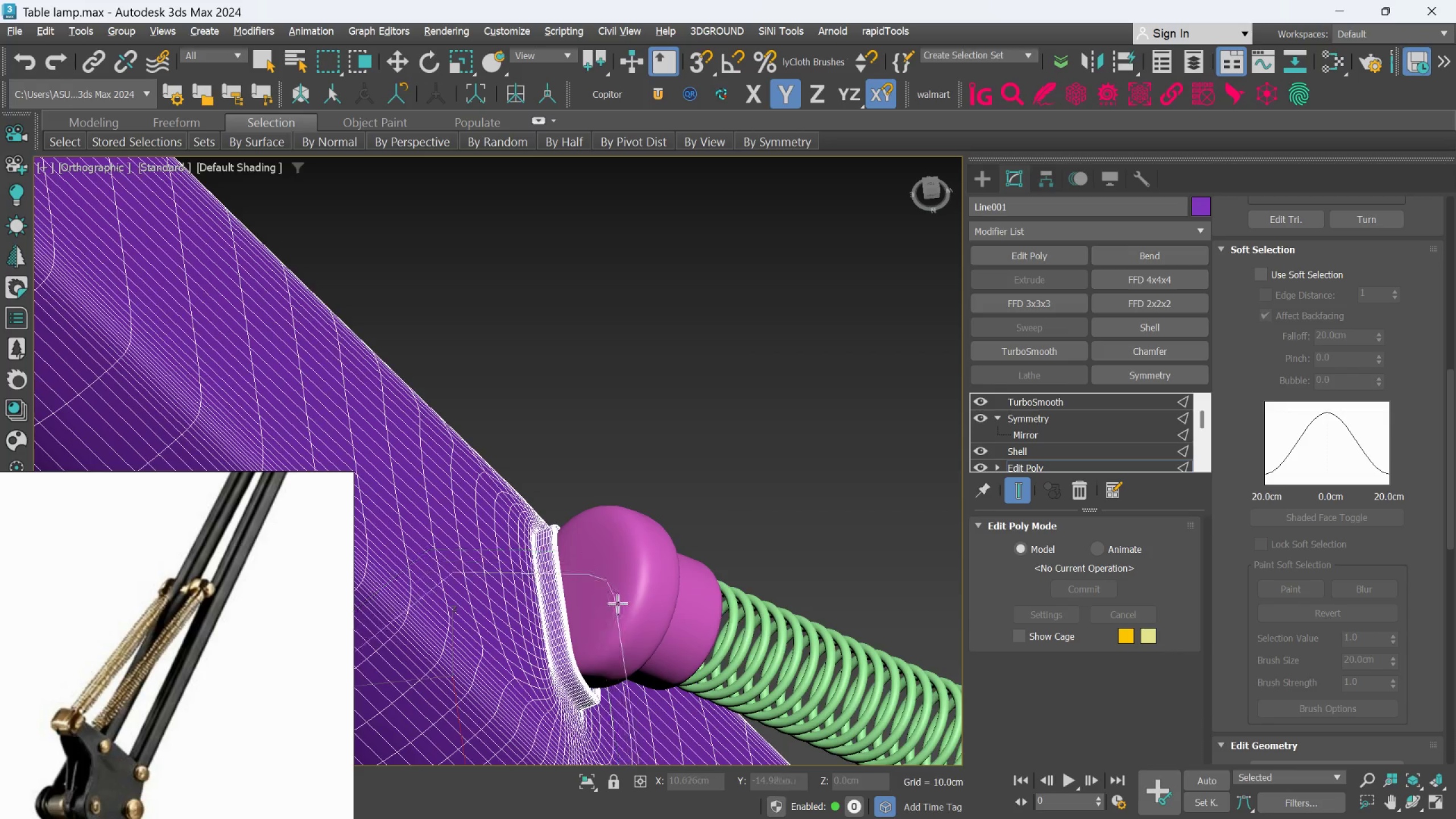 
scroll: coordinate [558, 597], scroll_direction: down, amount: 4.0
 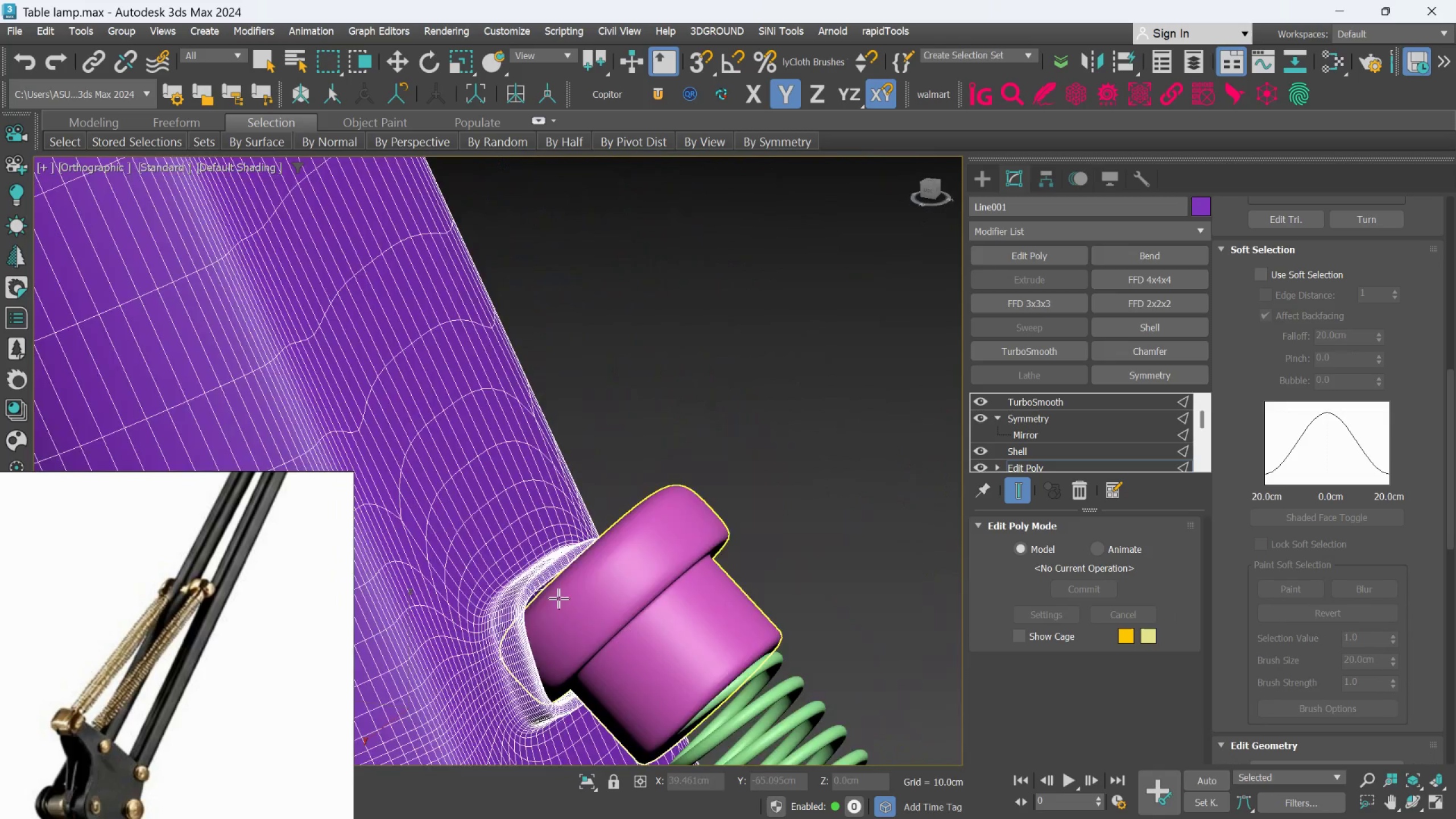 
hold_key(key=AltLeft, duration=1.5)
 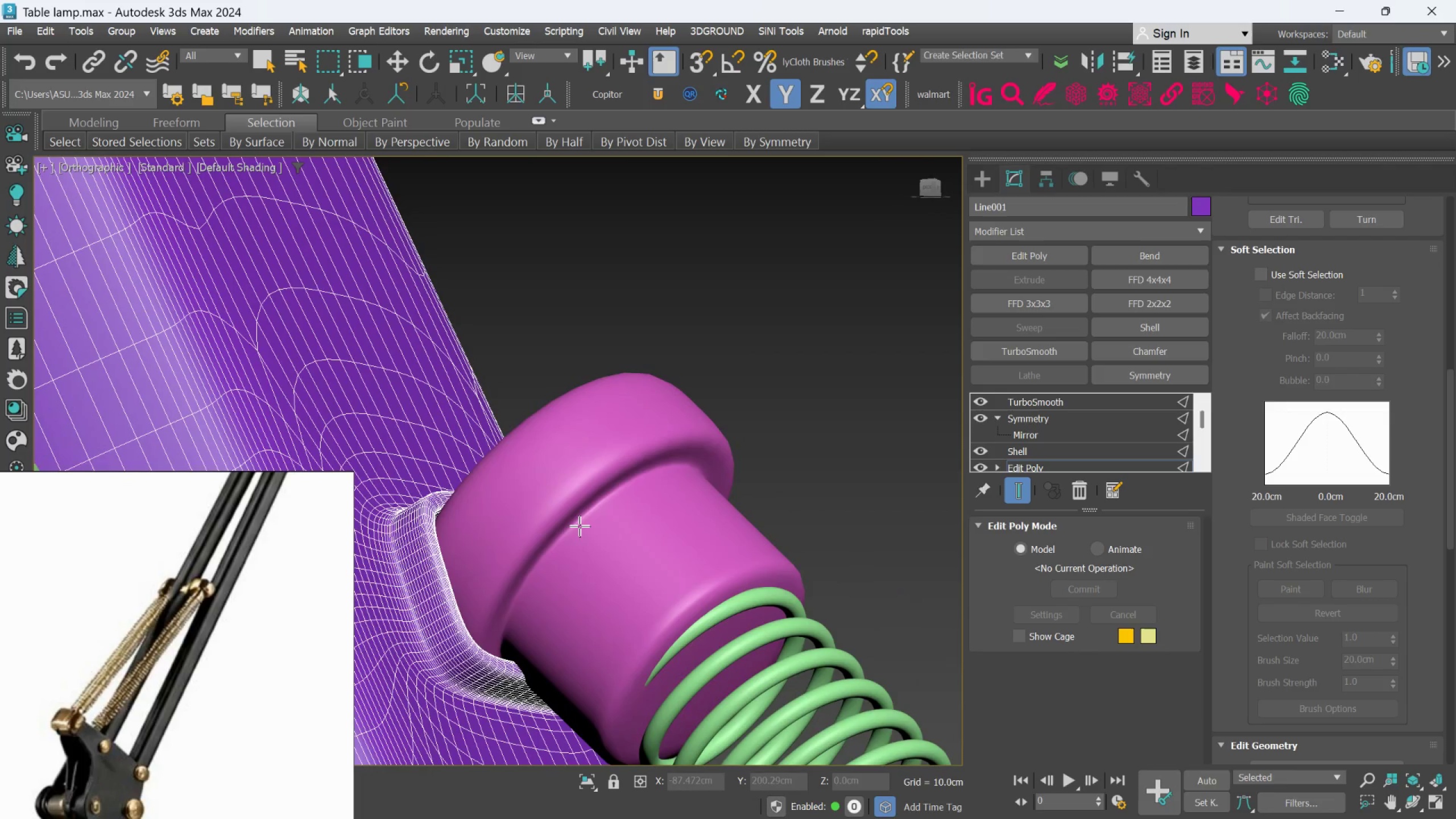 
scroll: coordinate [618, 603], scroll_direction: up, amount: 2.0
 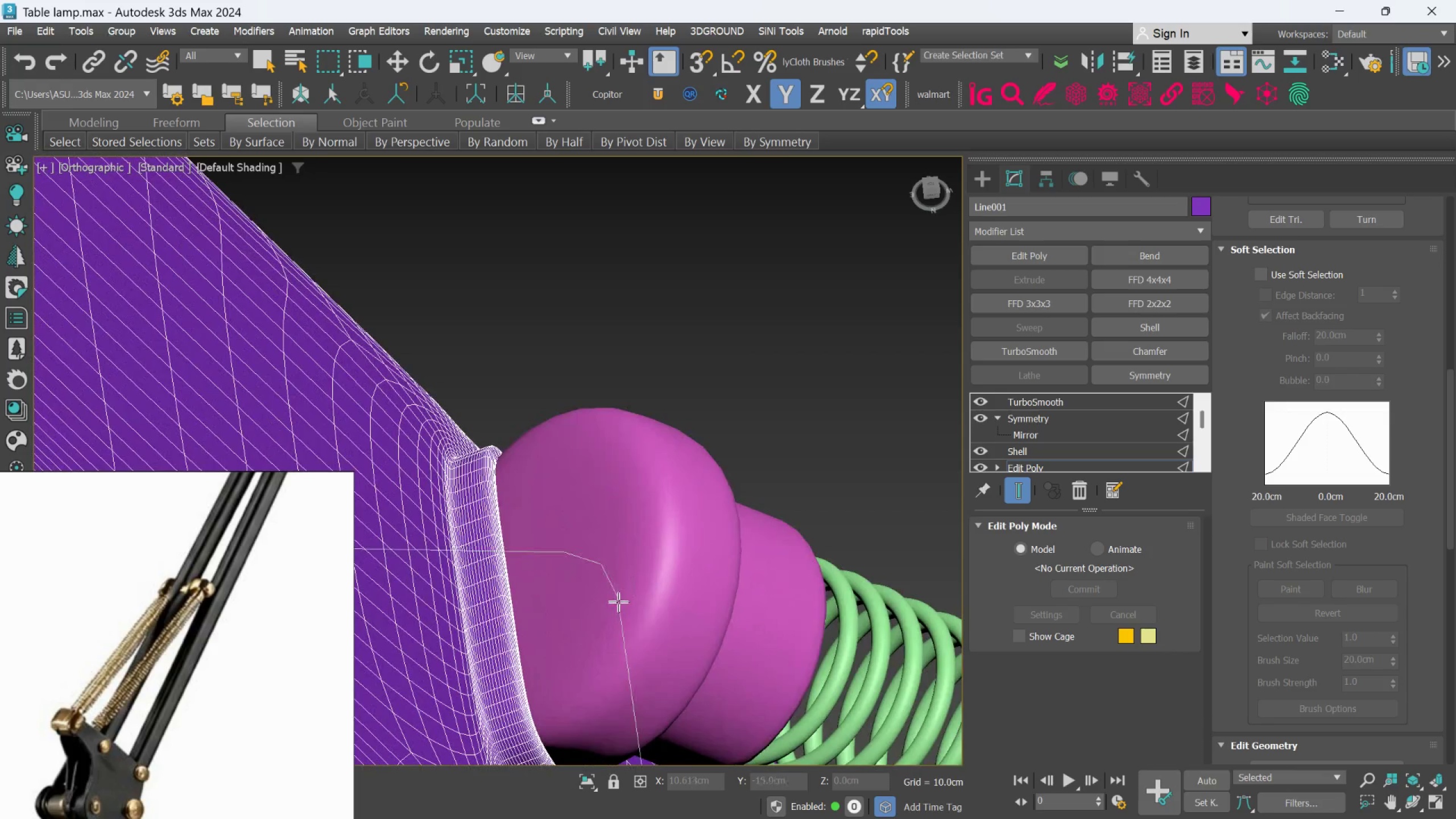 
hold_key(key=AltLeft, duration=0.34)
 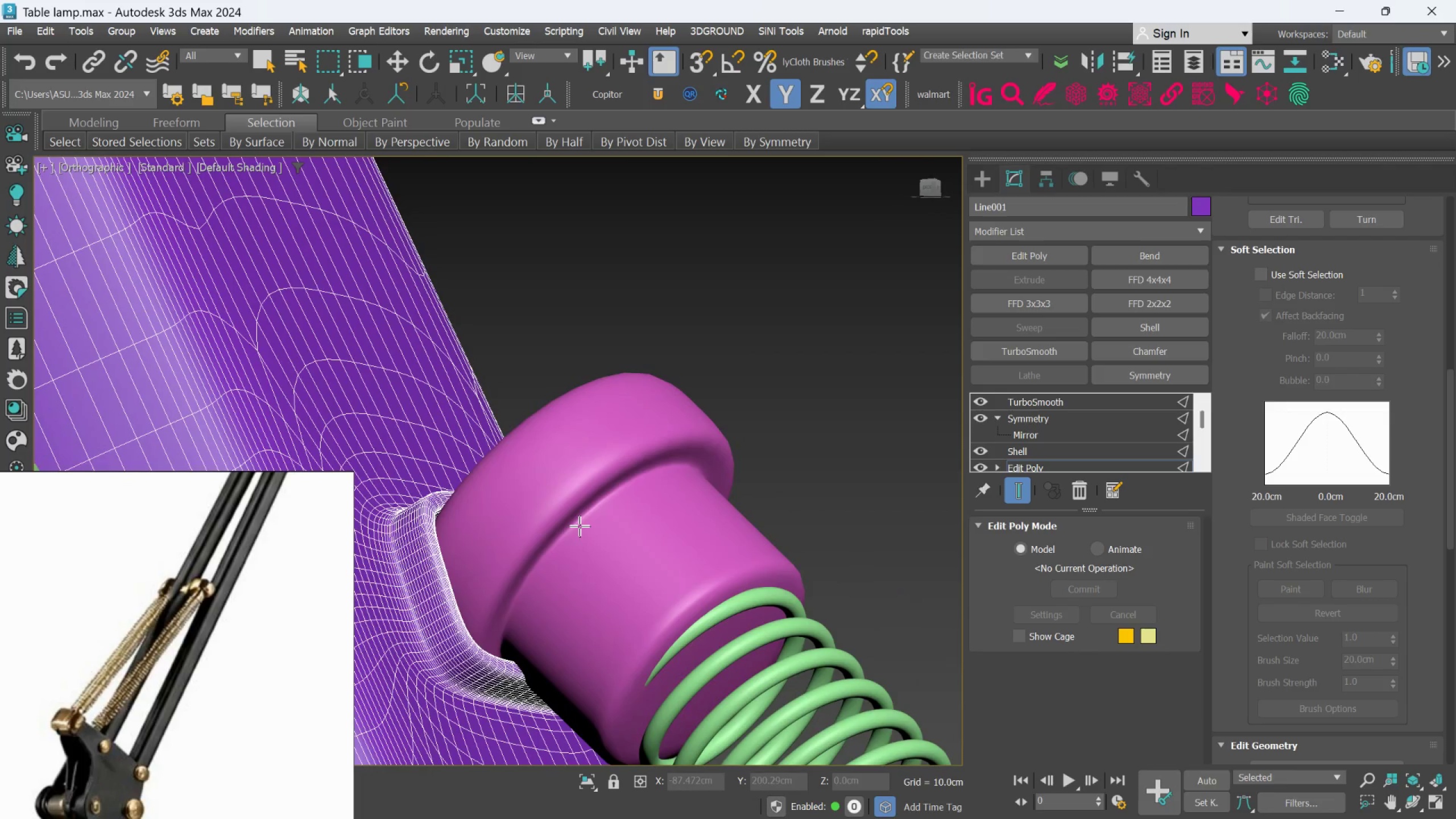 
hold_key(key=AltLeft, duration=1.05)
 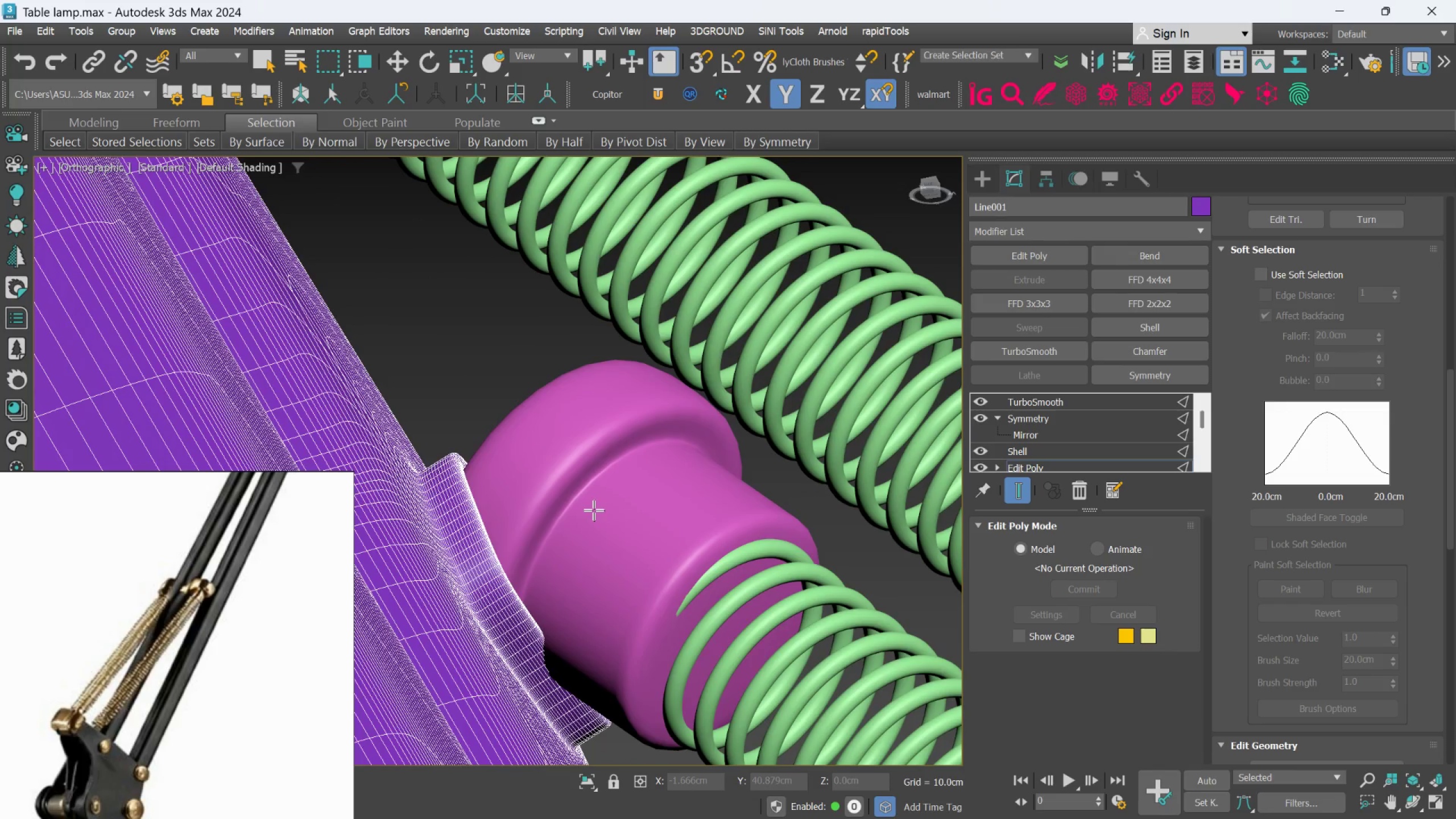 
hold_key(key=AltLeft, duration=0.66)
 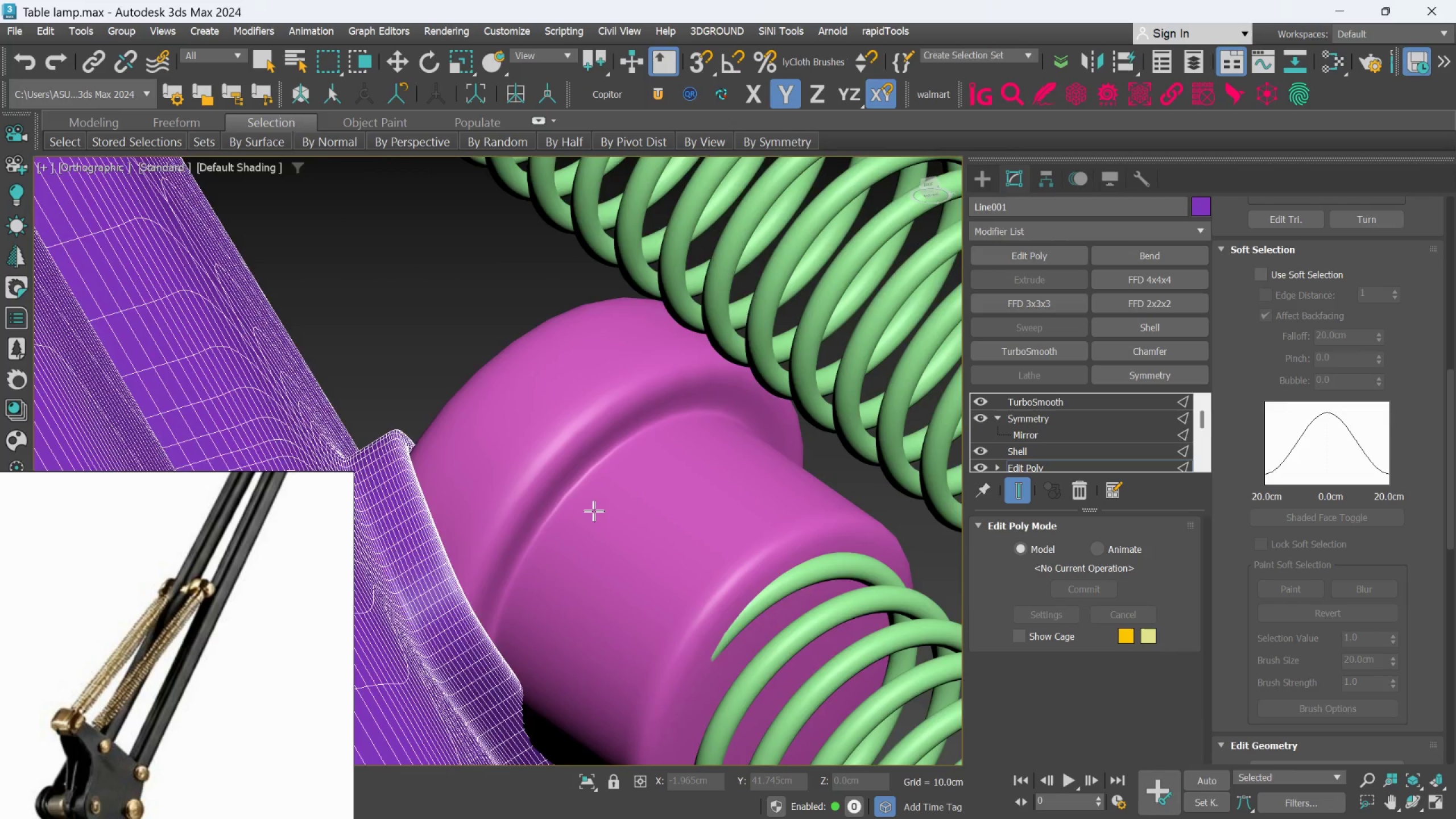 
scroll: coordinate [594, 510], scroll_direction: up, amount: 1.0
 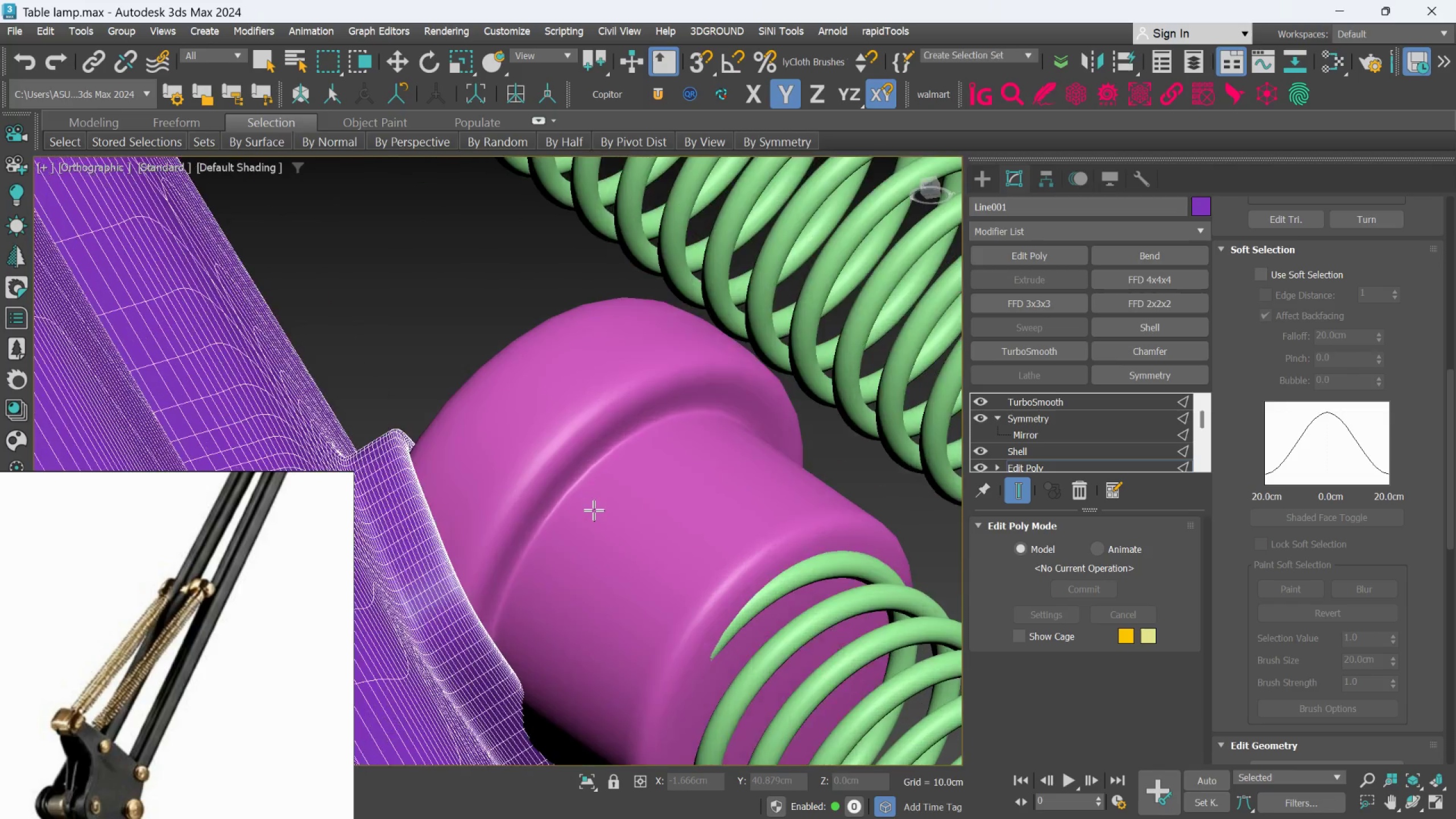 
hold_key(key=AltLeft, duration=0.45)
 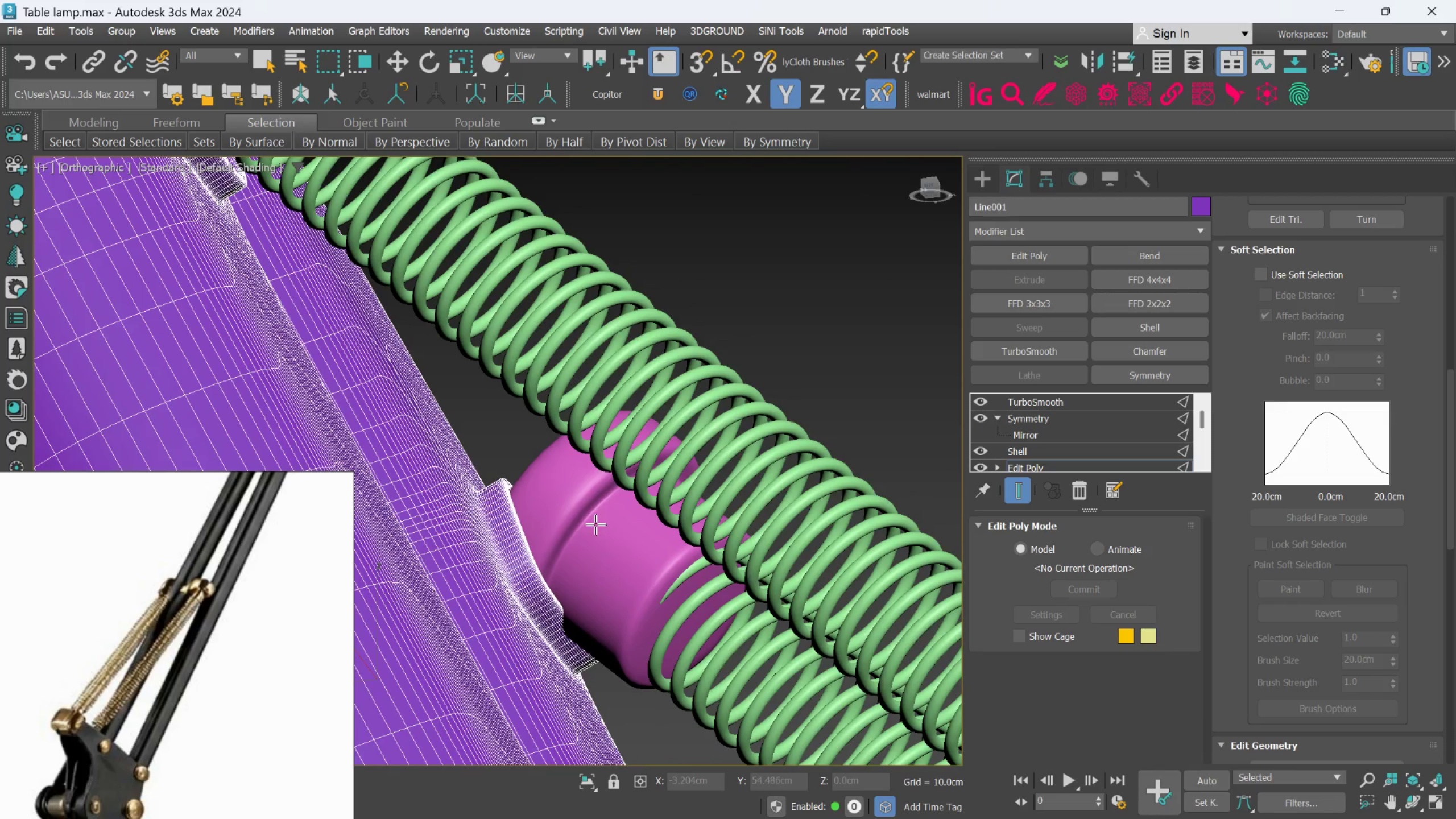 
scroll: coordinate [594, 511], scroll_direction: down, amount: 2.0
 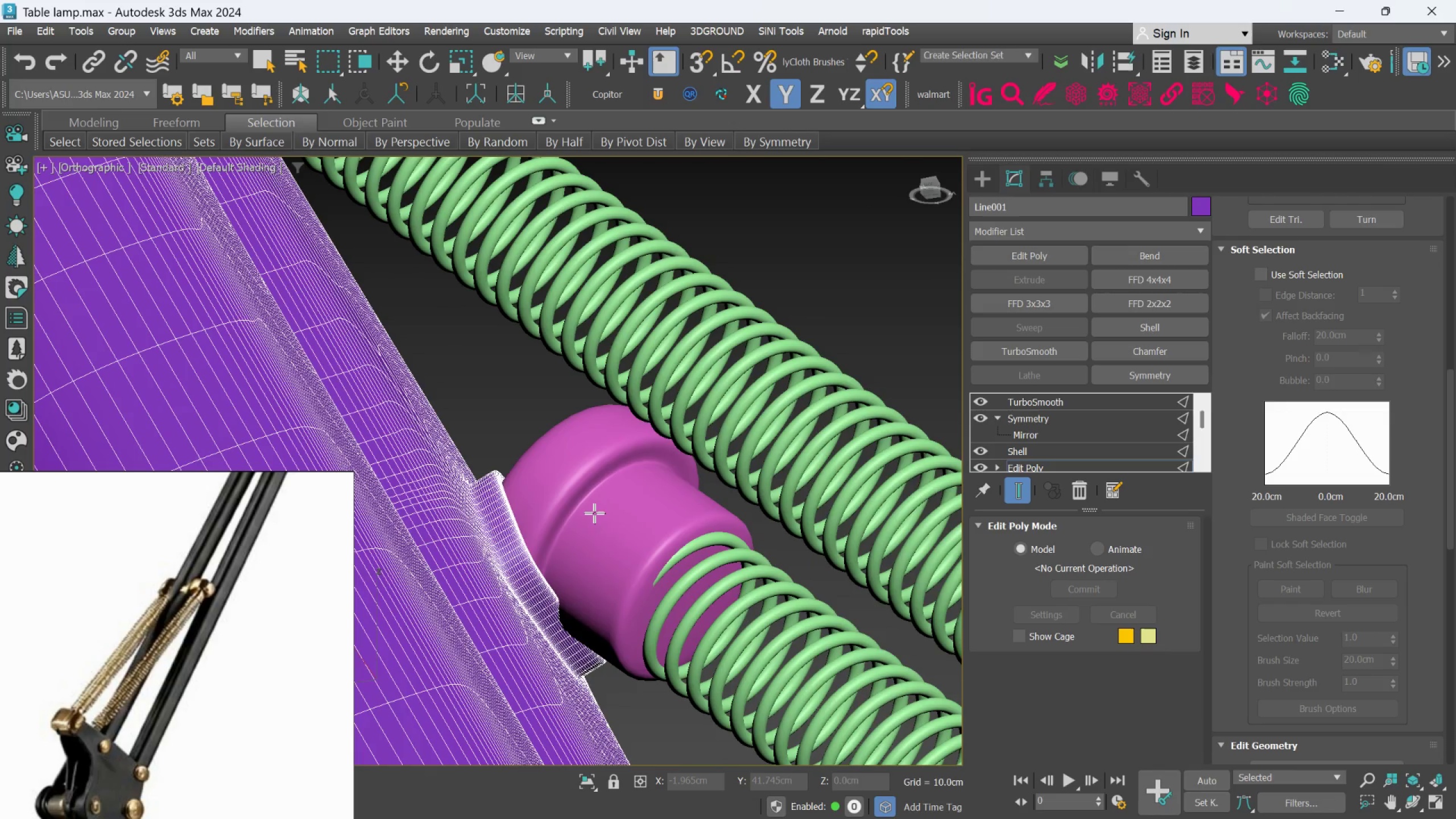 
hold_key(key=AltLeft, duration=0.86)
 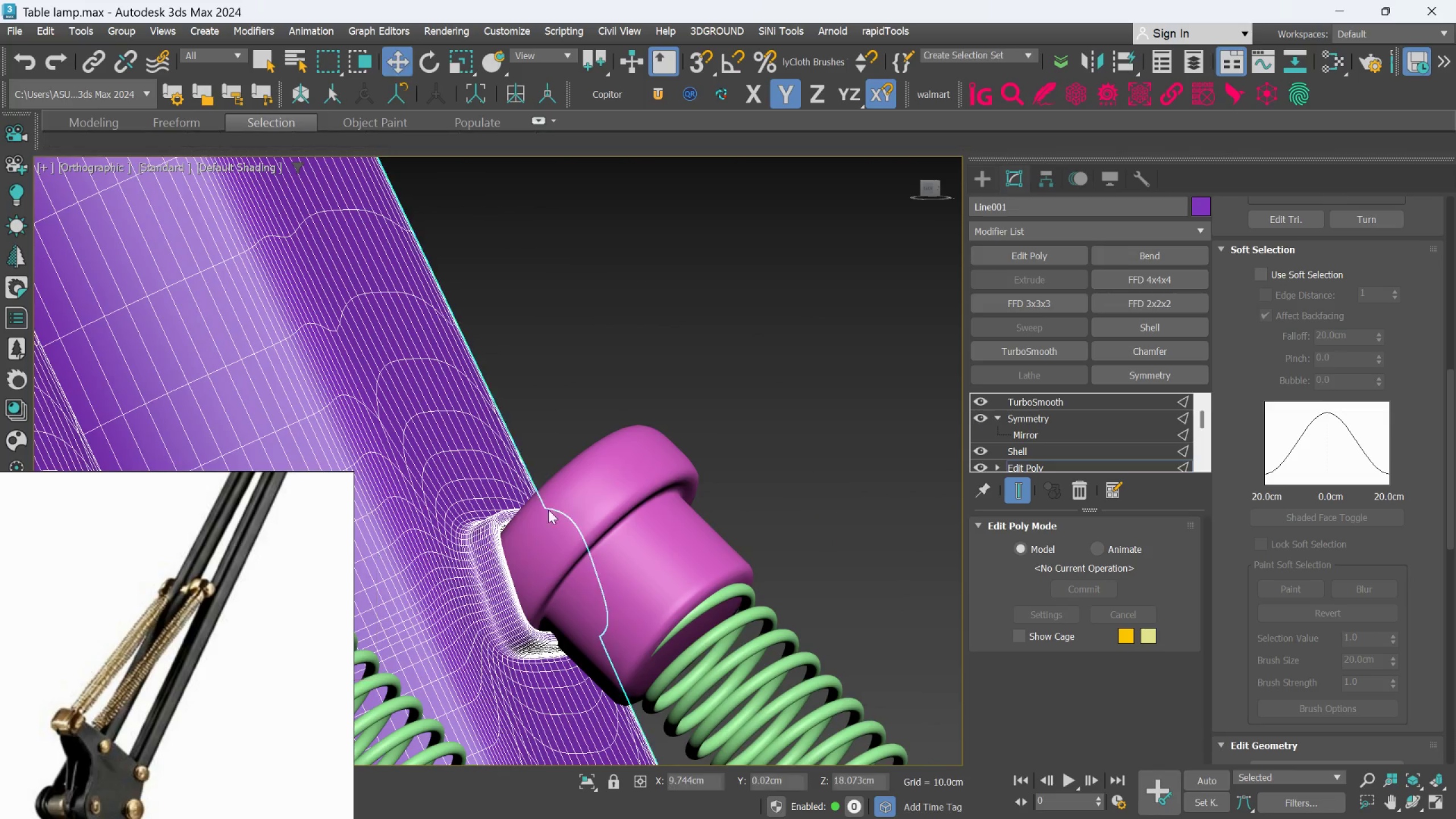 
left_click([572, 513])
 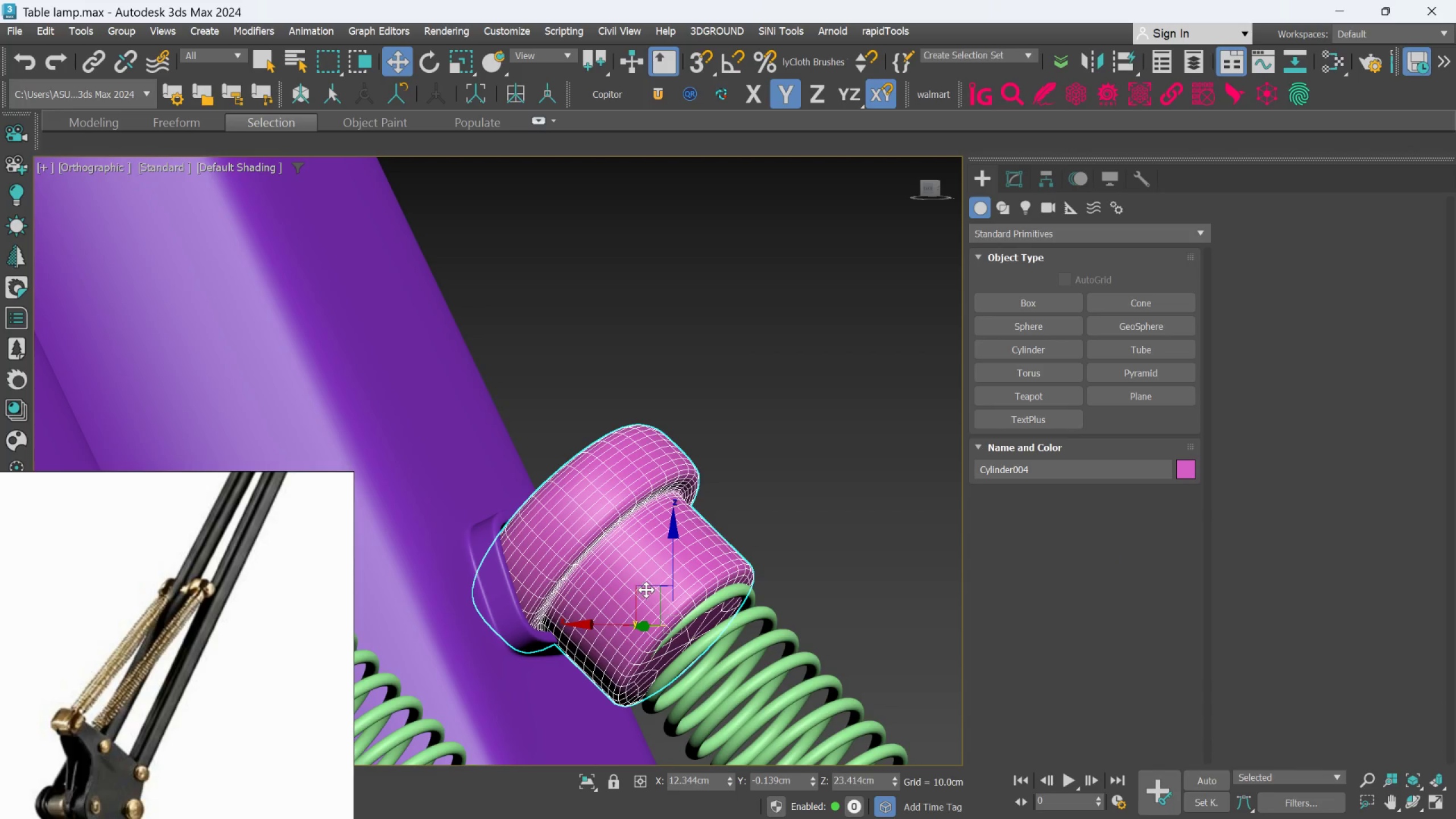 
left_click_drag(start_coordinate=[648, 586], to_coordinate=[660, 589])
 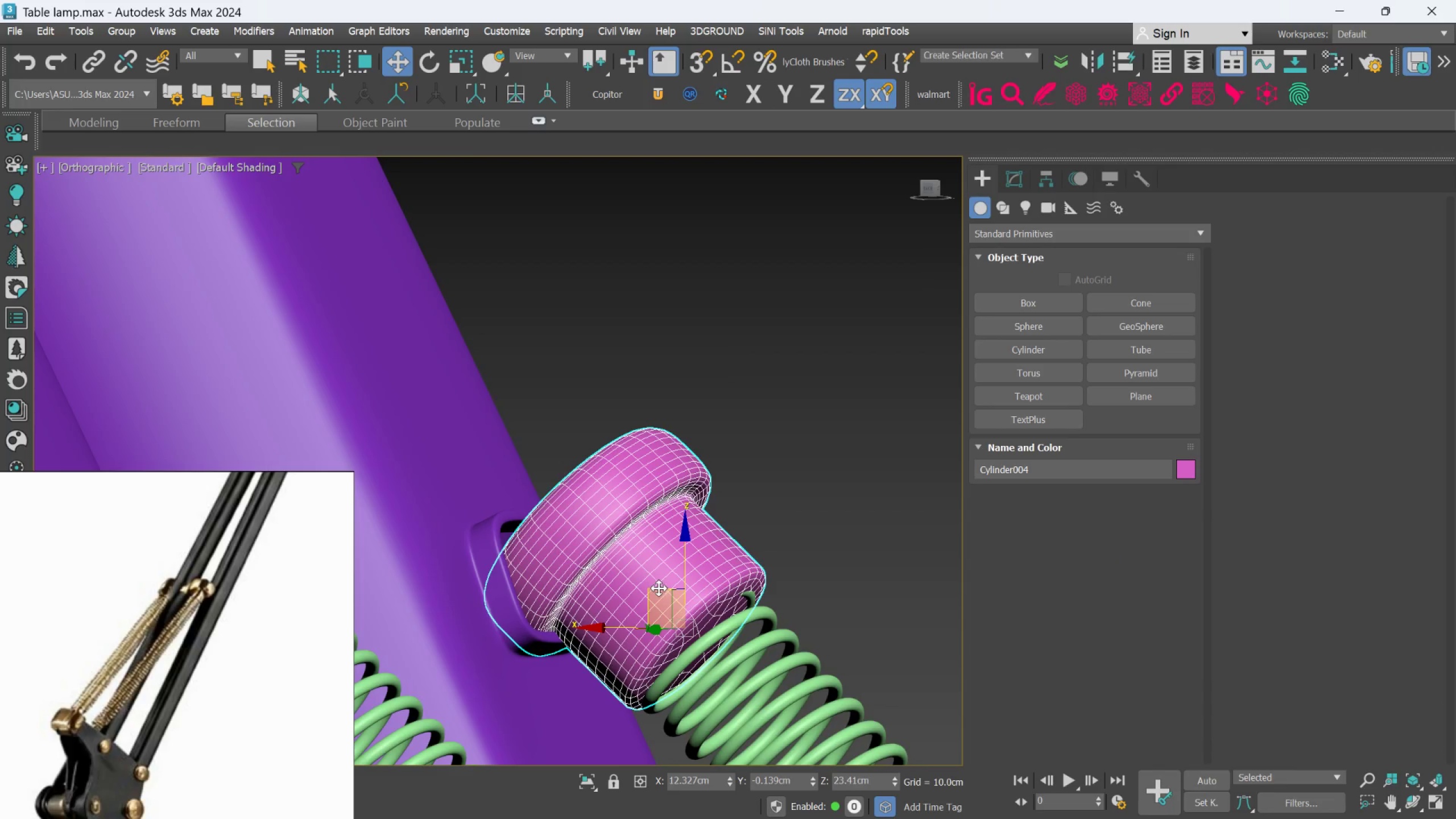 
hold_key(key=AltLeft, duration=1.28)
 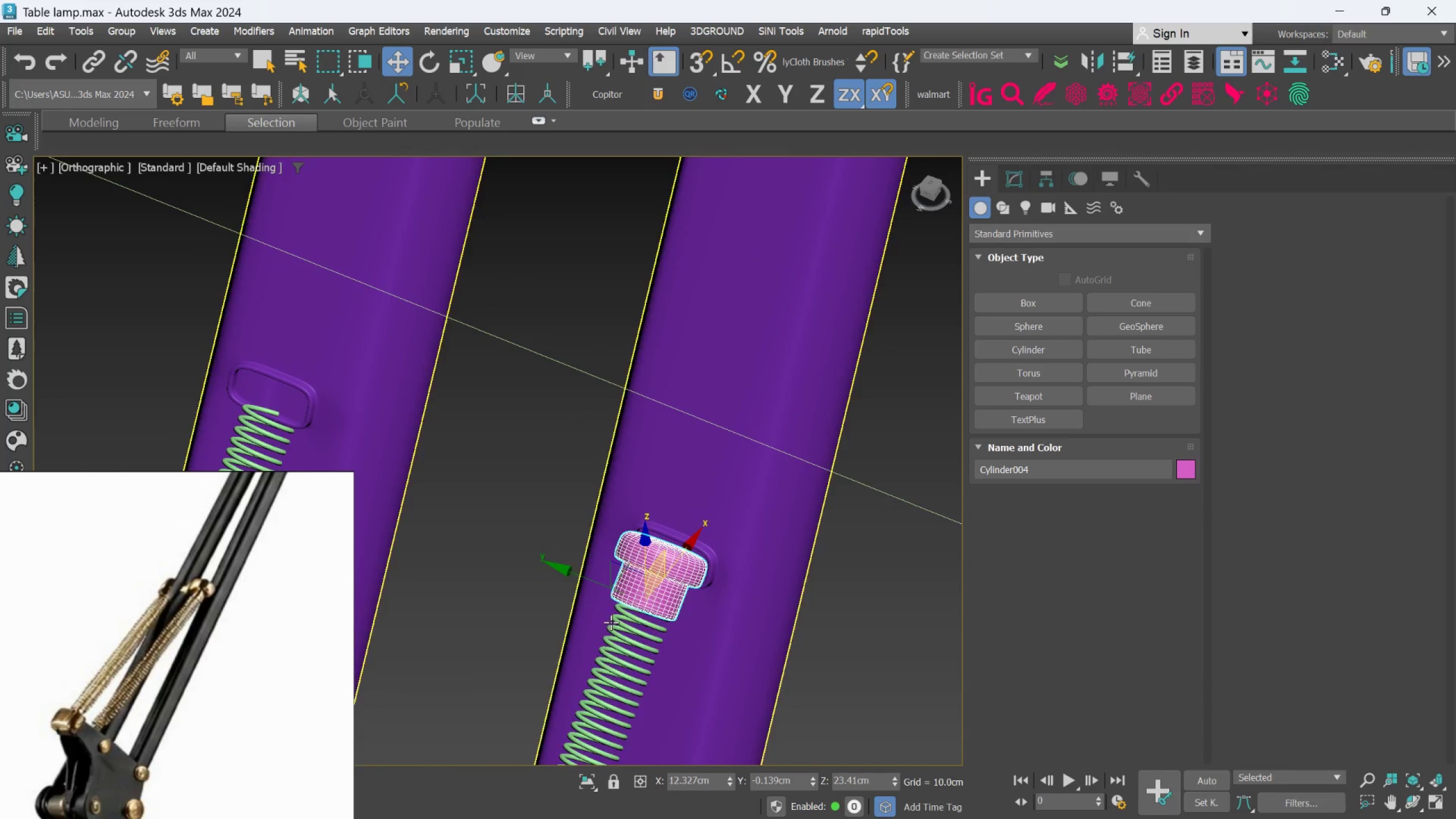 
scroll: coordinate [657, 591], scroll_direction: down, amount: 3.0
 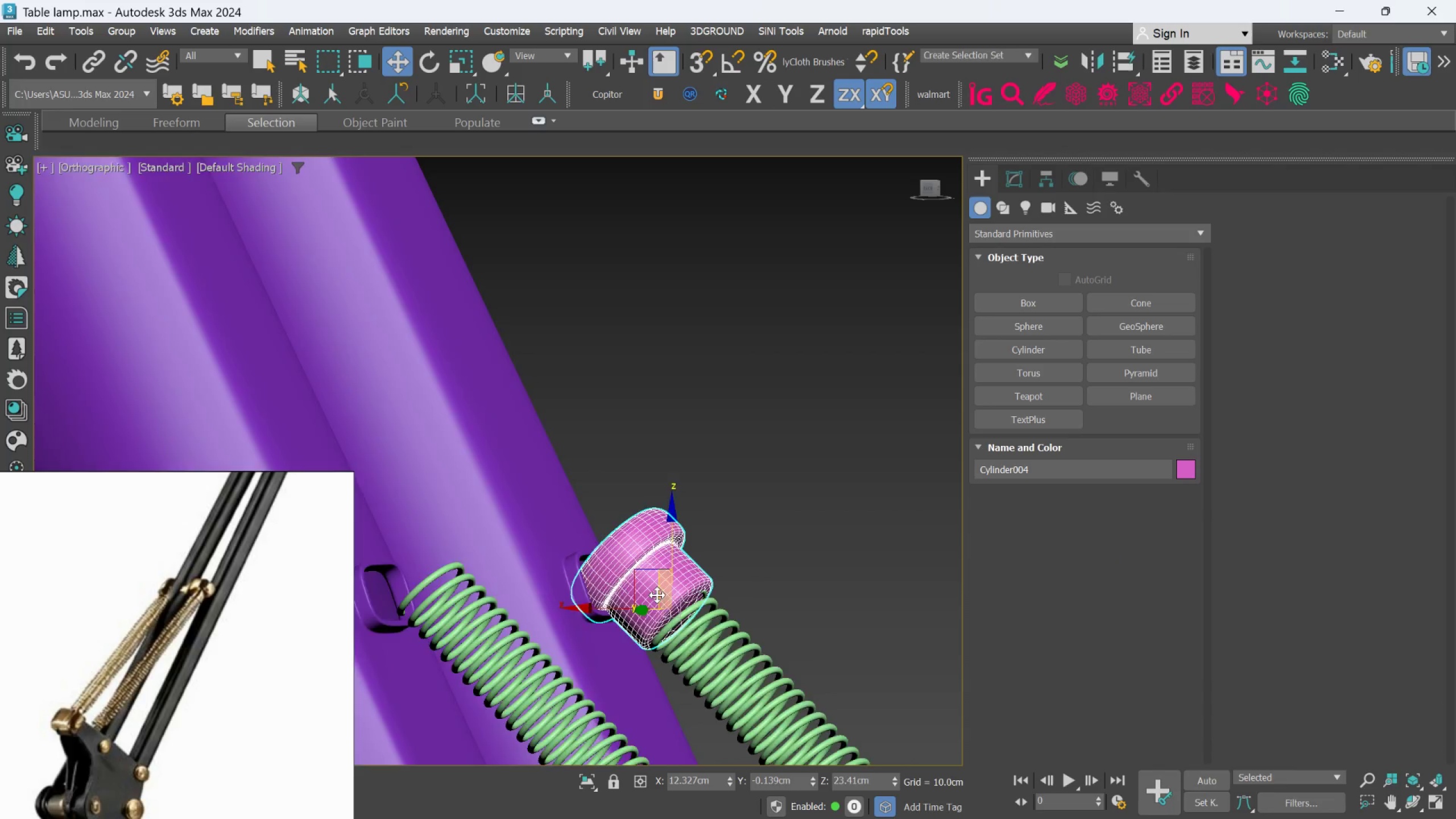 
hold_key(key=AltLeft, duration=0.31)
 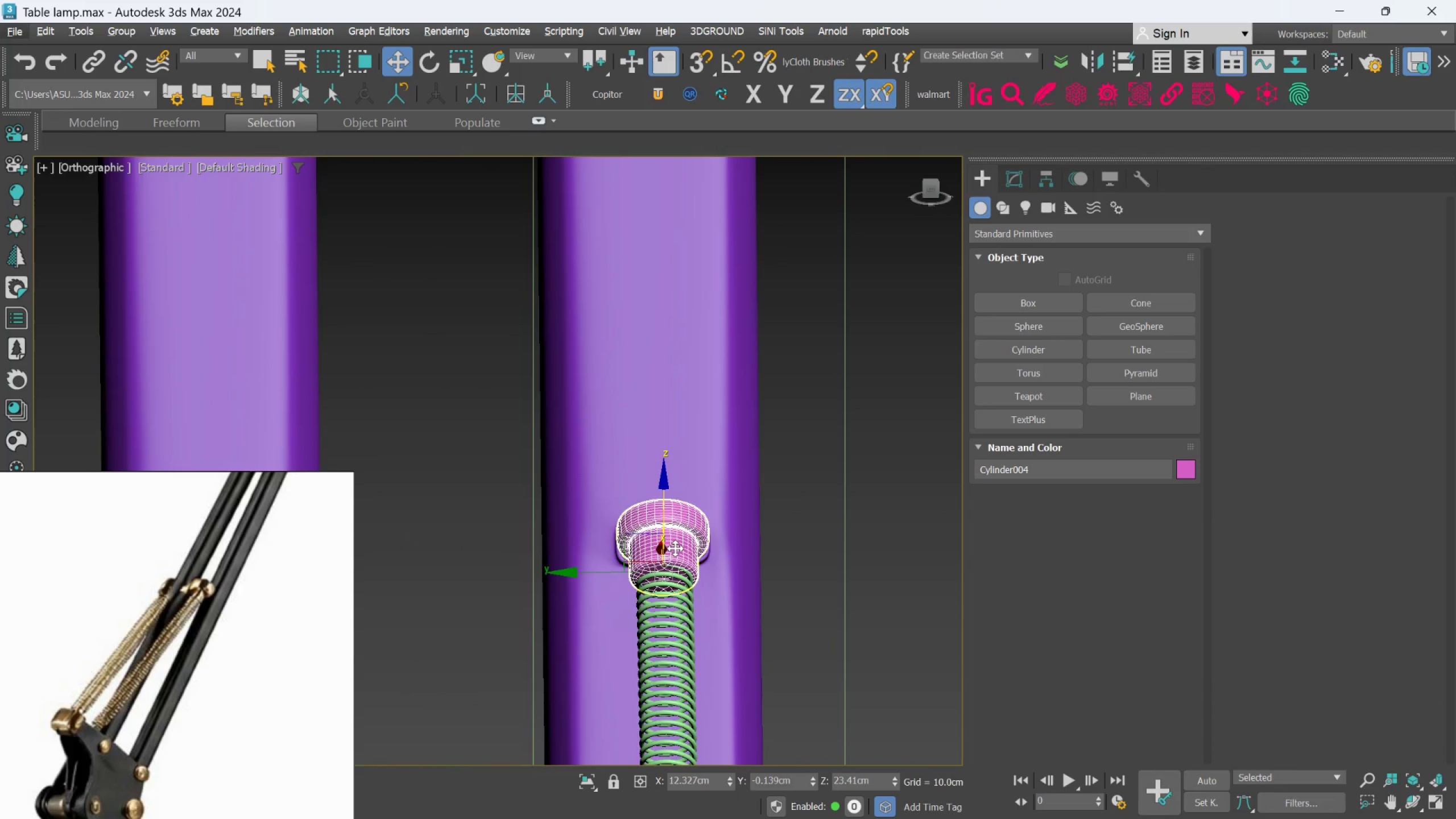 
hold_key(key=AltLeft, duration=0.72)
 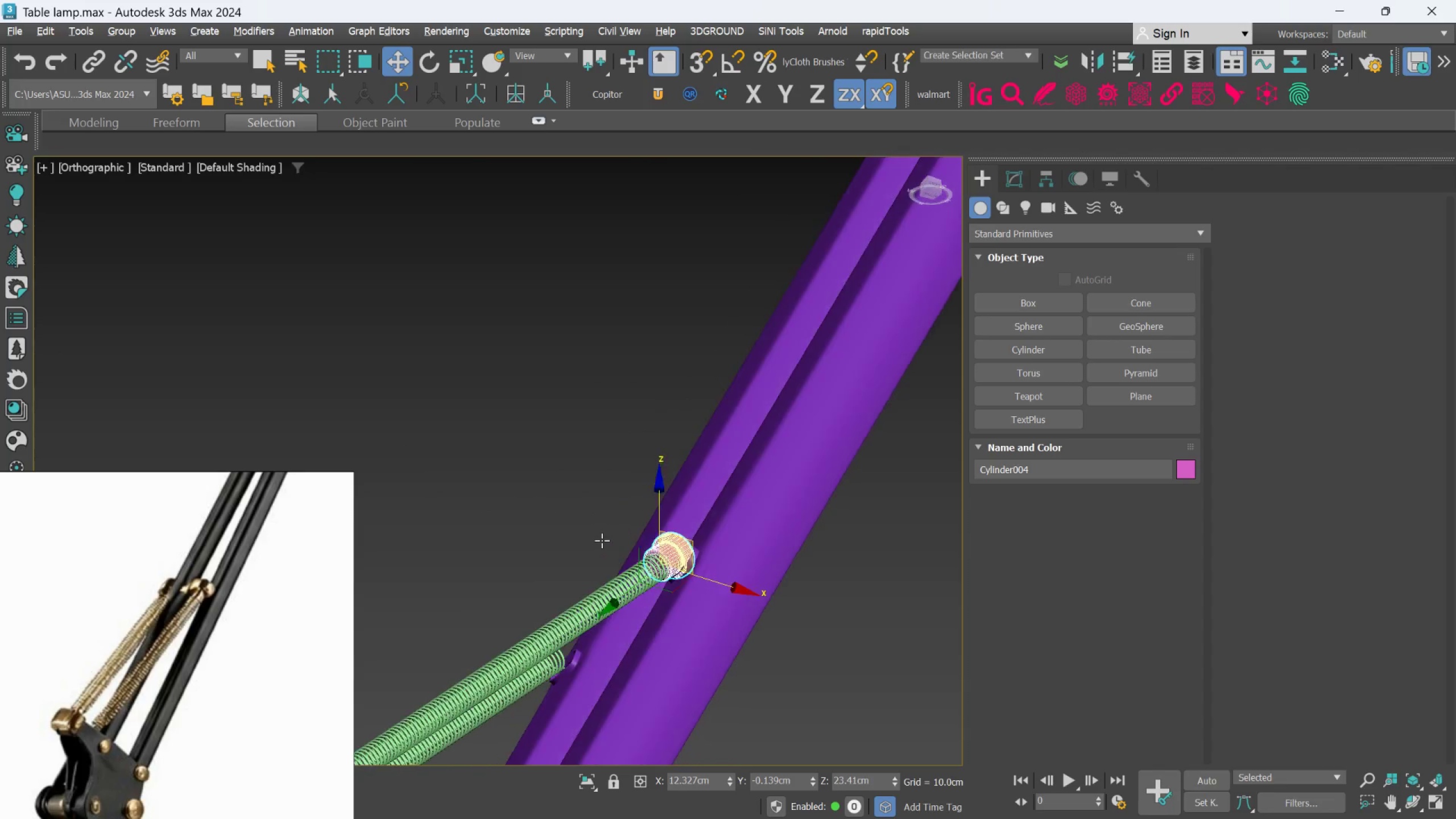 
scroll: coordinate [672, 569], scroll_direction: down, amount: 2.0
 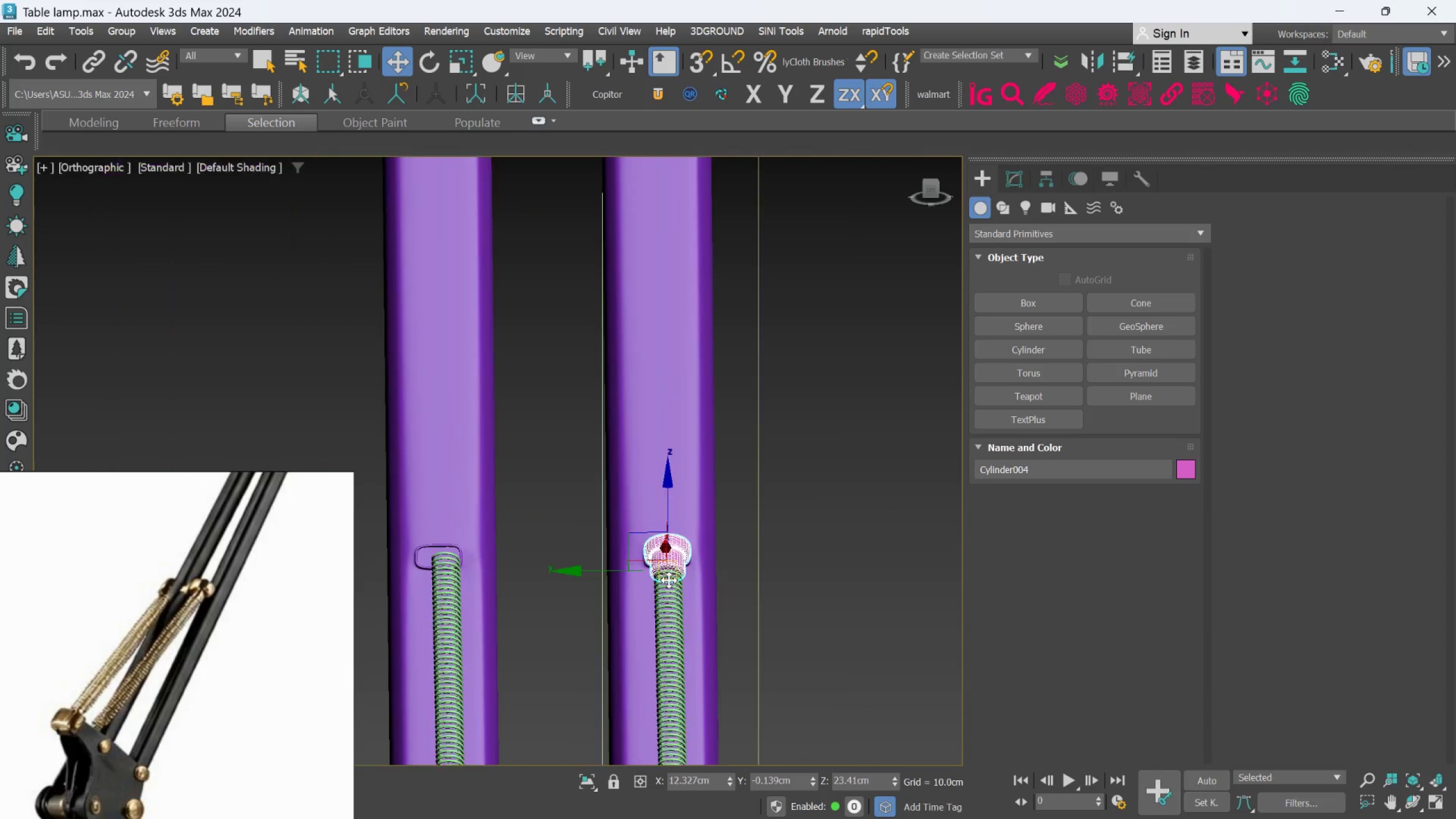 
key(Alt+AltLeft)
 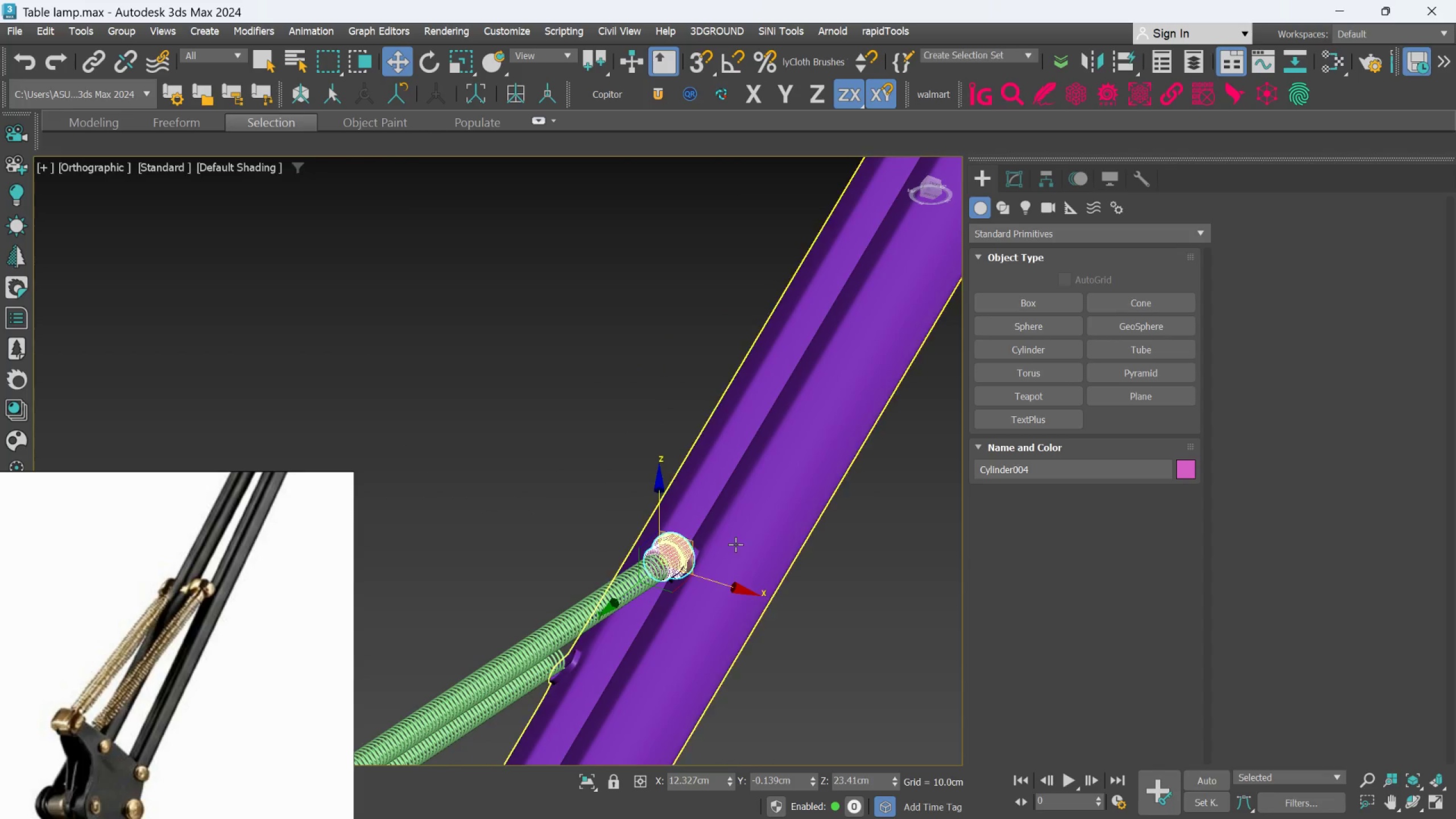 
hold_key(key=AltLeft, duration=1.3)
 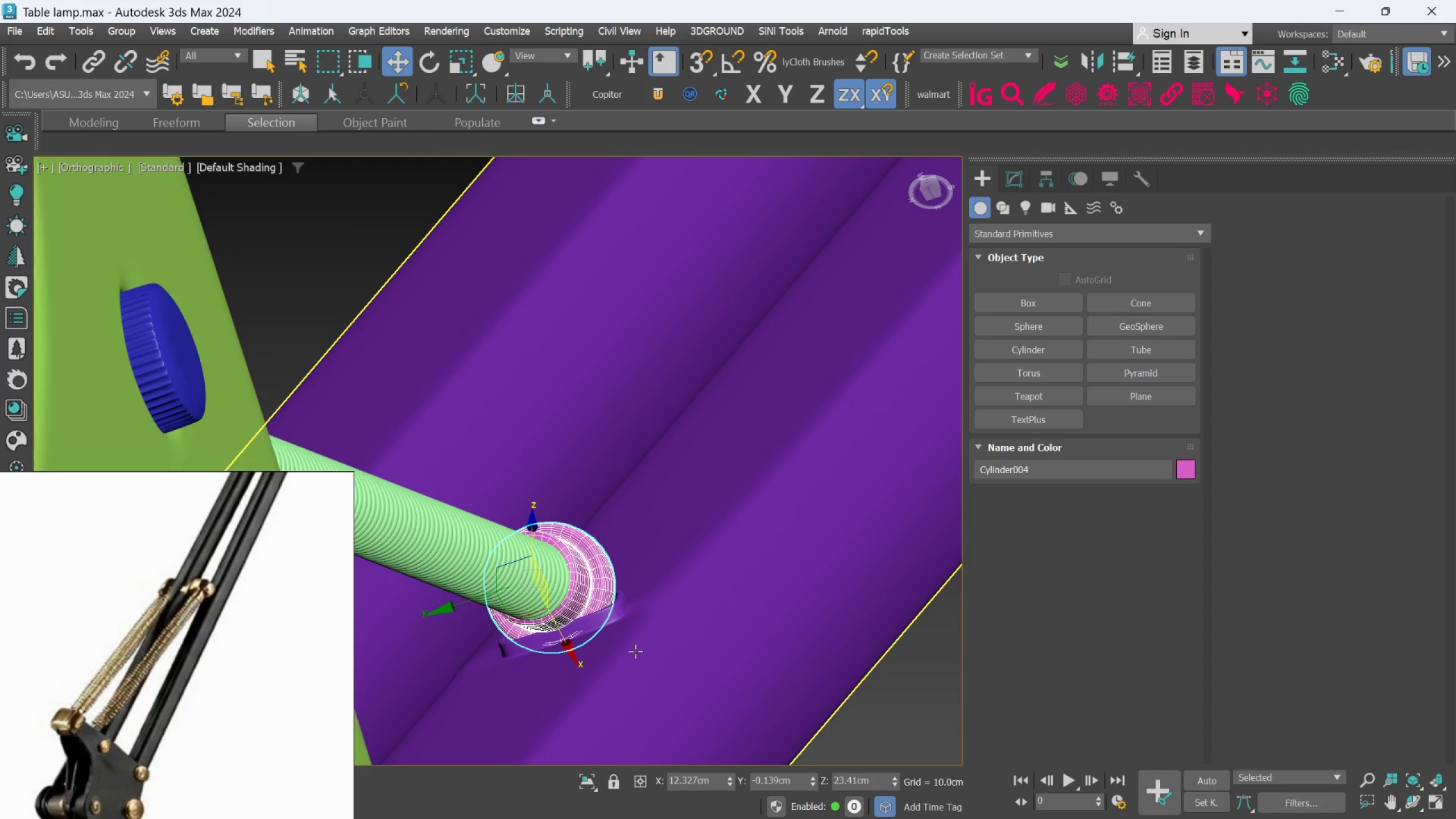 
scroll: coordinate [559, 630], scroll_direction: up, amount: 6.0
 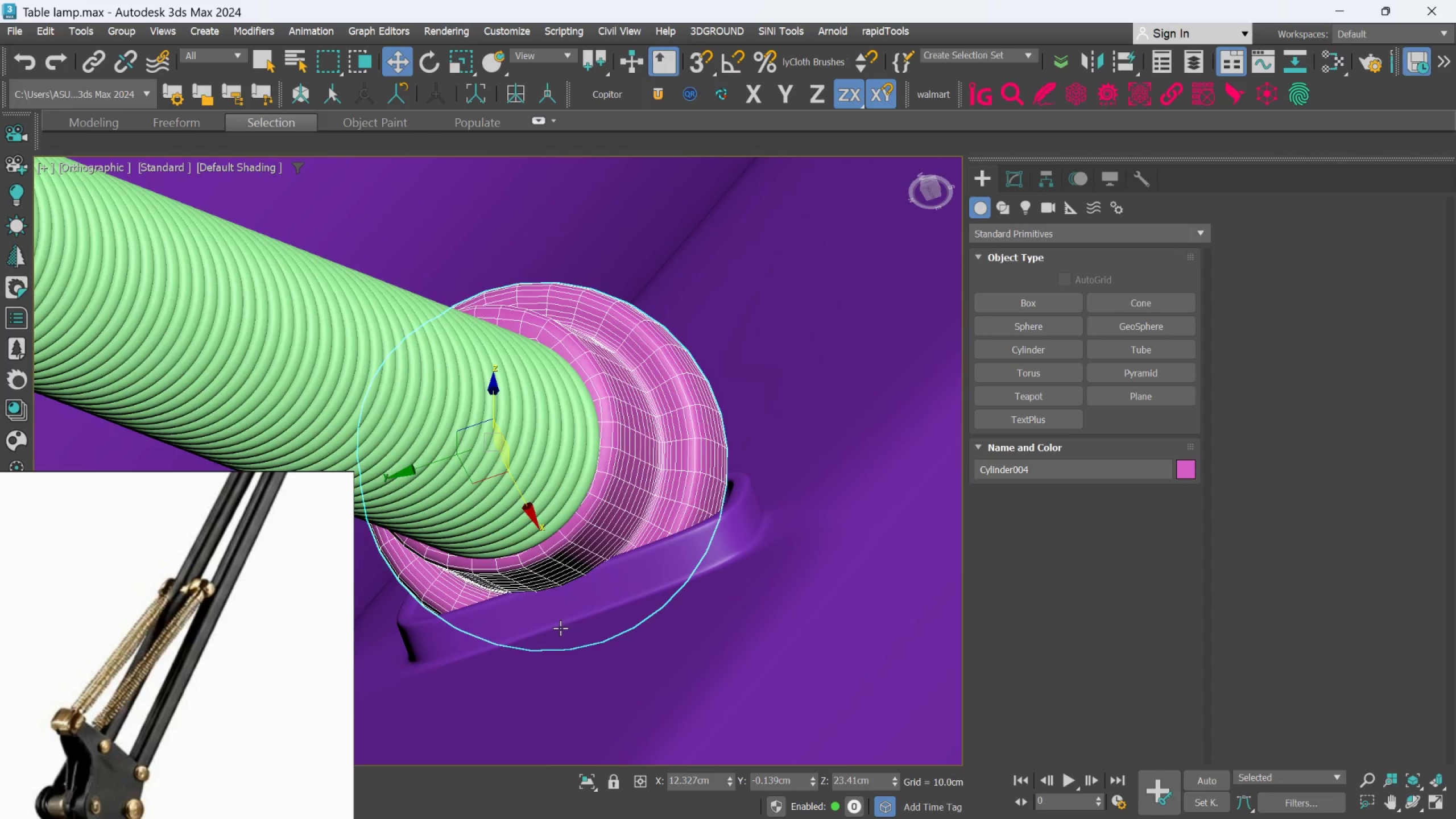 
hold_key(key=AltLeft, duration=1.36)
 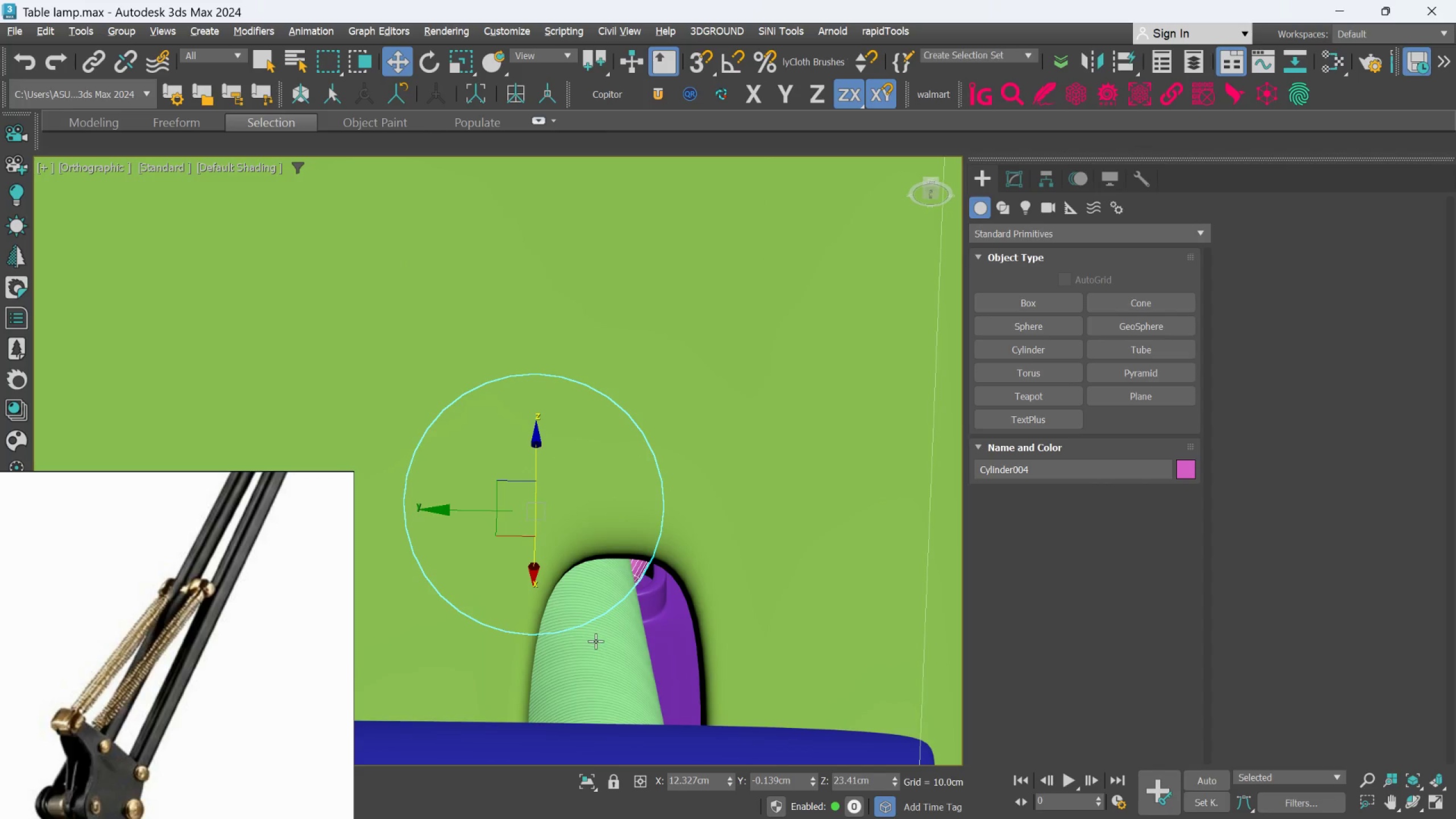 
scroll: coordinate [560, 628], scroll_direction: down, amount: 1.0
 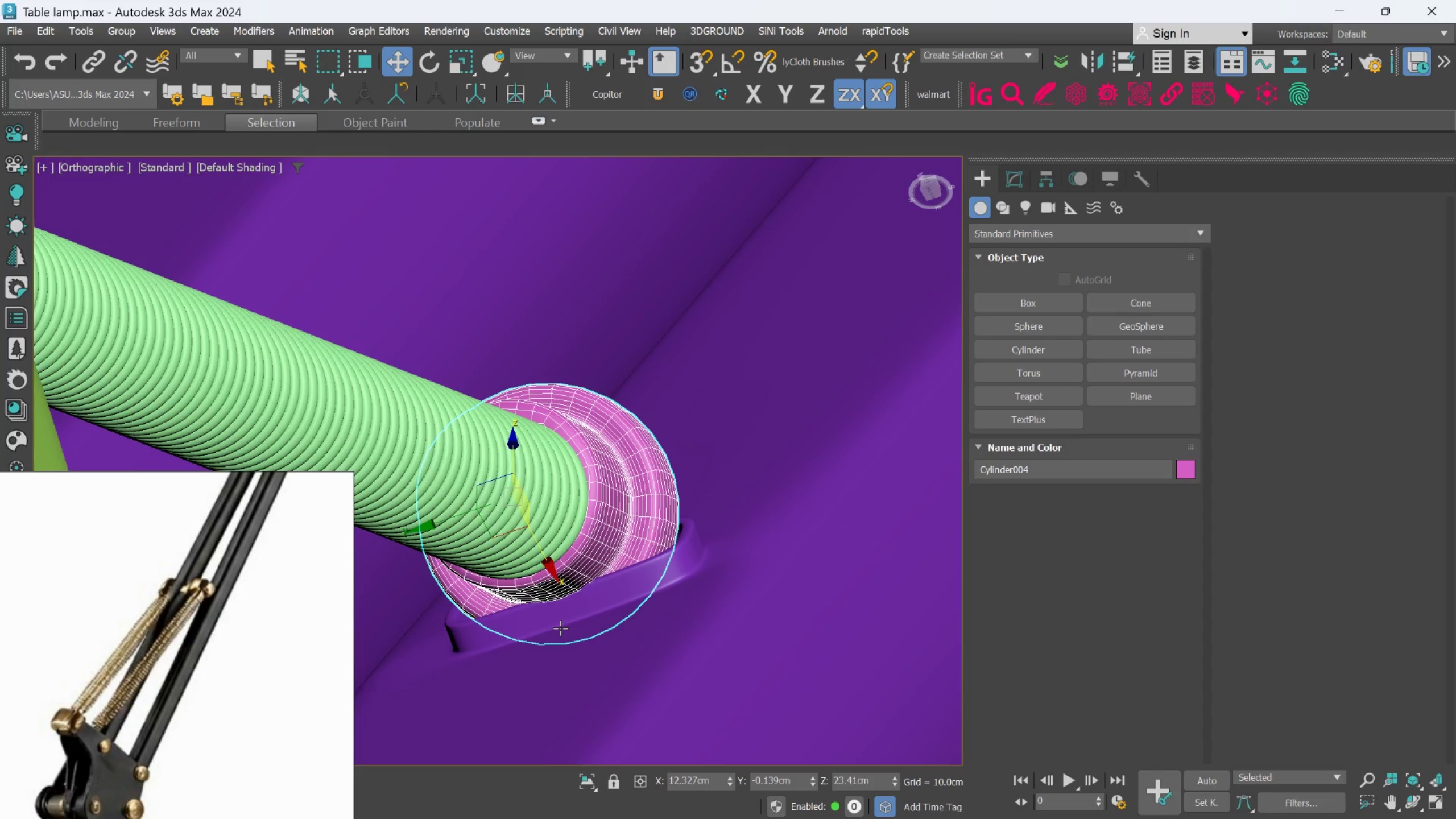 
hold_key(key=AltLeft, duration=1.11)
 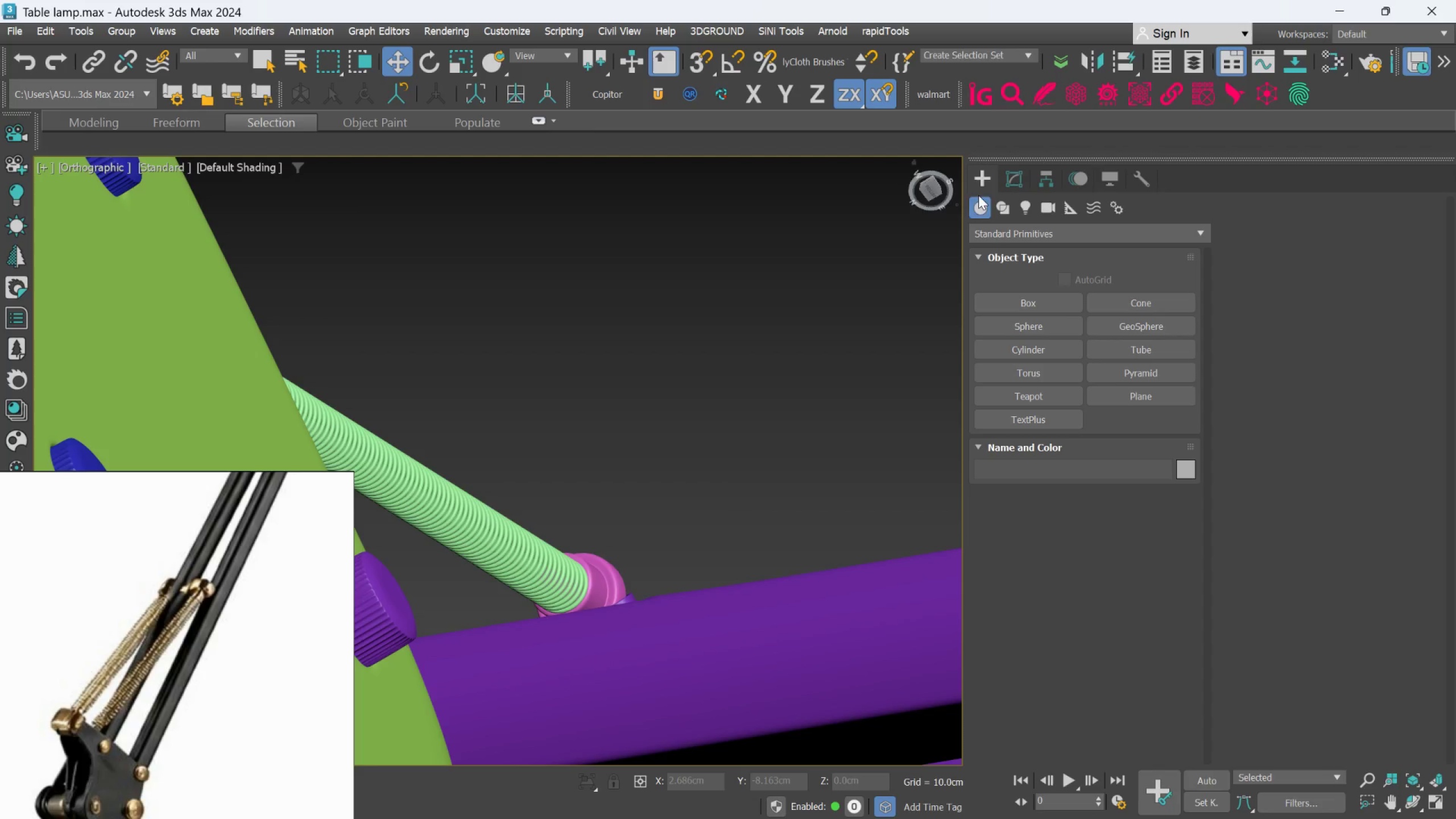 
scroll: coordinate [595, 641], scroll_direction: down, amount: 3.0
 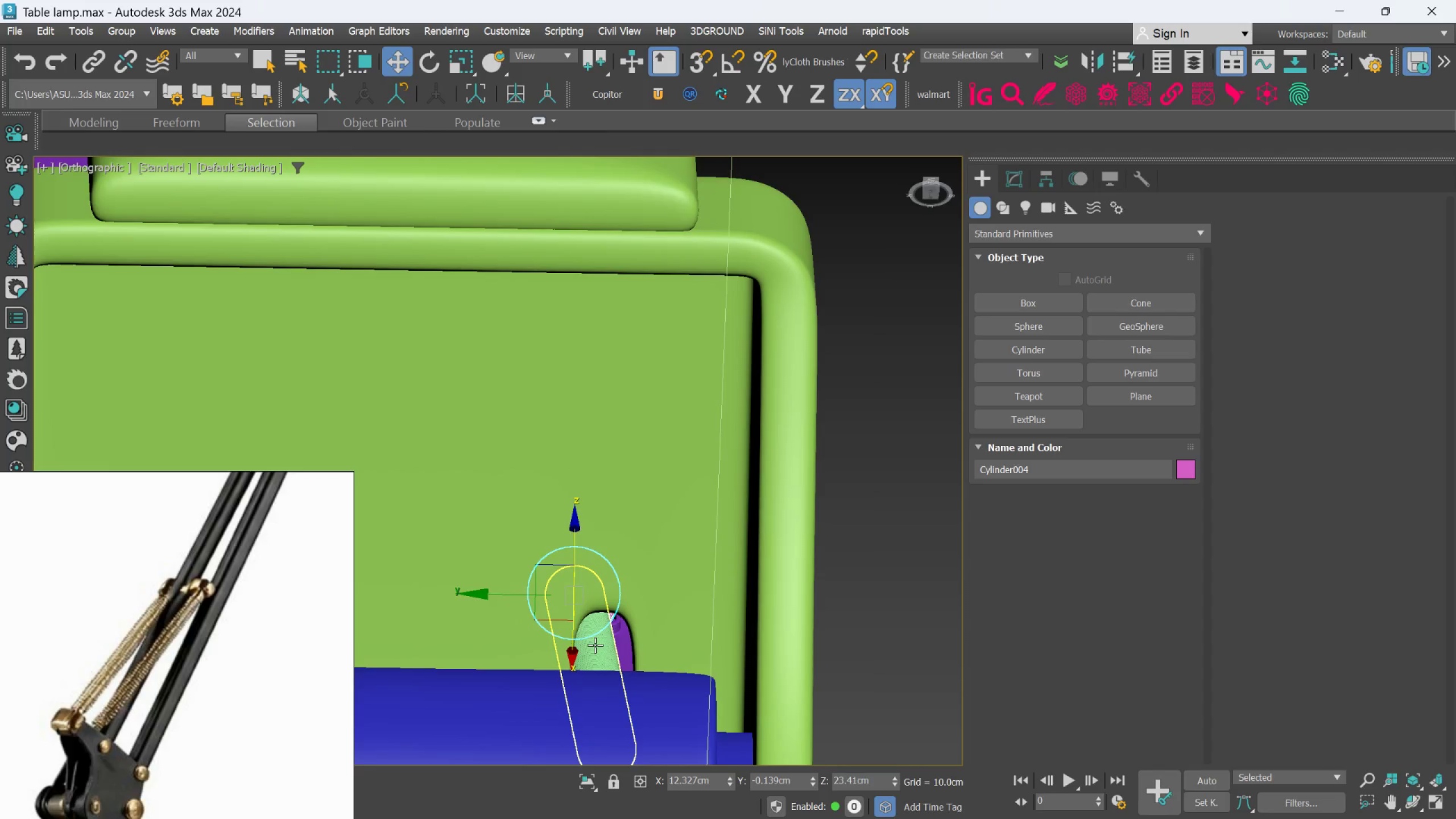 
left_click([1010, 179])
 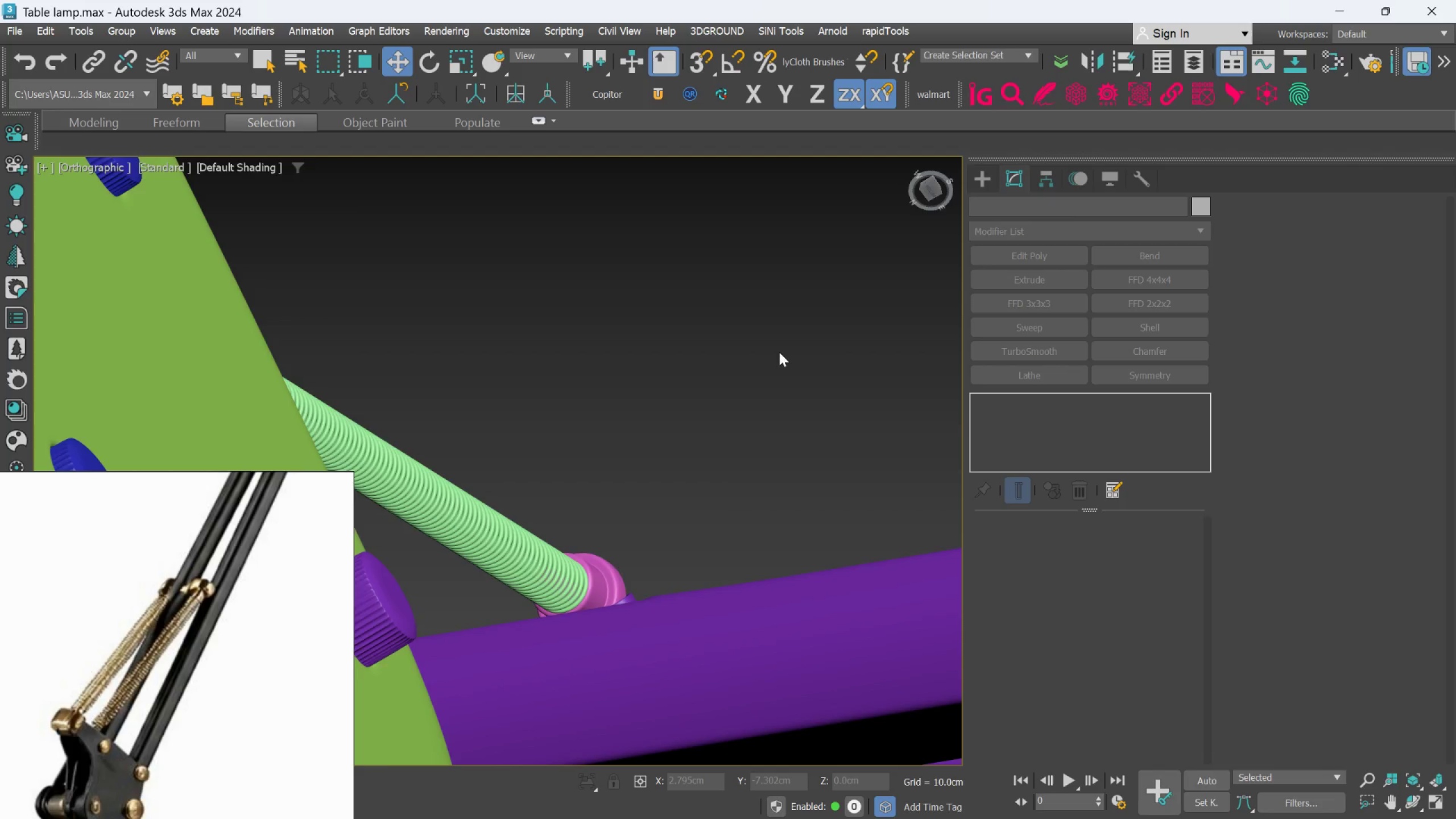 
hold_key(key=AltLeft, duration=0.39)
 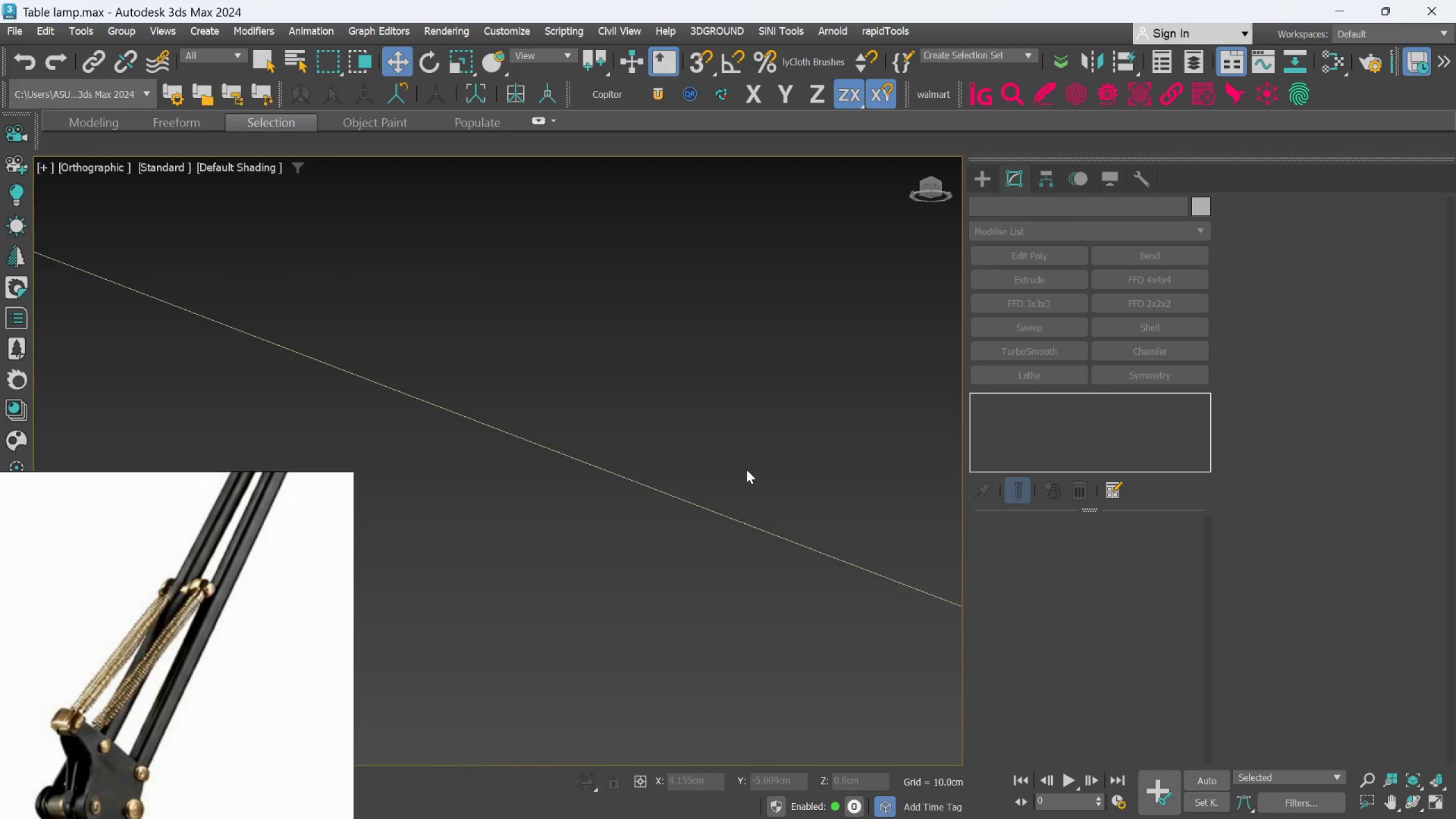 
scroll: coordinate [738, 505], scroll_direction: down, amount: 12.0
 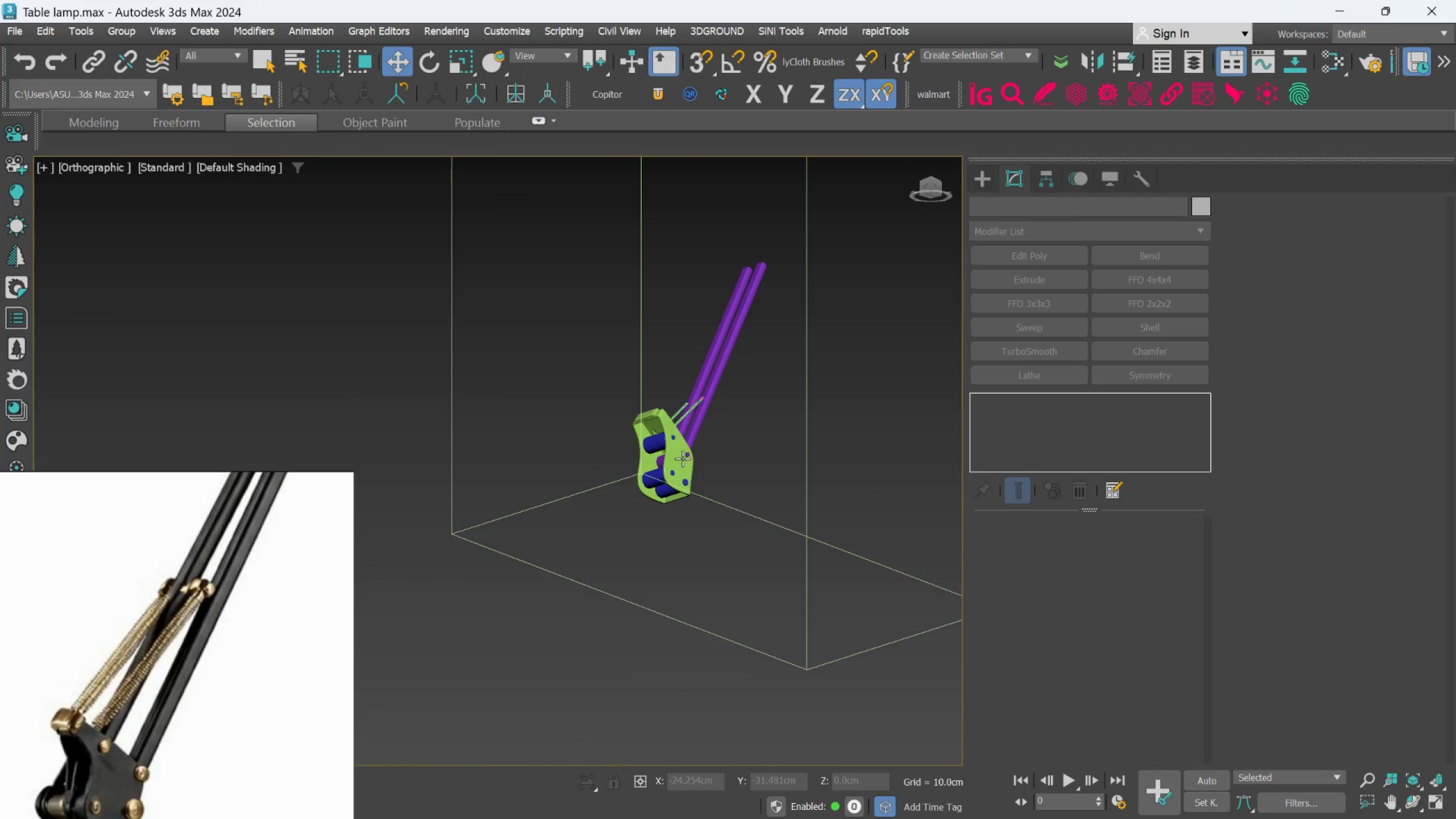 
scroll: coordinate [737, 394], scroll_direction: up, amount: 10.0
 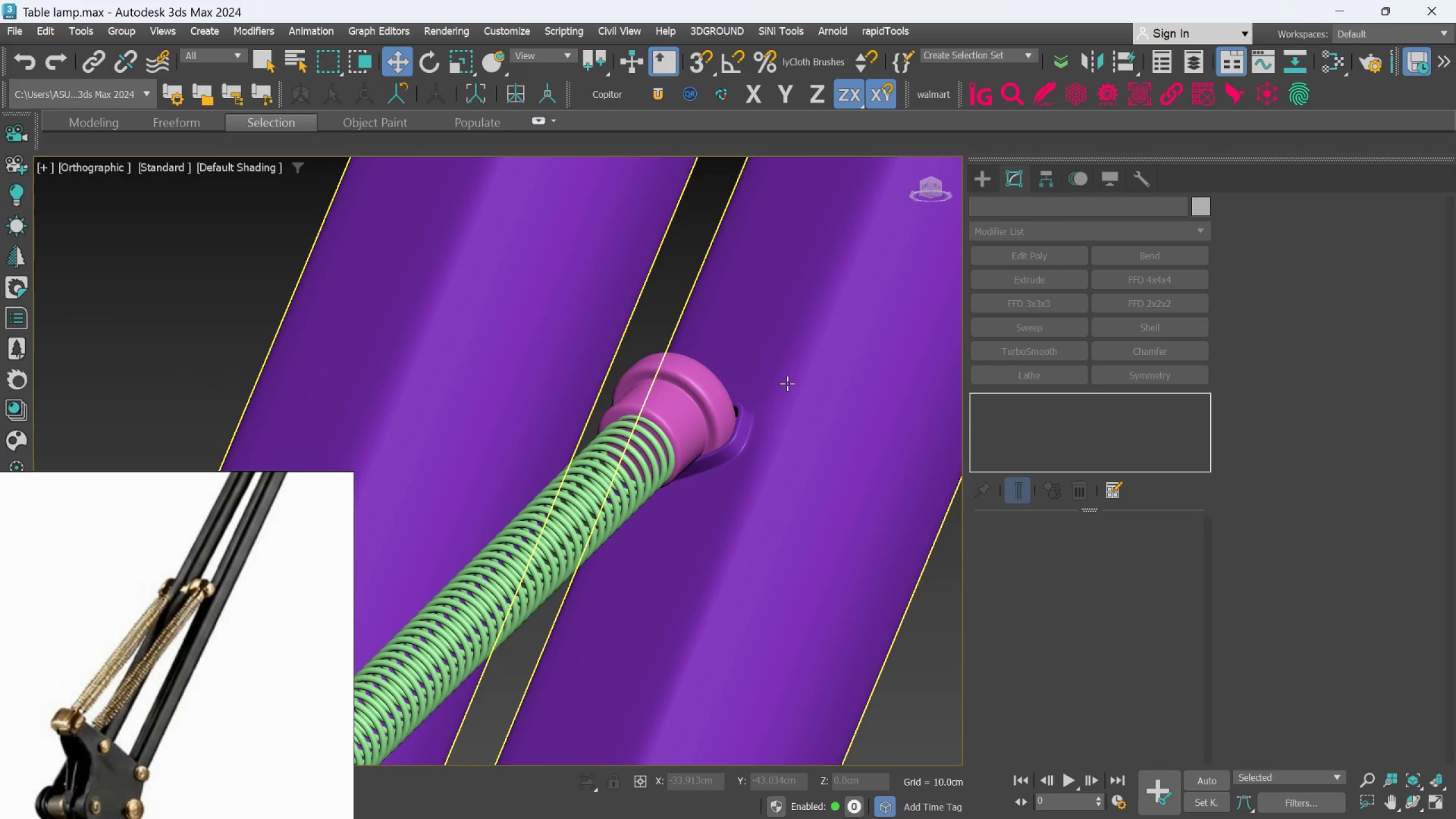 
scroll: coordinate [788, 384], scroll_direction: down, amount: 3.0
 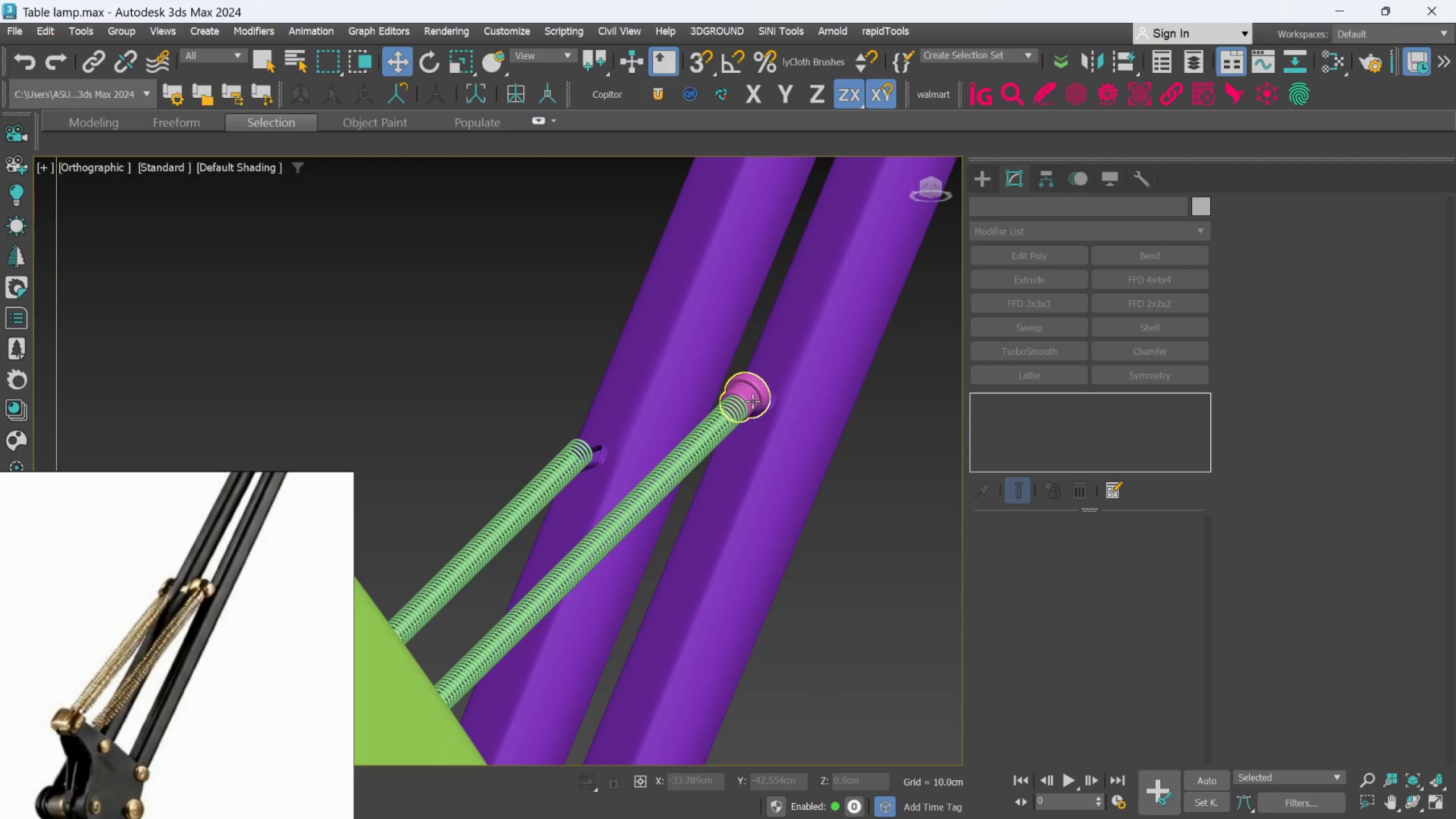 
scroll: coordinate [752, 395], scroll_direction: up, amount: 4.0
 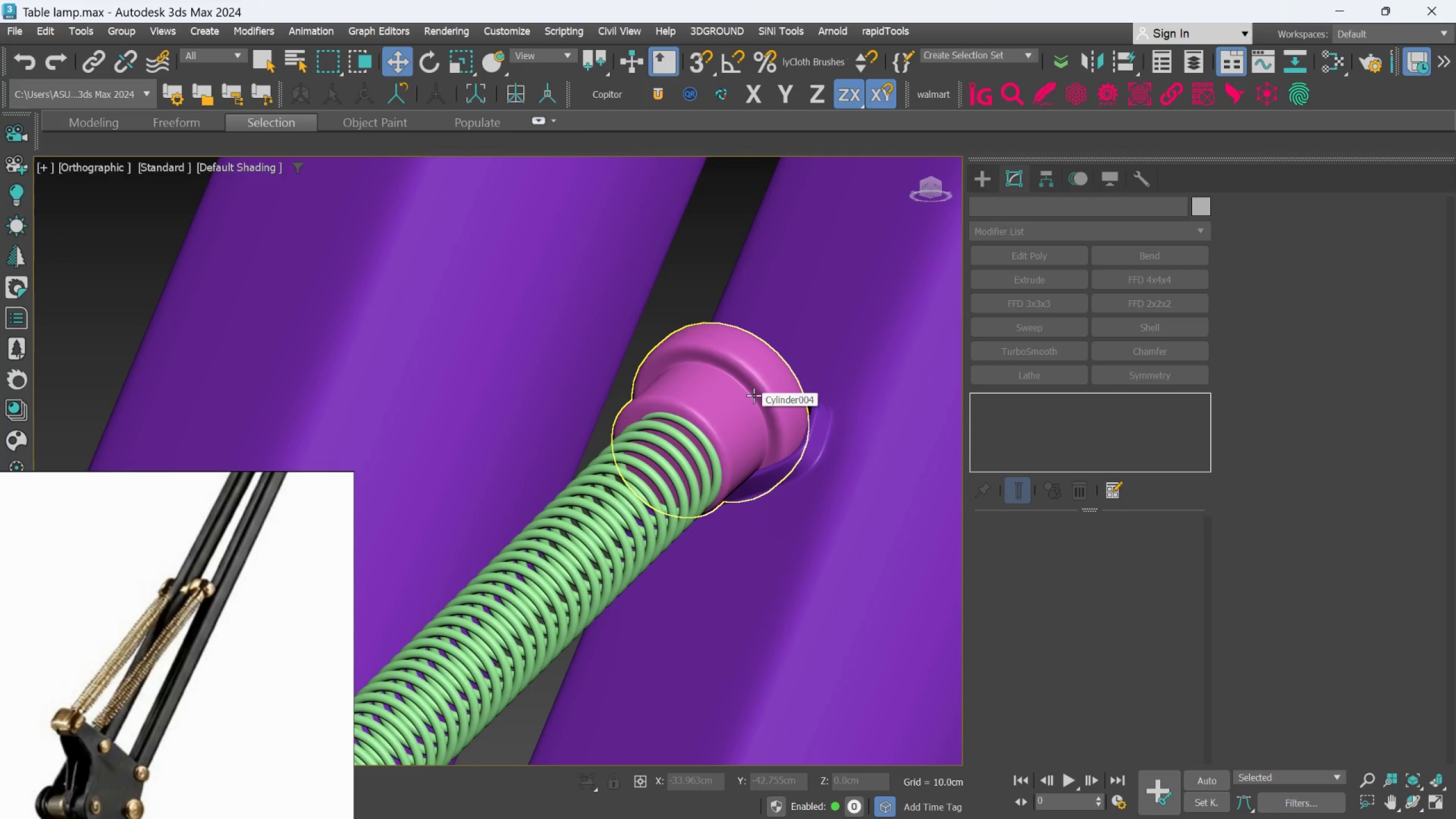 
left_click([754, 395])
 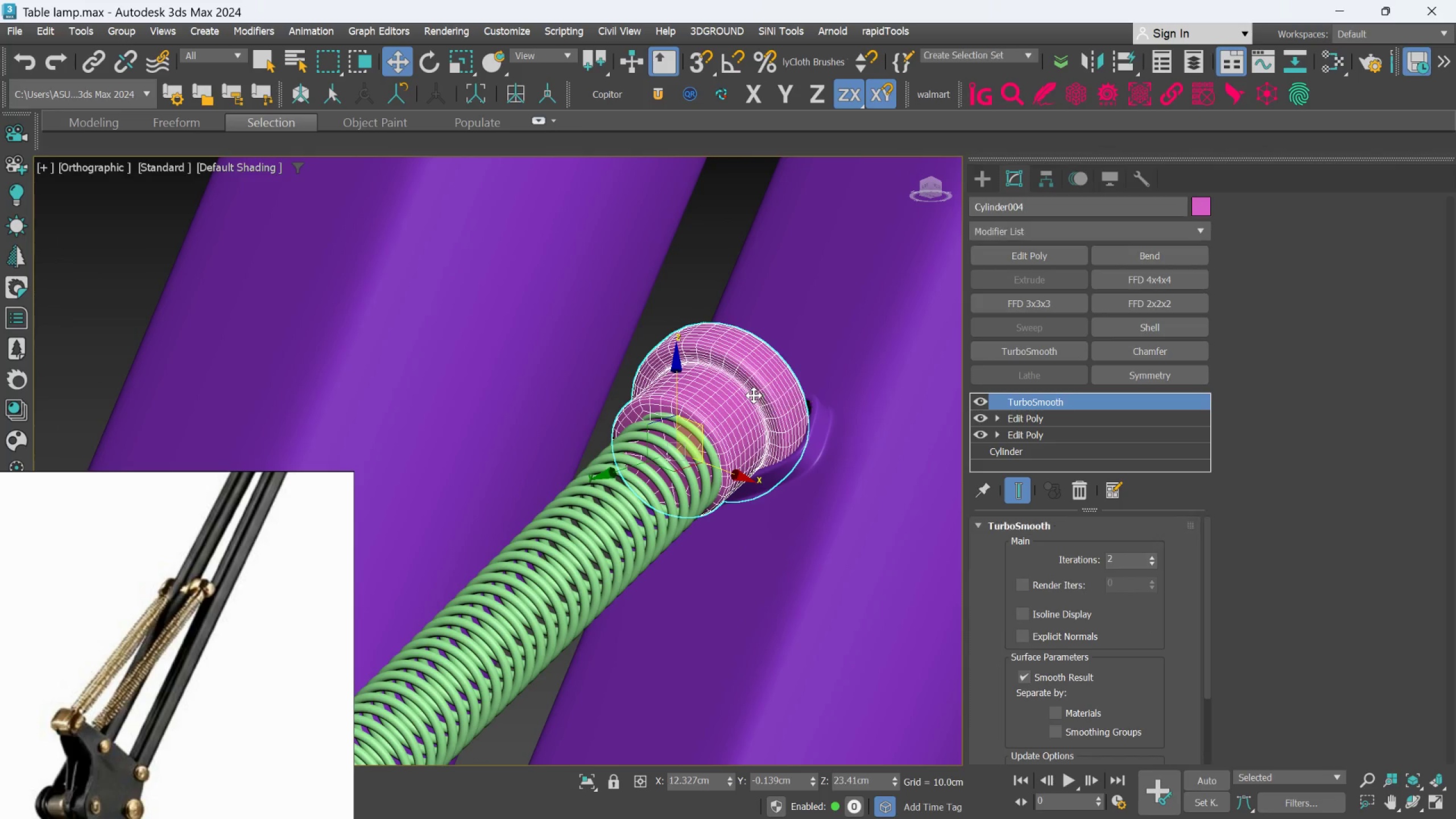 
hold_key(key=AltLeft, duration=1.12)
 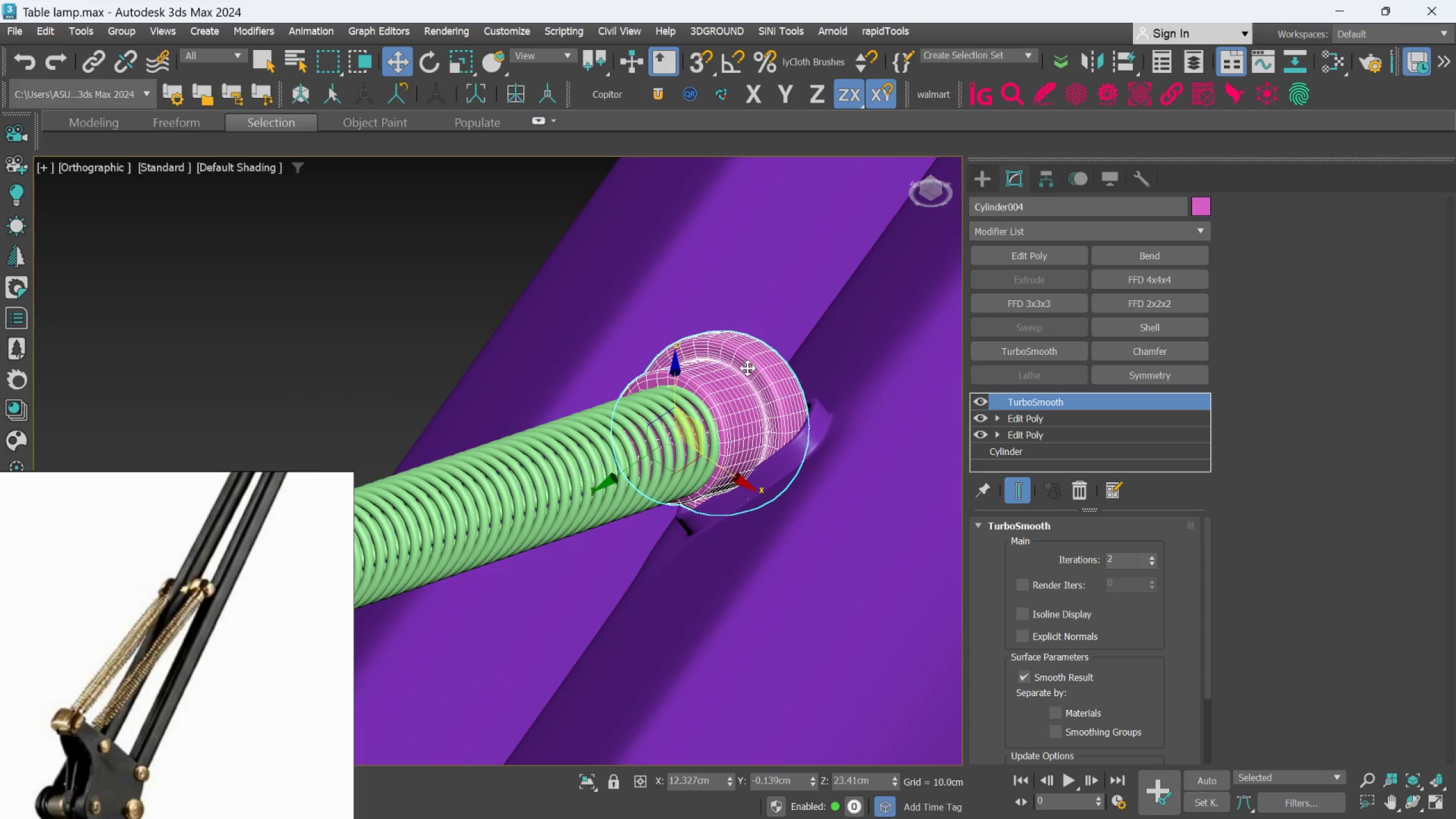 
hold_key(key=AltLeft, duration=0.73)
 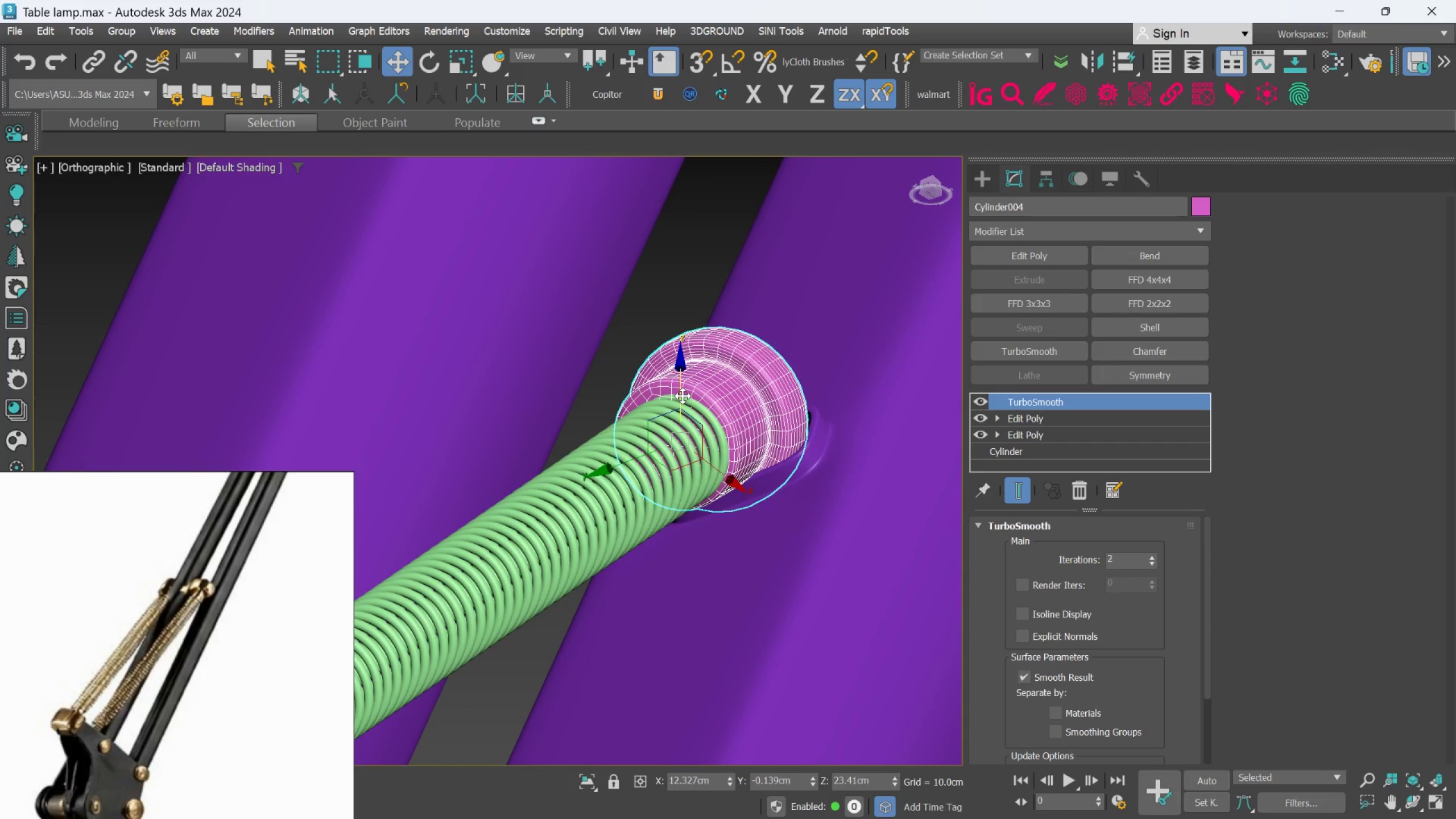 
scroll: coordinate [703, 424], scroll_direction: up, amount: 2.0
 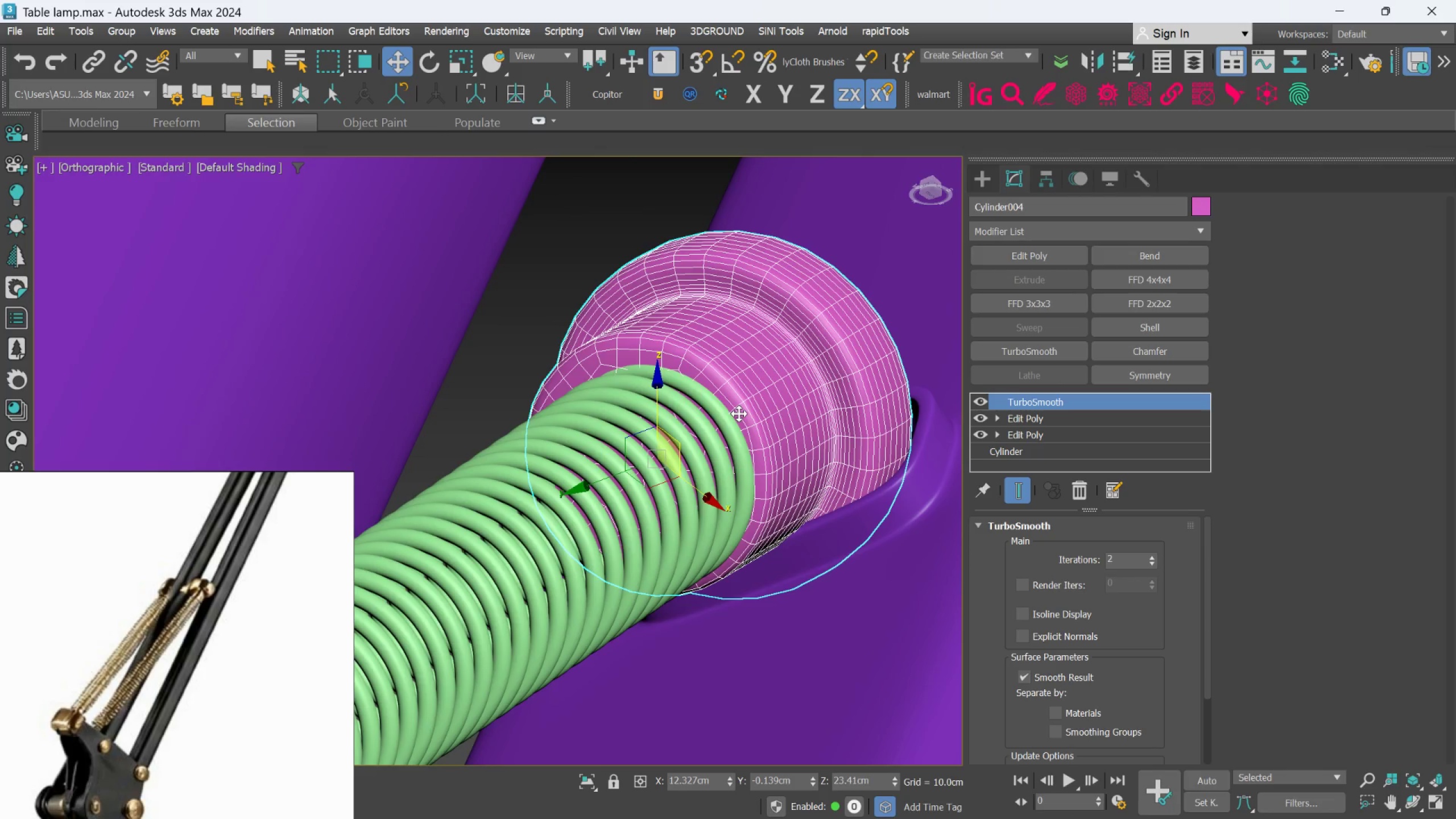 
left_click([766, 403])
 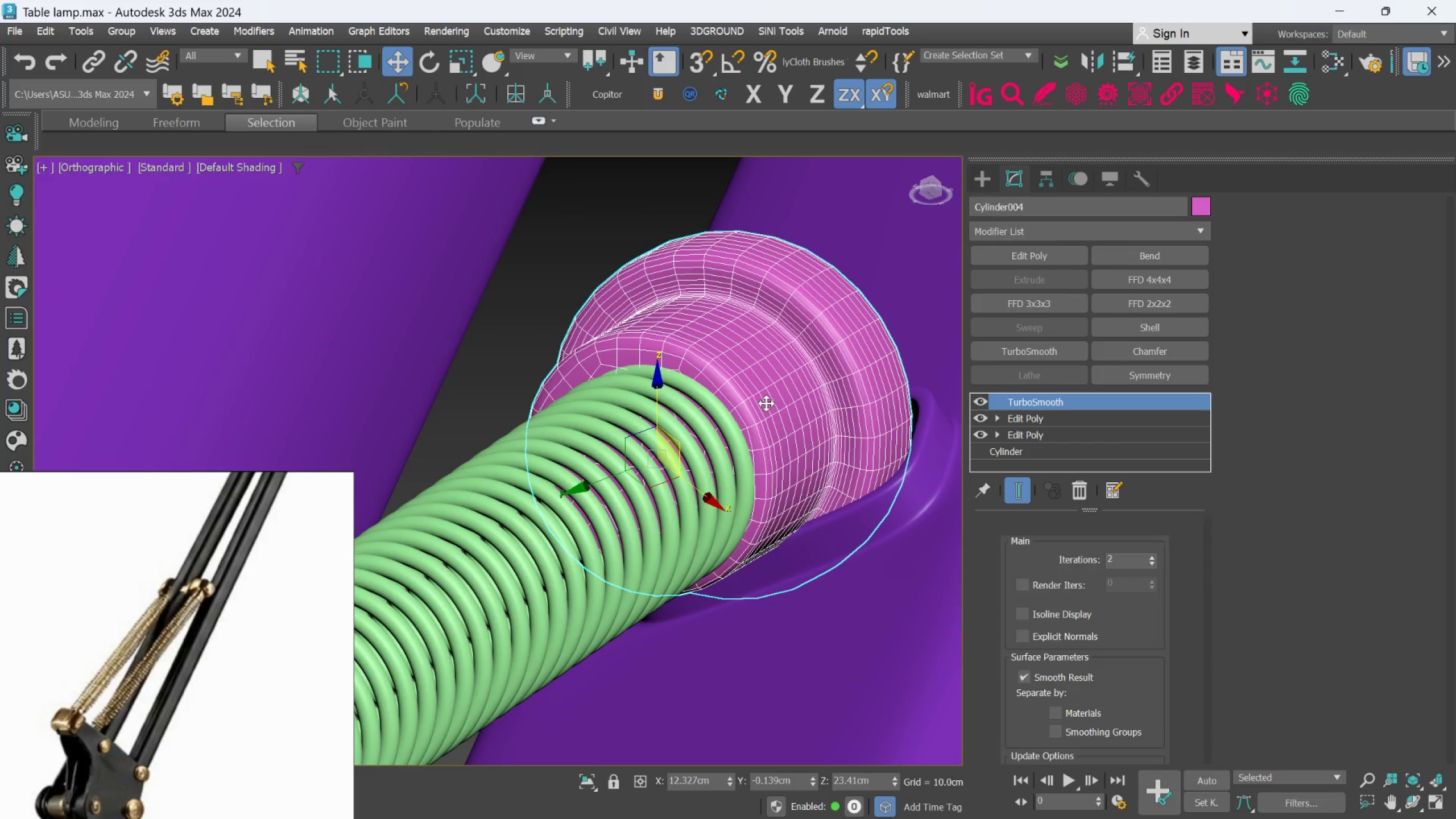 
hold_key(key=AltLeft, duration=0.92)
 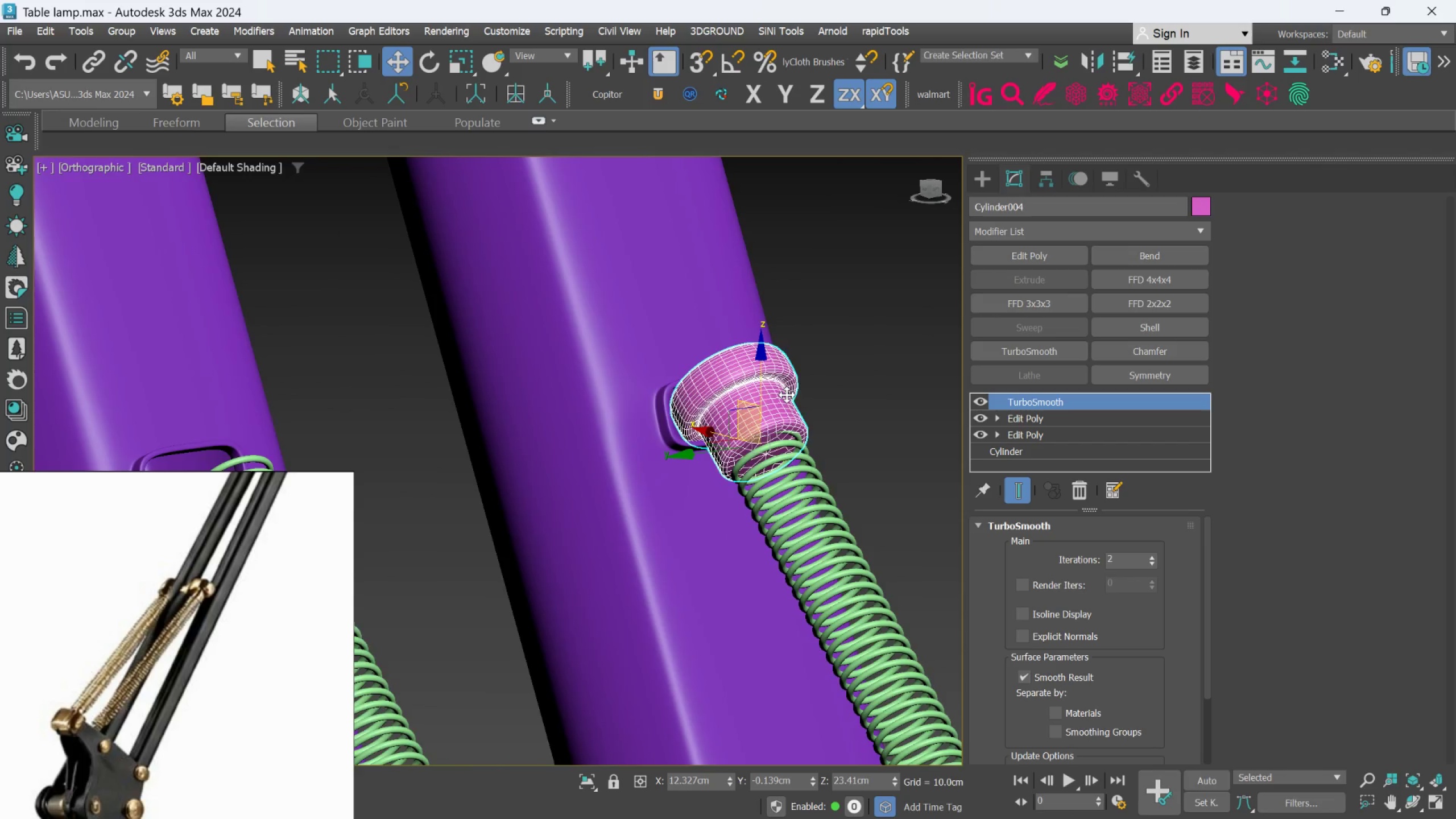 
scroll: coordinate [767, 406], scroll_direction: down, amount: 3.0
 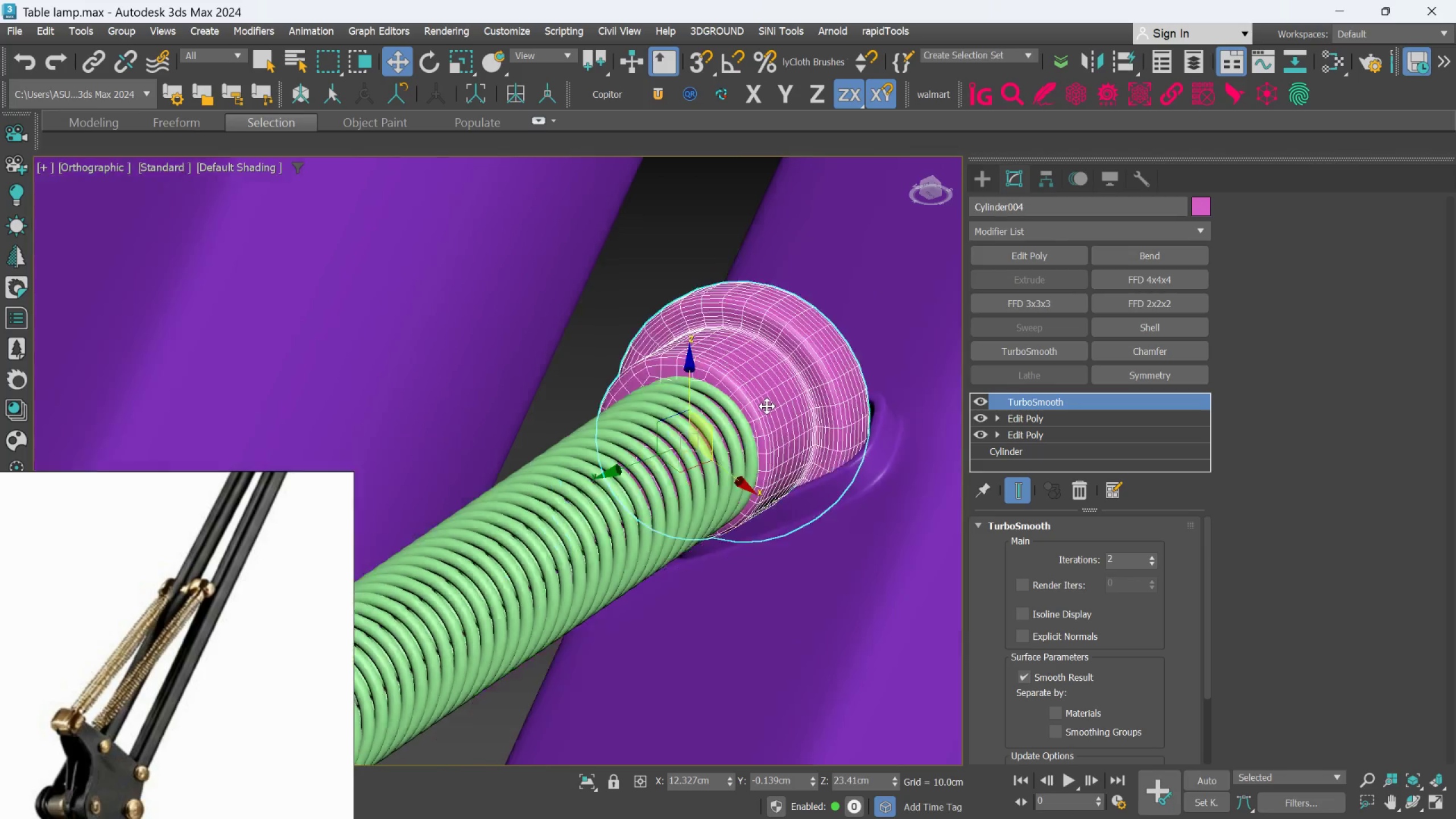 
hold_key(key=AltLeft, duration=0.48)
 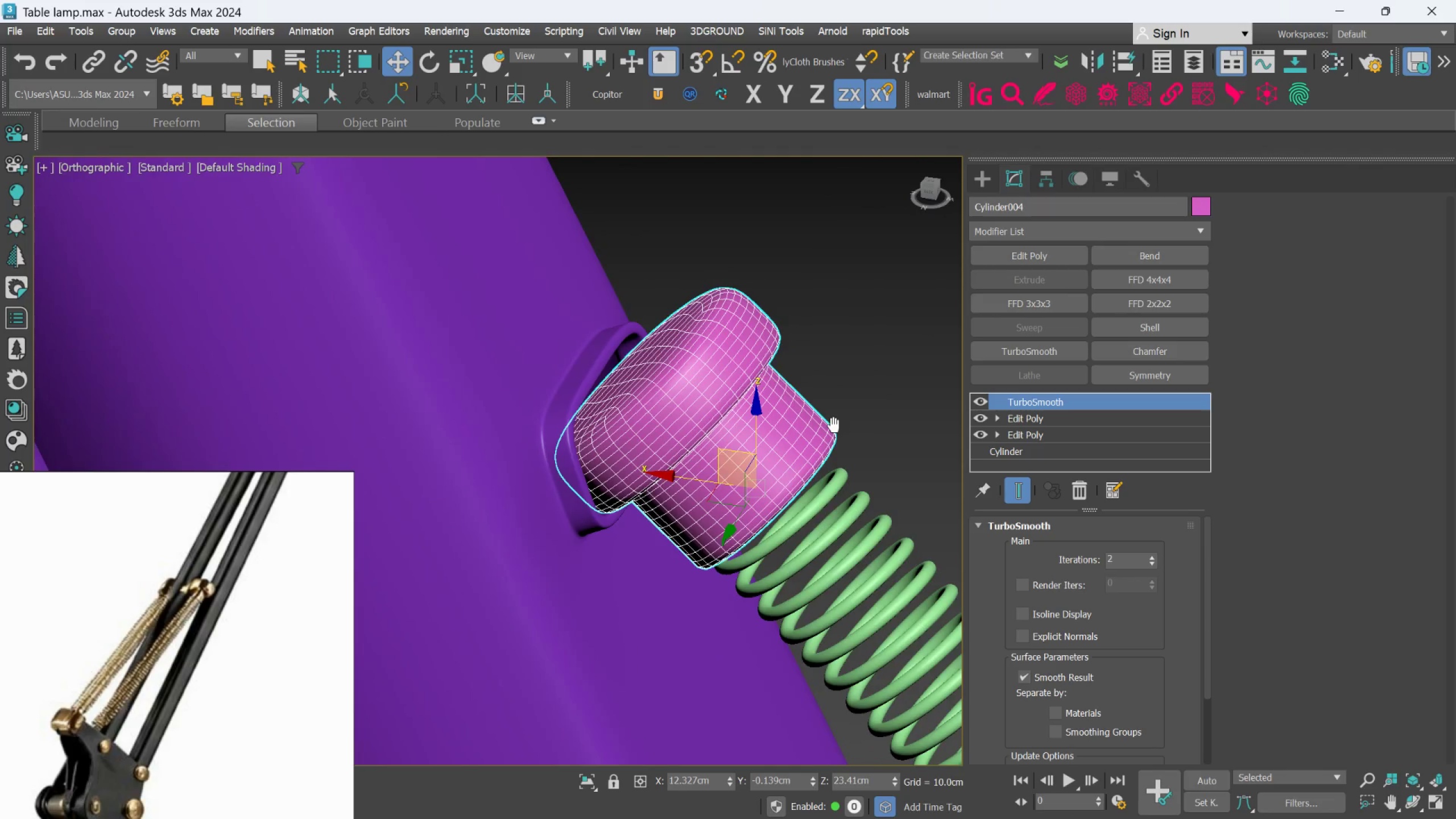 
scroll: coordinate [786, 395], scroll_direction: up, amount: 2.0
 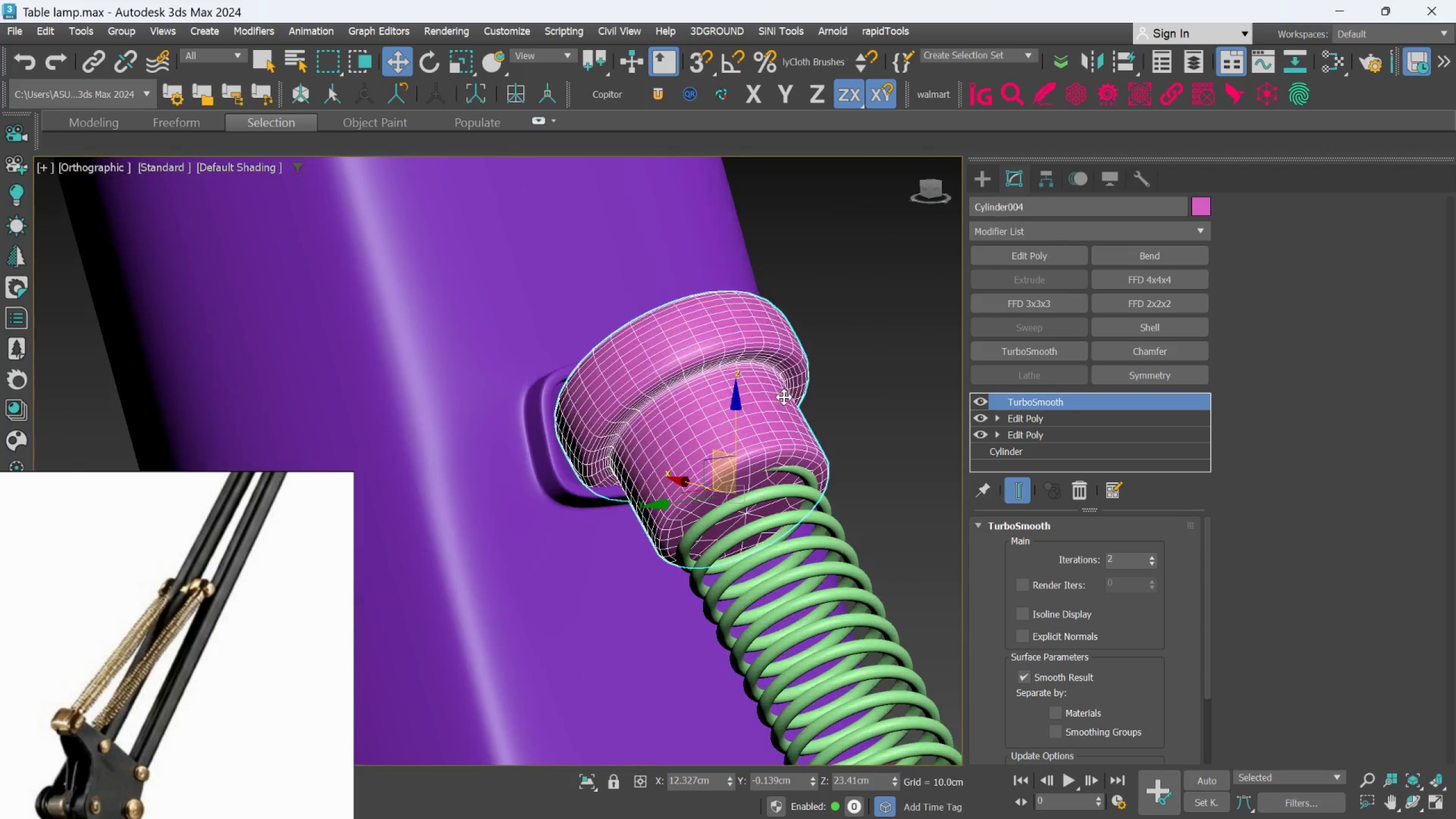 
hold_key(key=AltLeft, duration=0.55)
 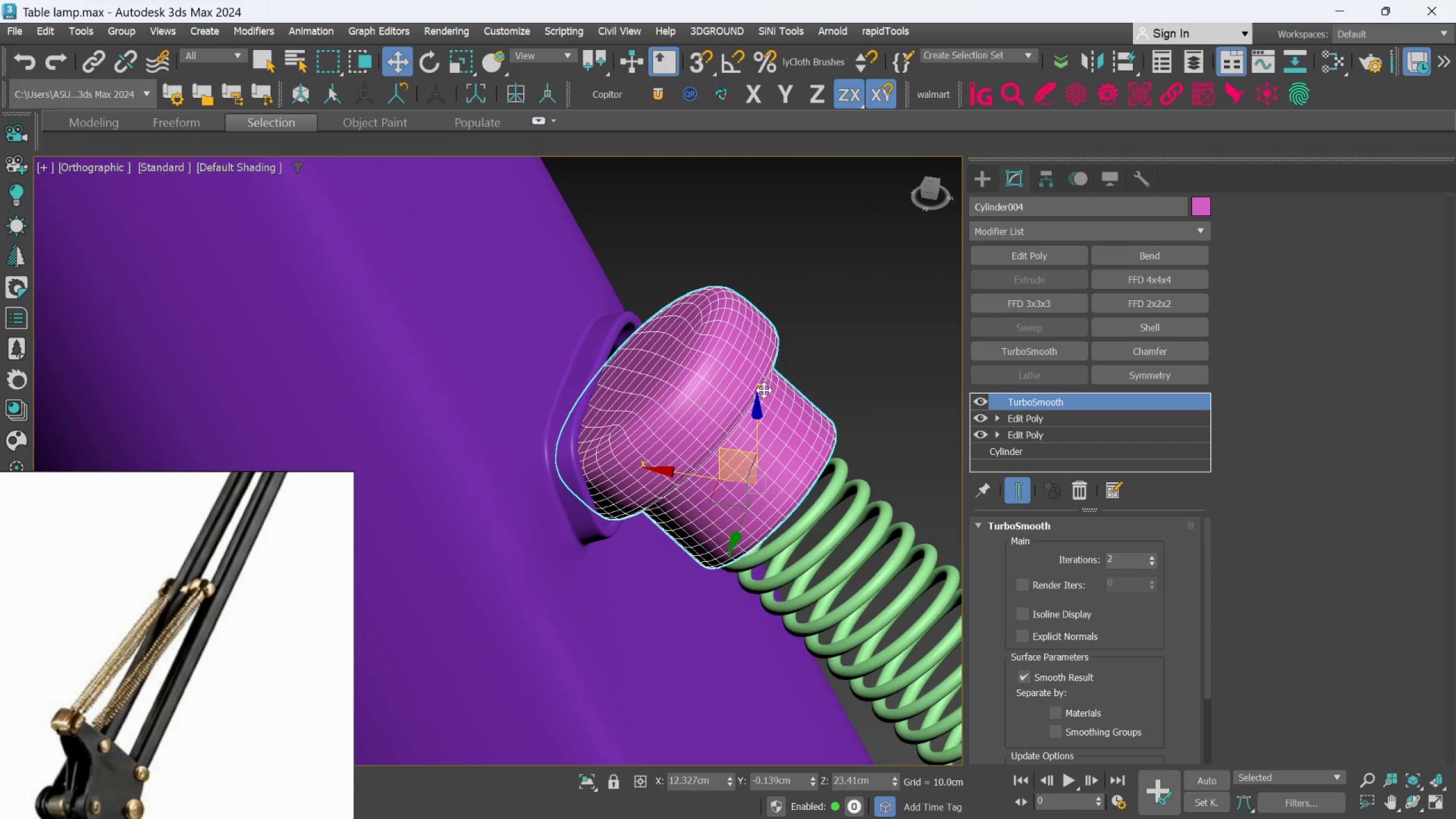 
hold_key(key=AltLeft, duration=0.61)
 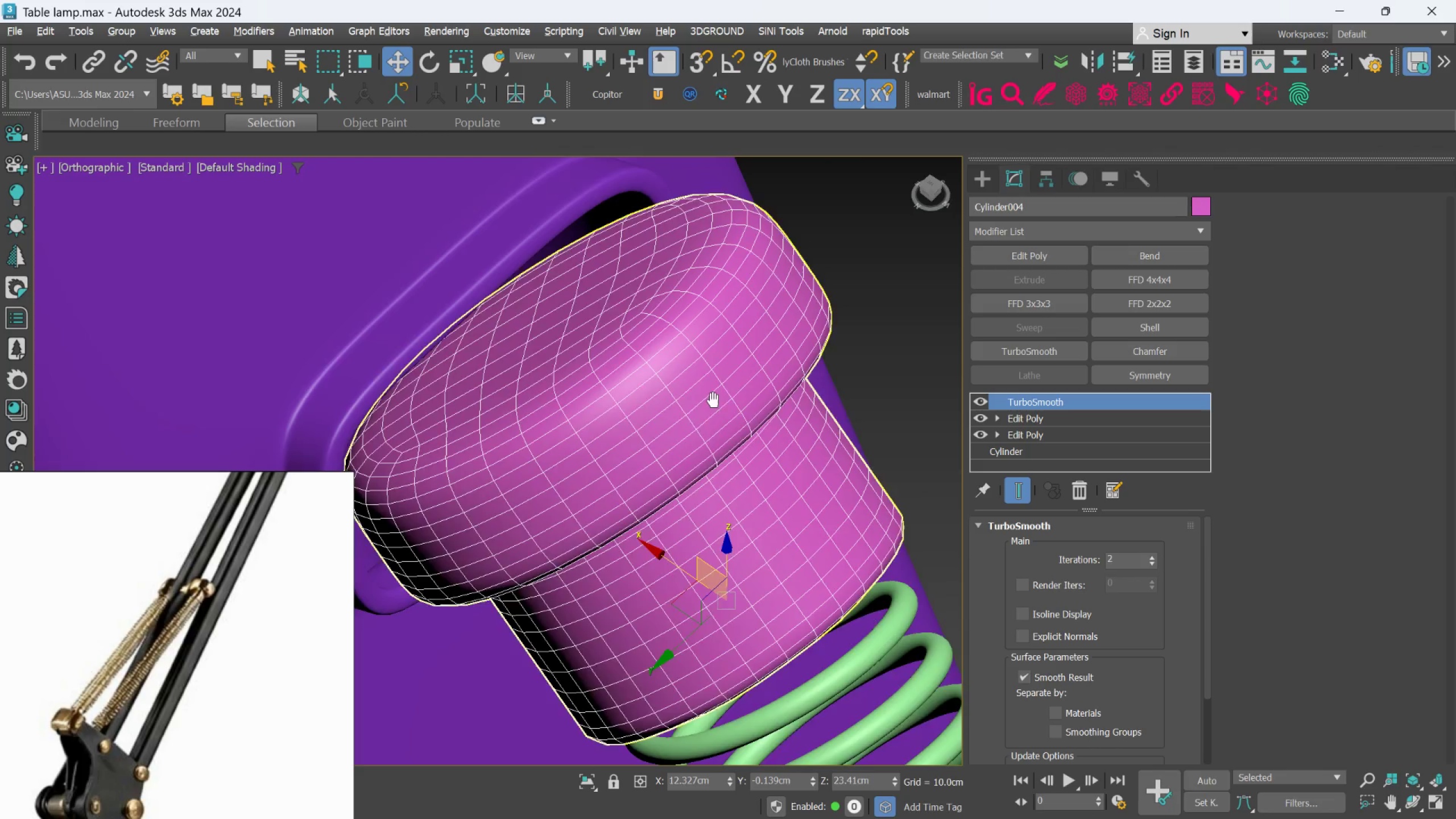 
scroll: coordinate [763, 390], scroll_direction: up, amount: 2.0
 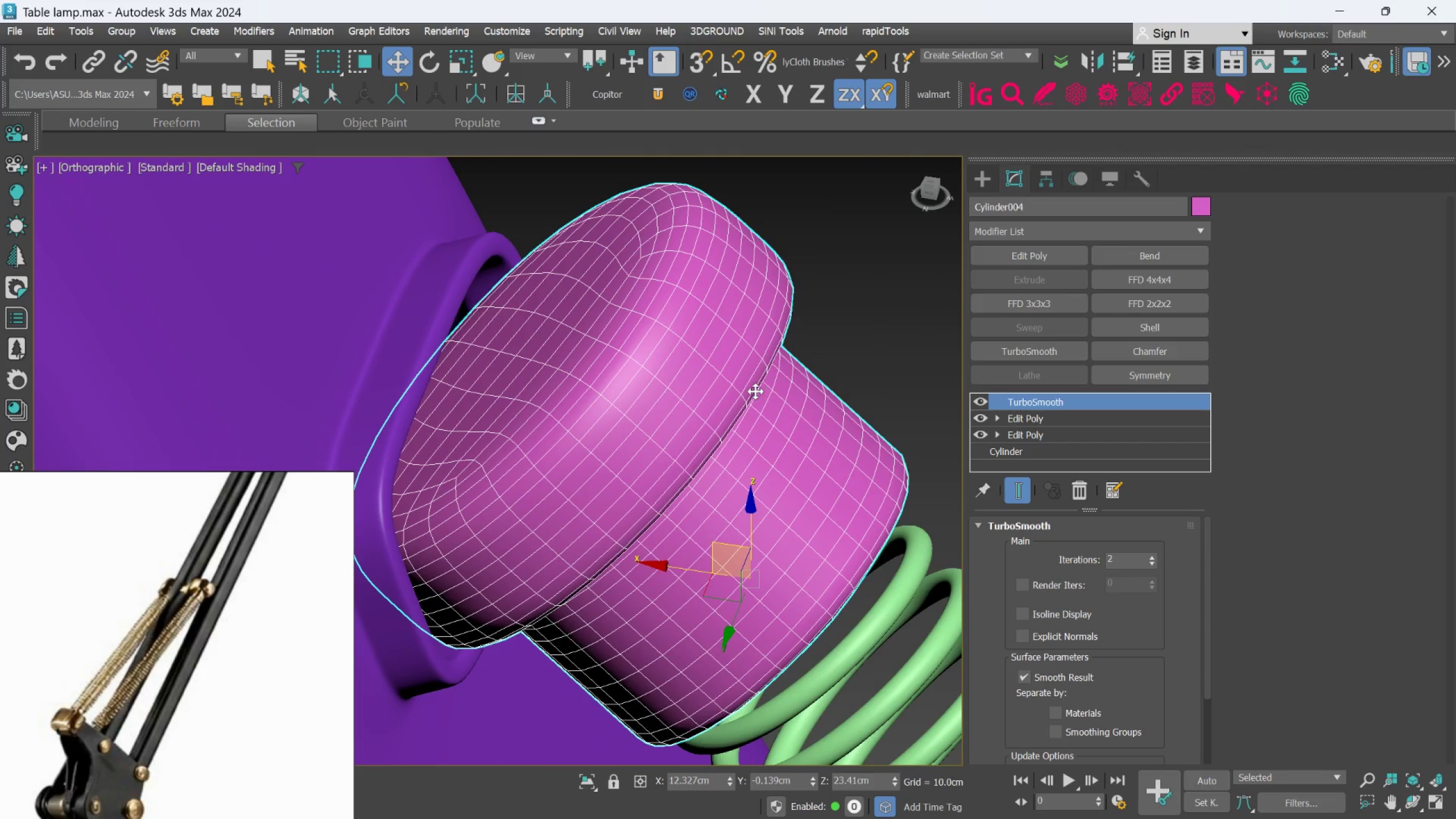 
hold_key(key=AltLeft, duration=1.52)
 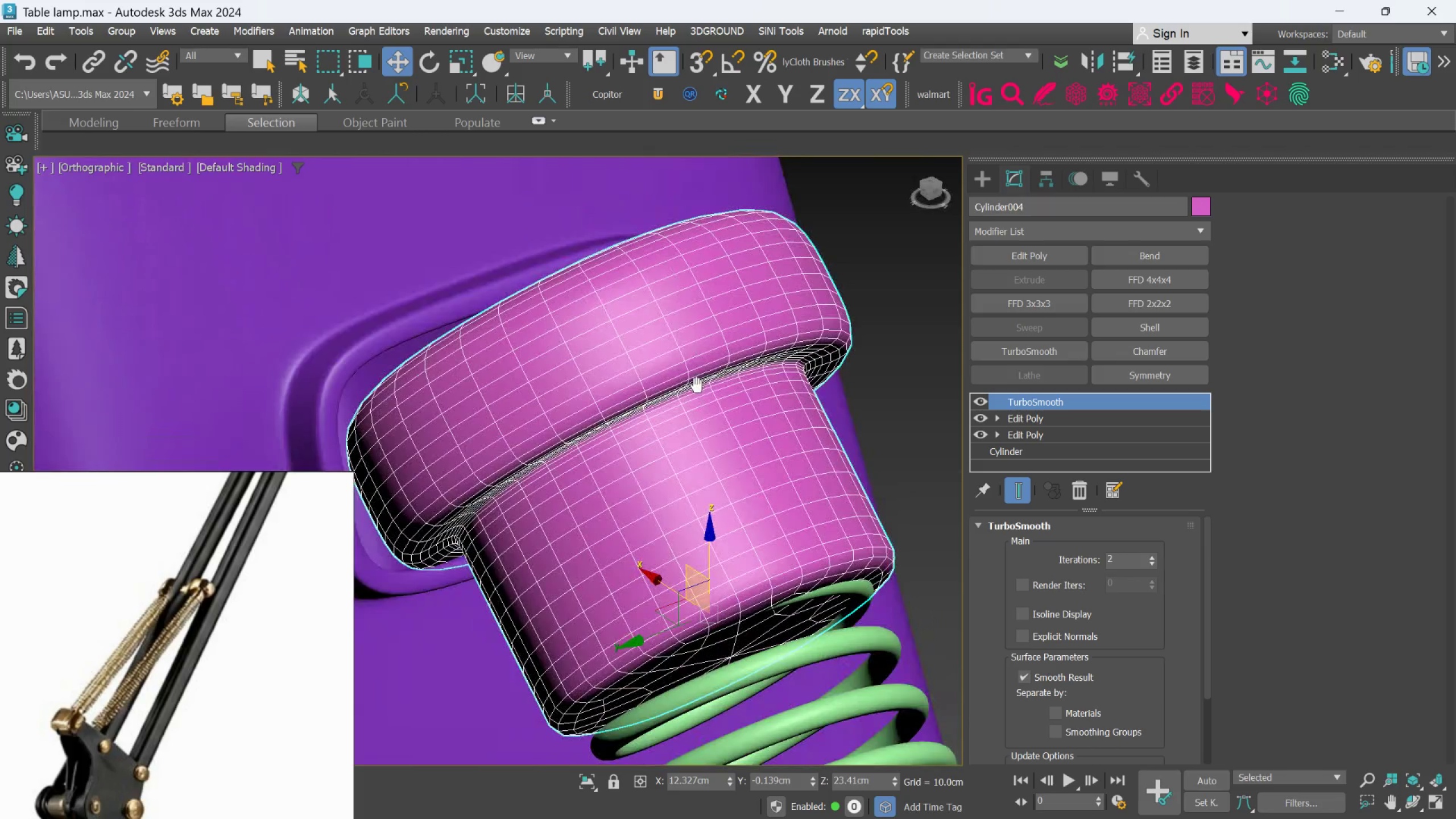 
key(Alt+AltLeft)
 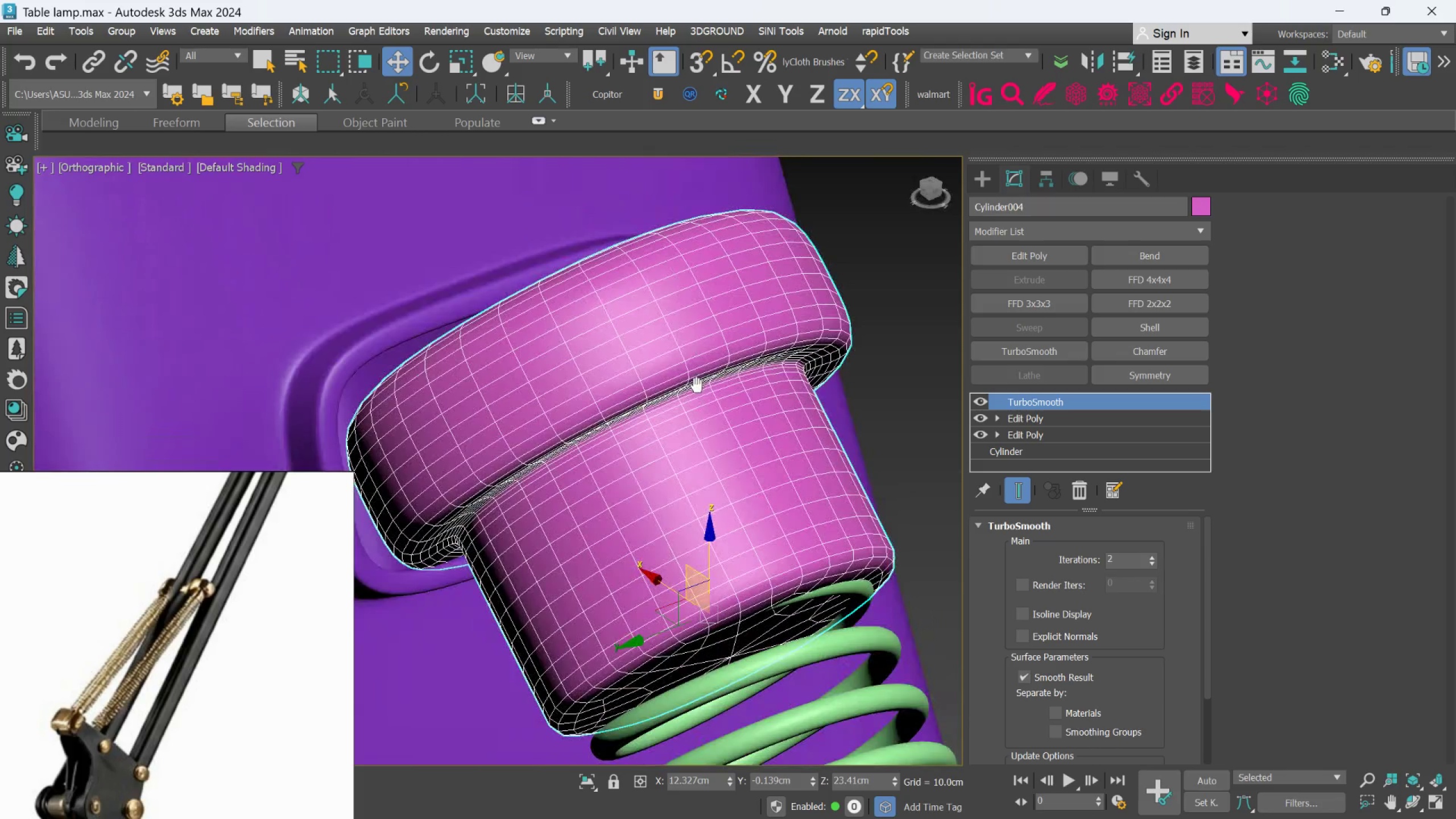 
key(Alt+AltLeft)
 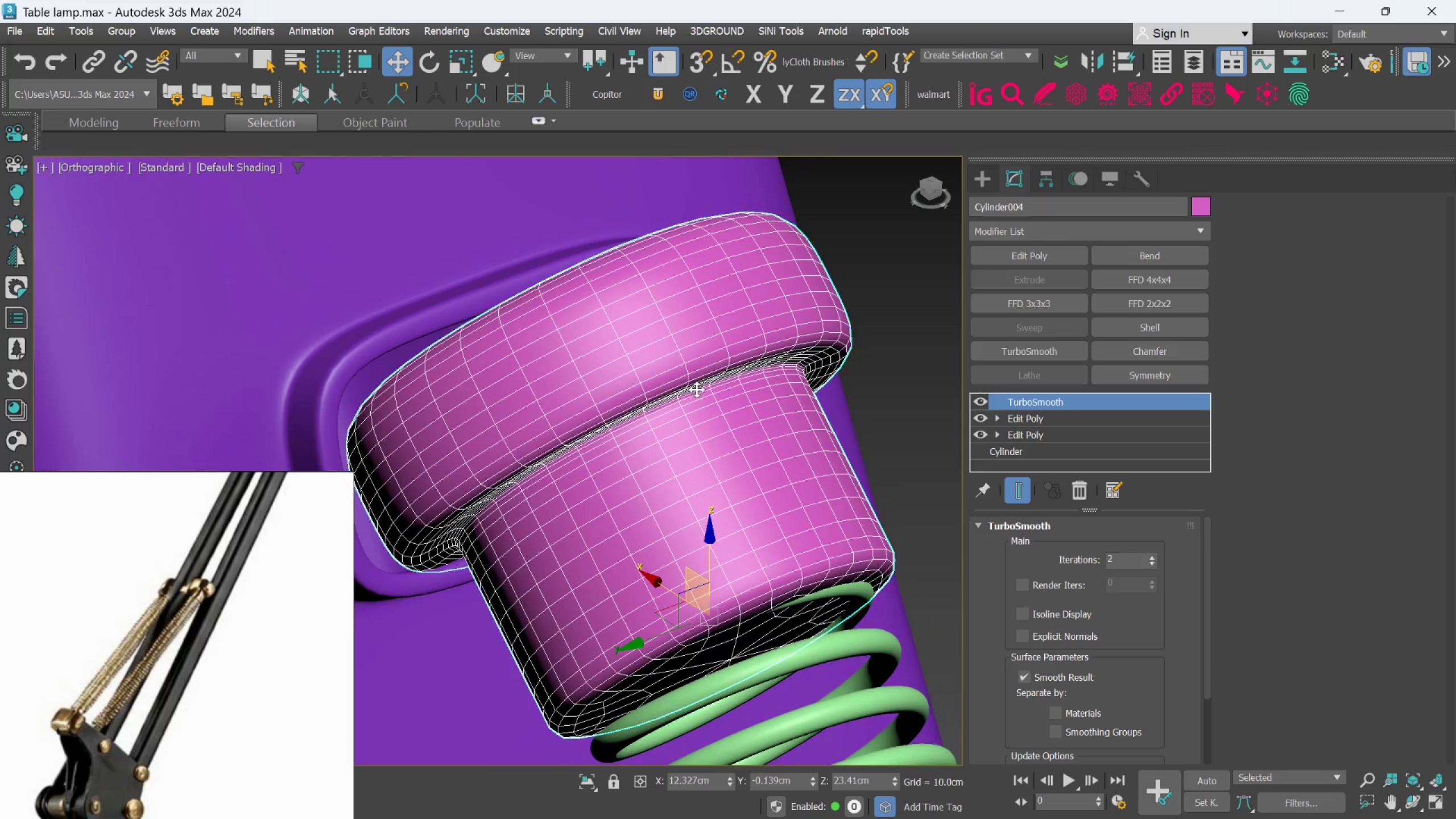 
hold_key(key=AltLeft, duration=1.2)
 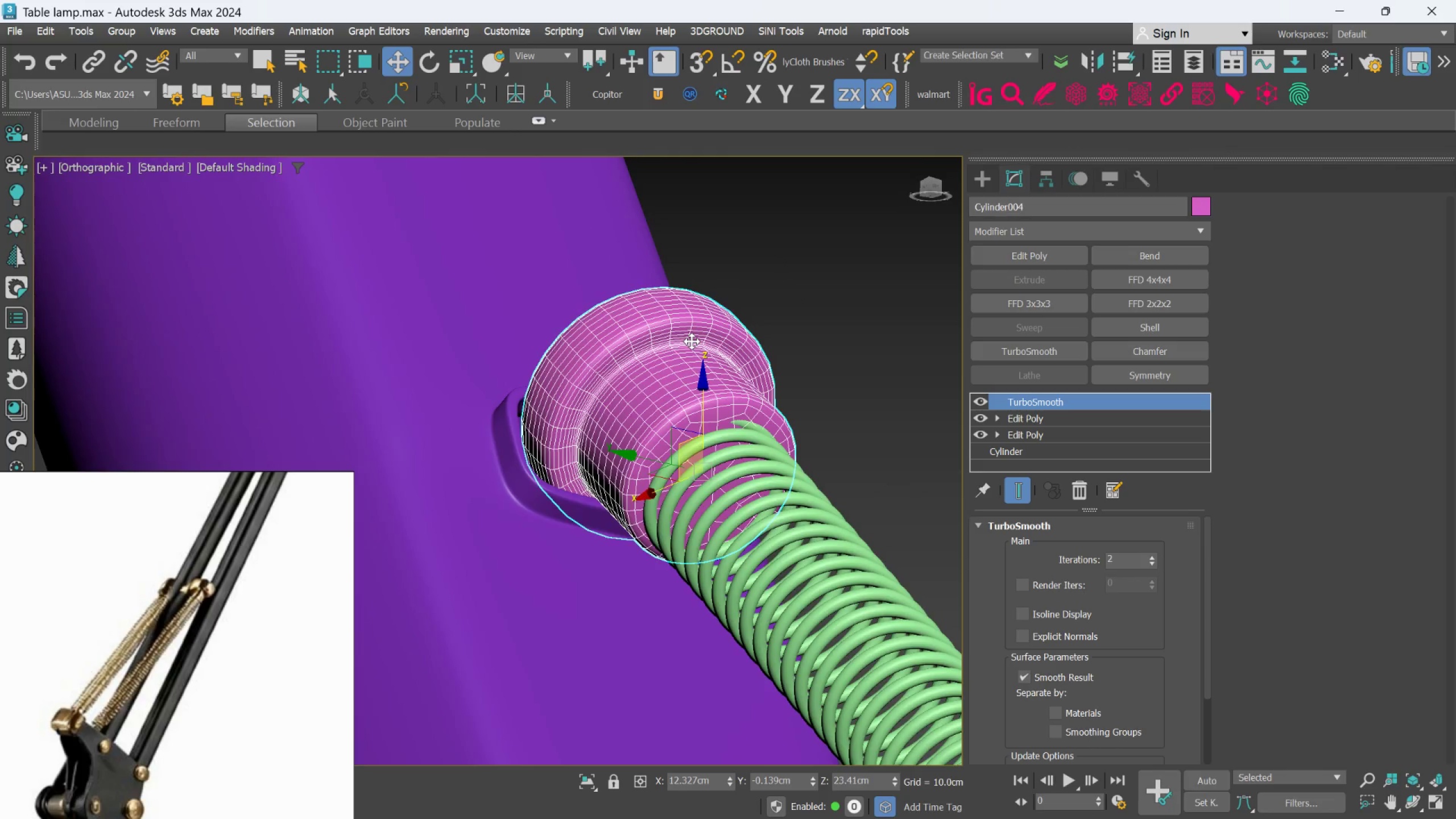 
scroll: coordinate [697, 390], scroll_direction: down, amount: 2.0
 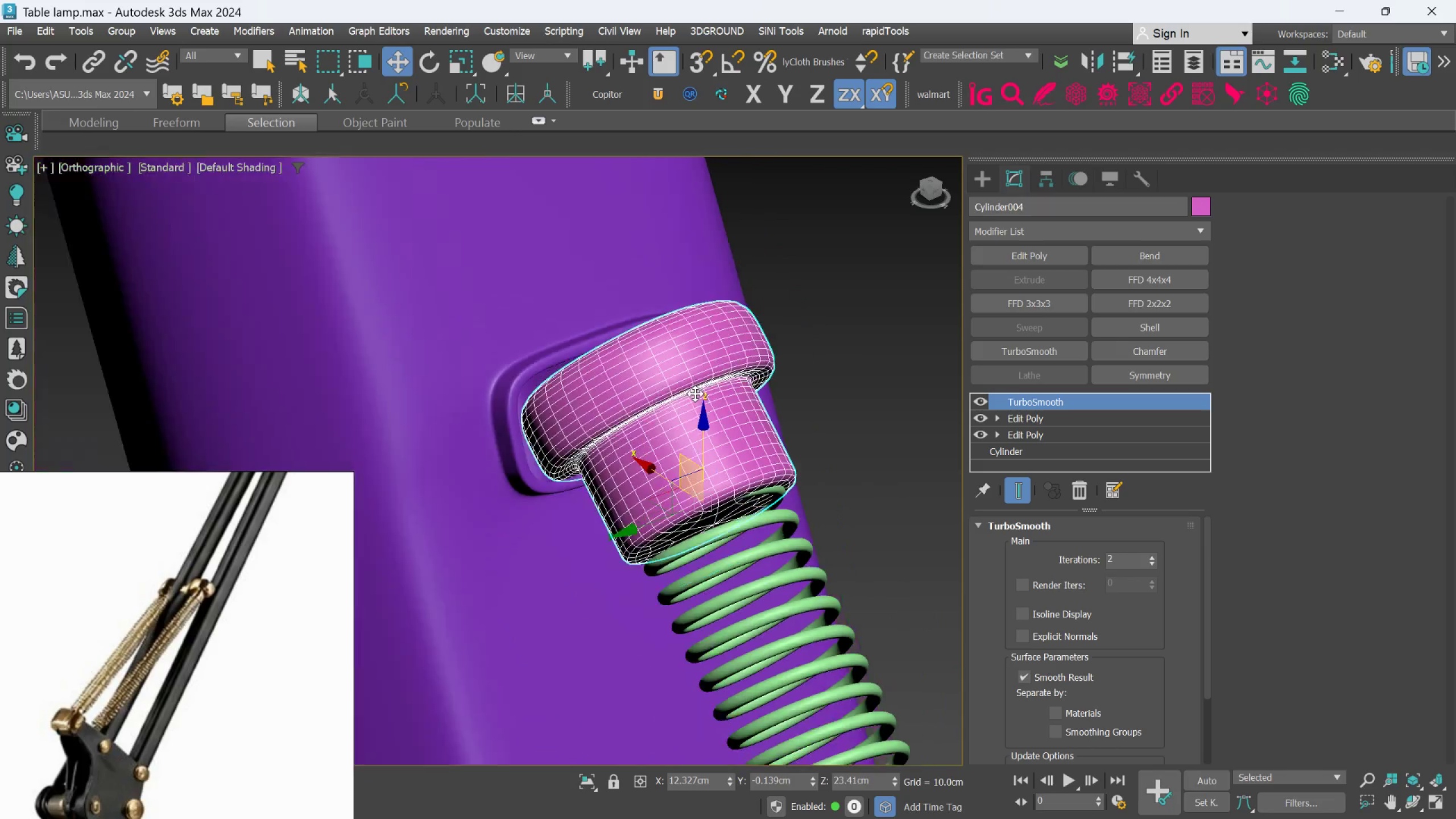 
hold_key(key=AltLeft, duration=0.48)
 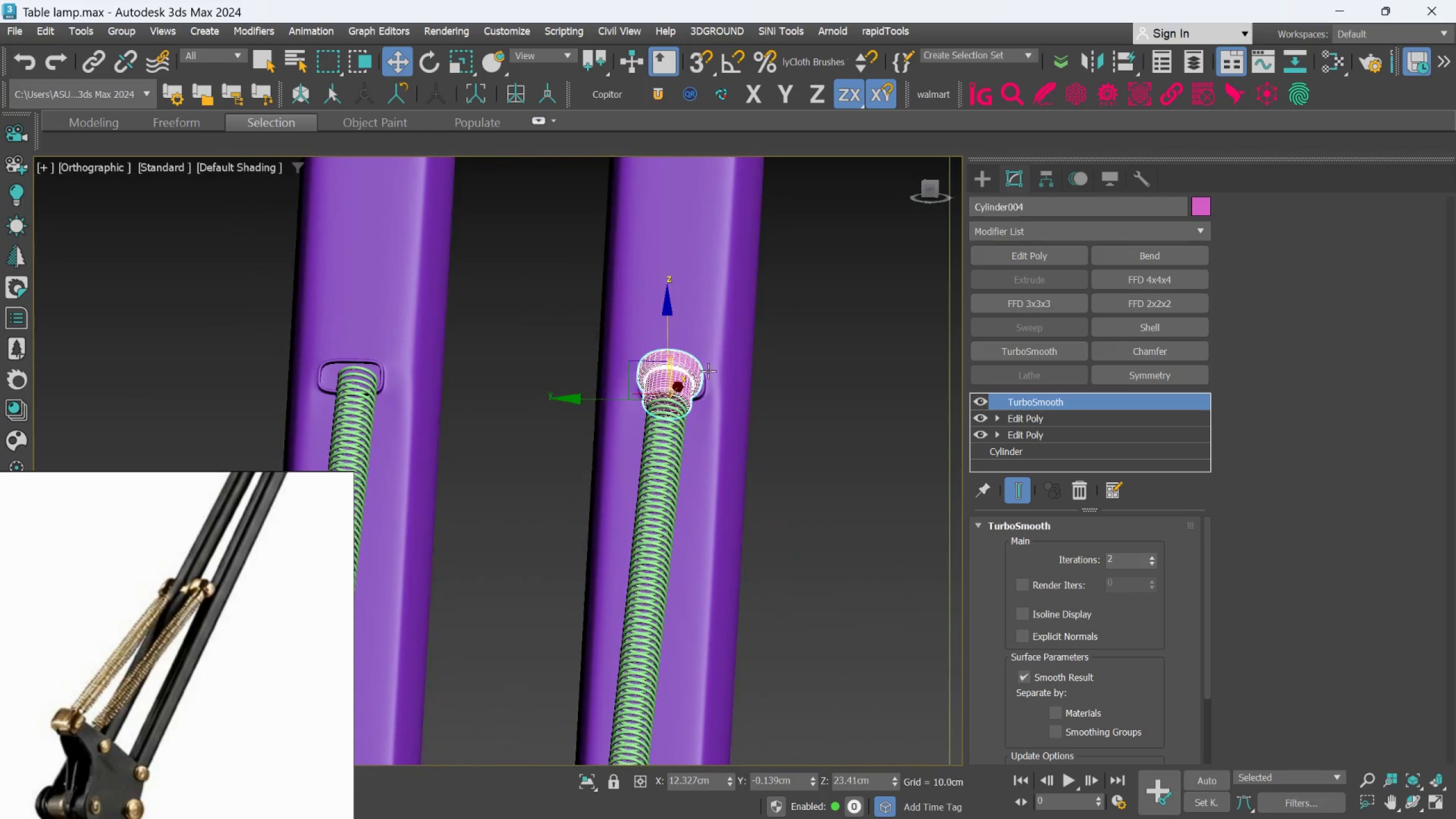 
scroll: coordinate [688, 359], scroll_direction: down, amount: 4.0
 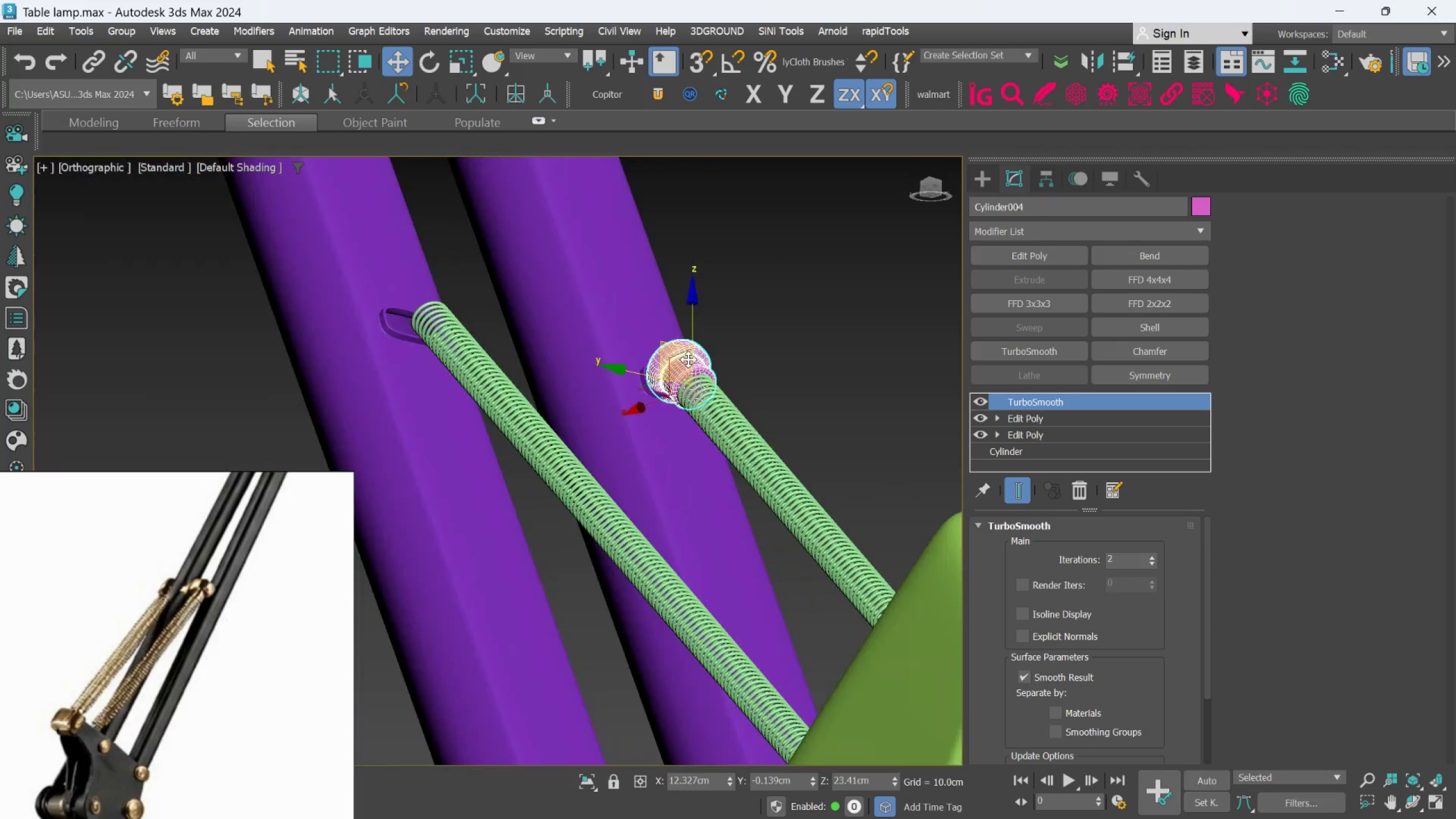 
scroll: coordinate [714, 367], scroll_direction: up, amount: 2.0
 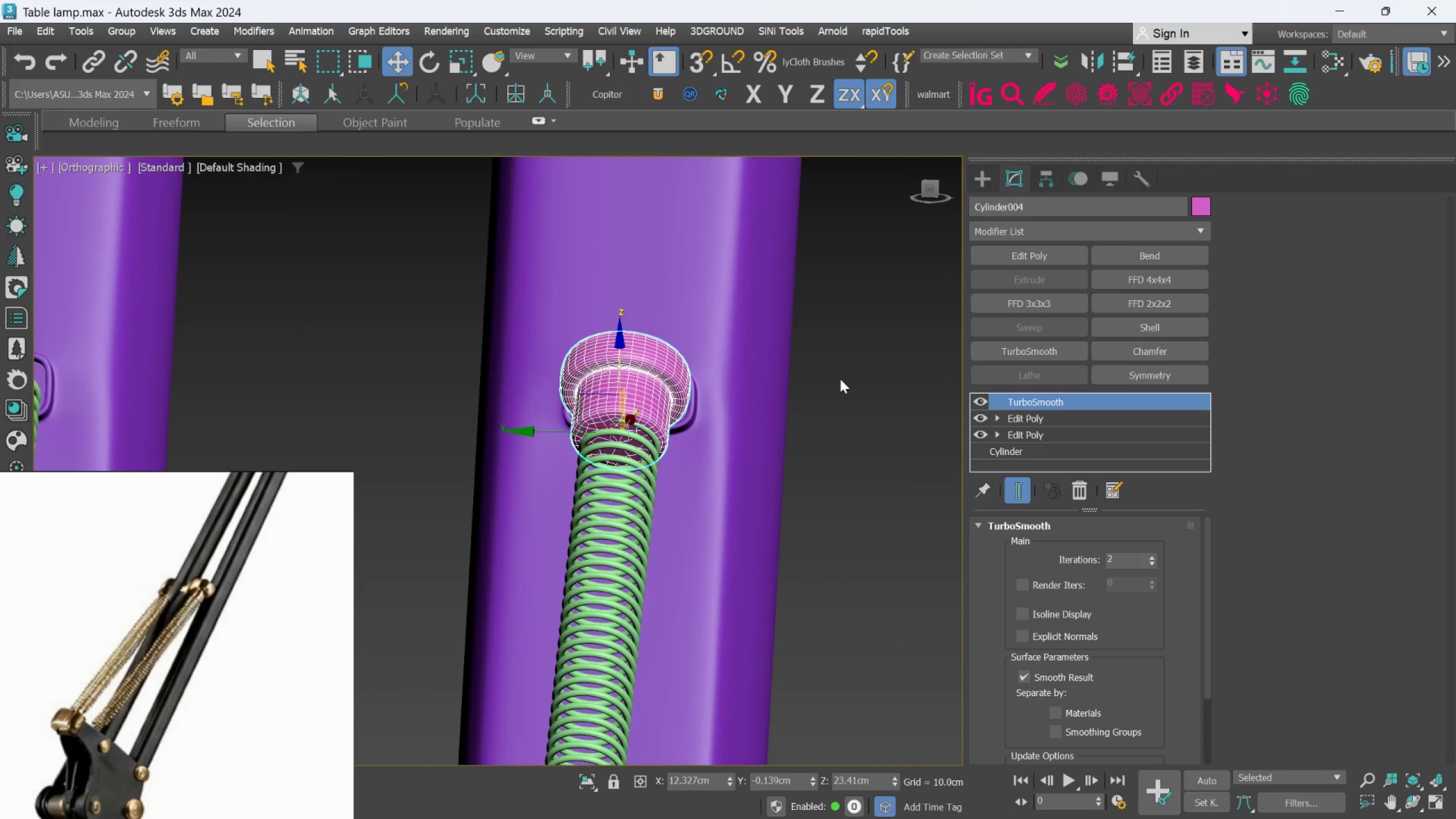 
left_click([853, 378])
 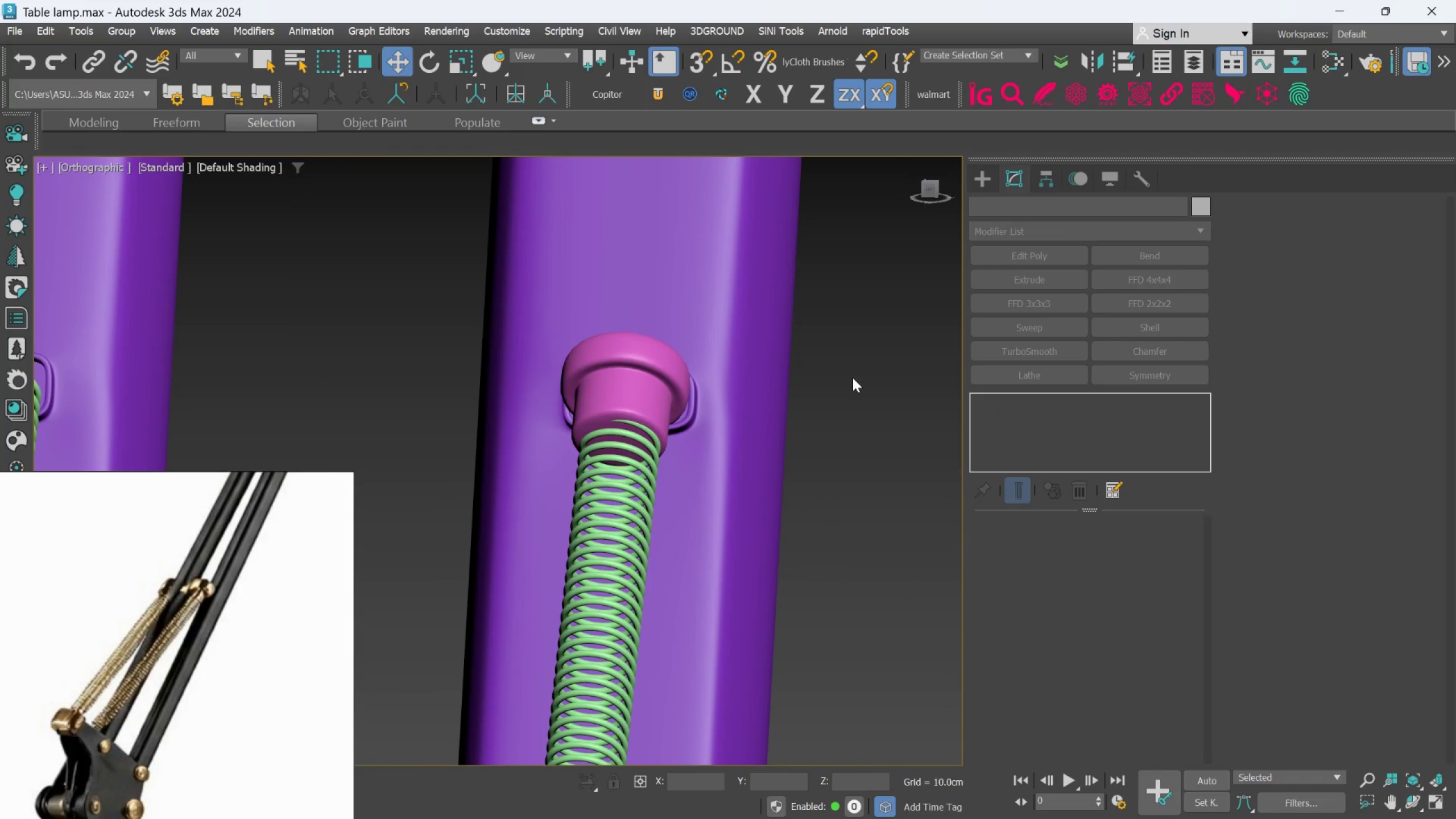 
scroll: coordinate [852, 405], scroll_direction: down, amount: 6.0
 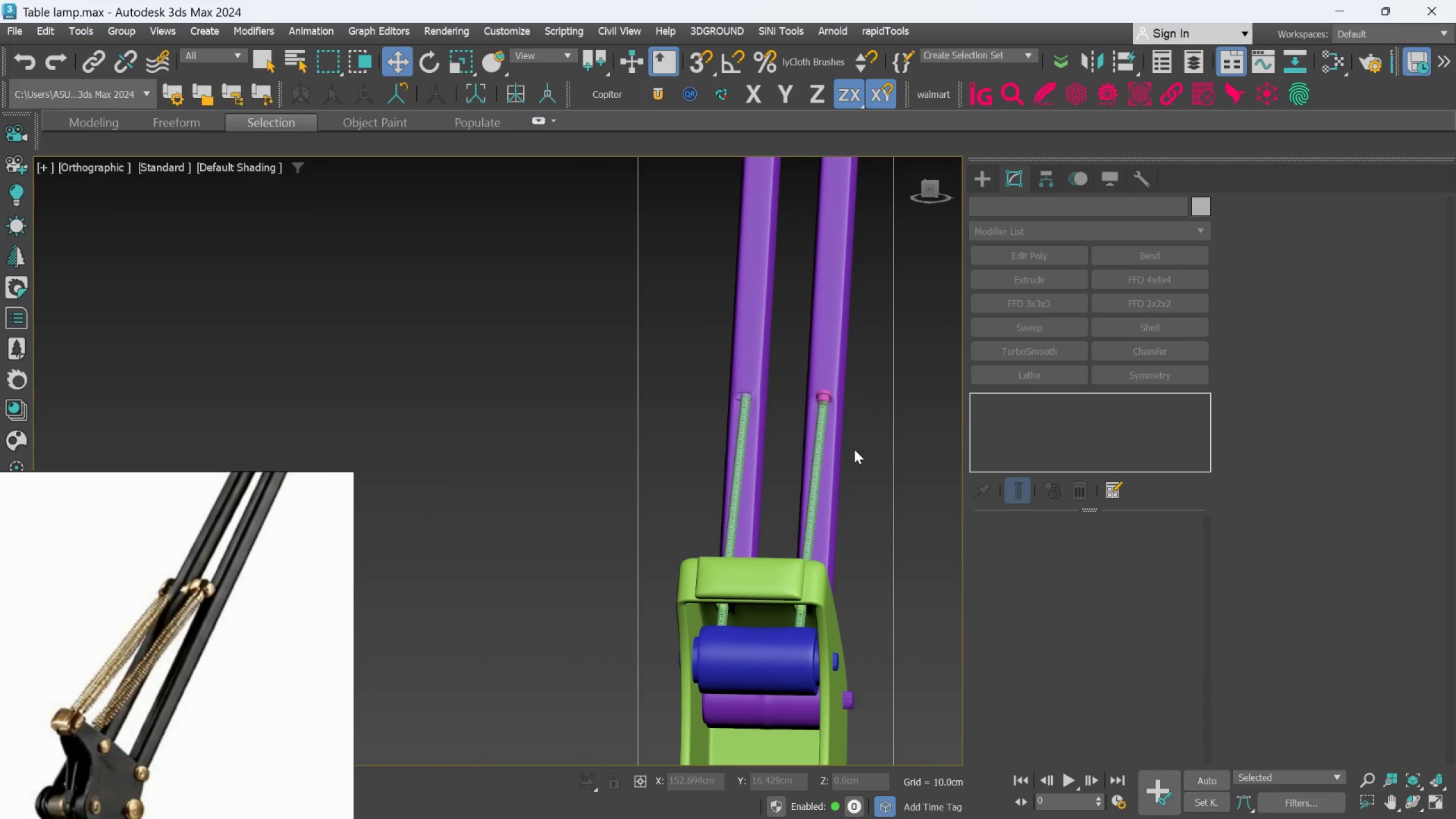 
hold_key(key=AltLeft, duration=0.61)
 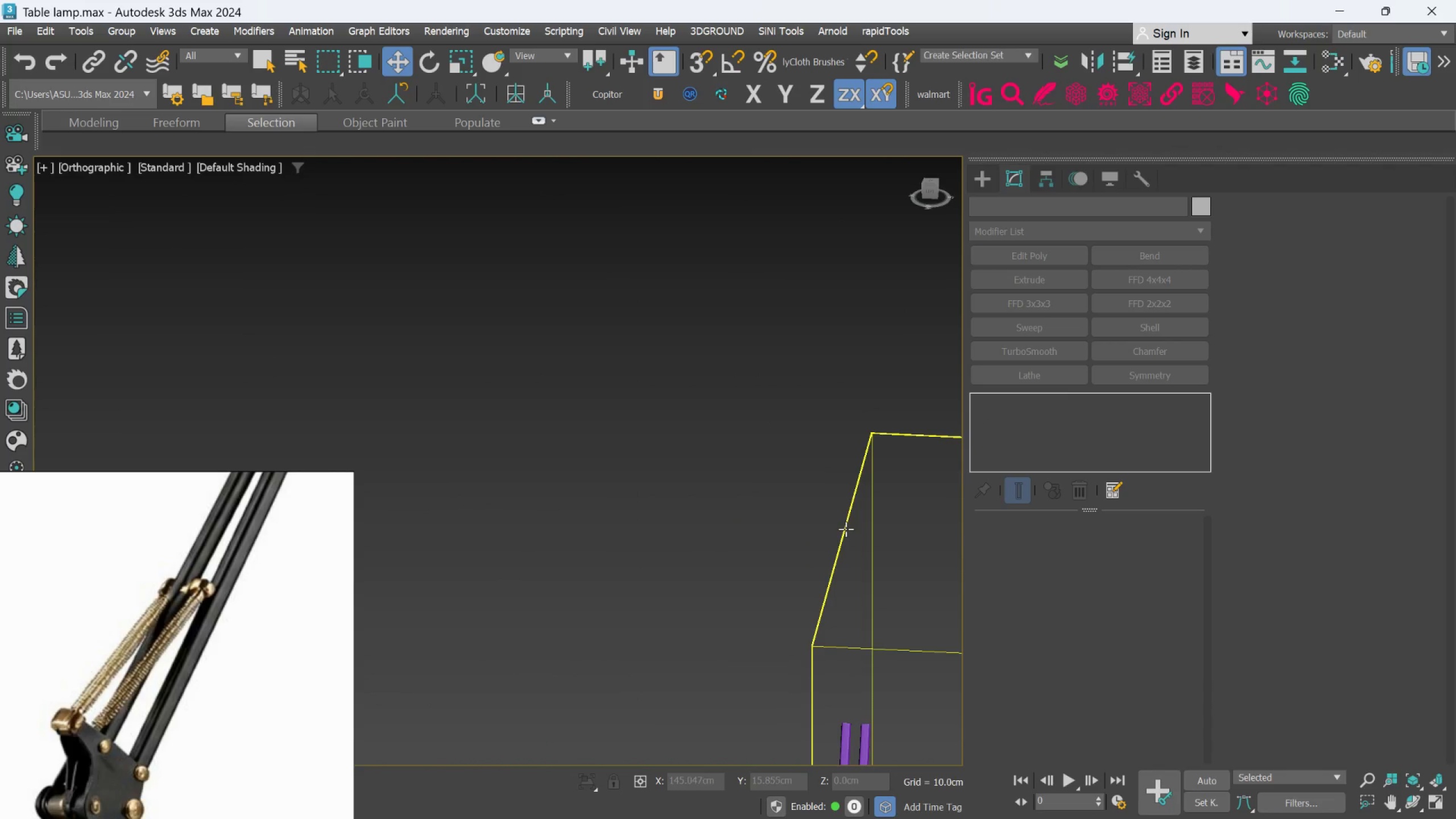 
hold_key(key=AltLeft, duration=7.48)
scroll: coordinate [846, 515], scroll_direction: down, amount: 4.0
 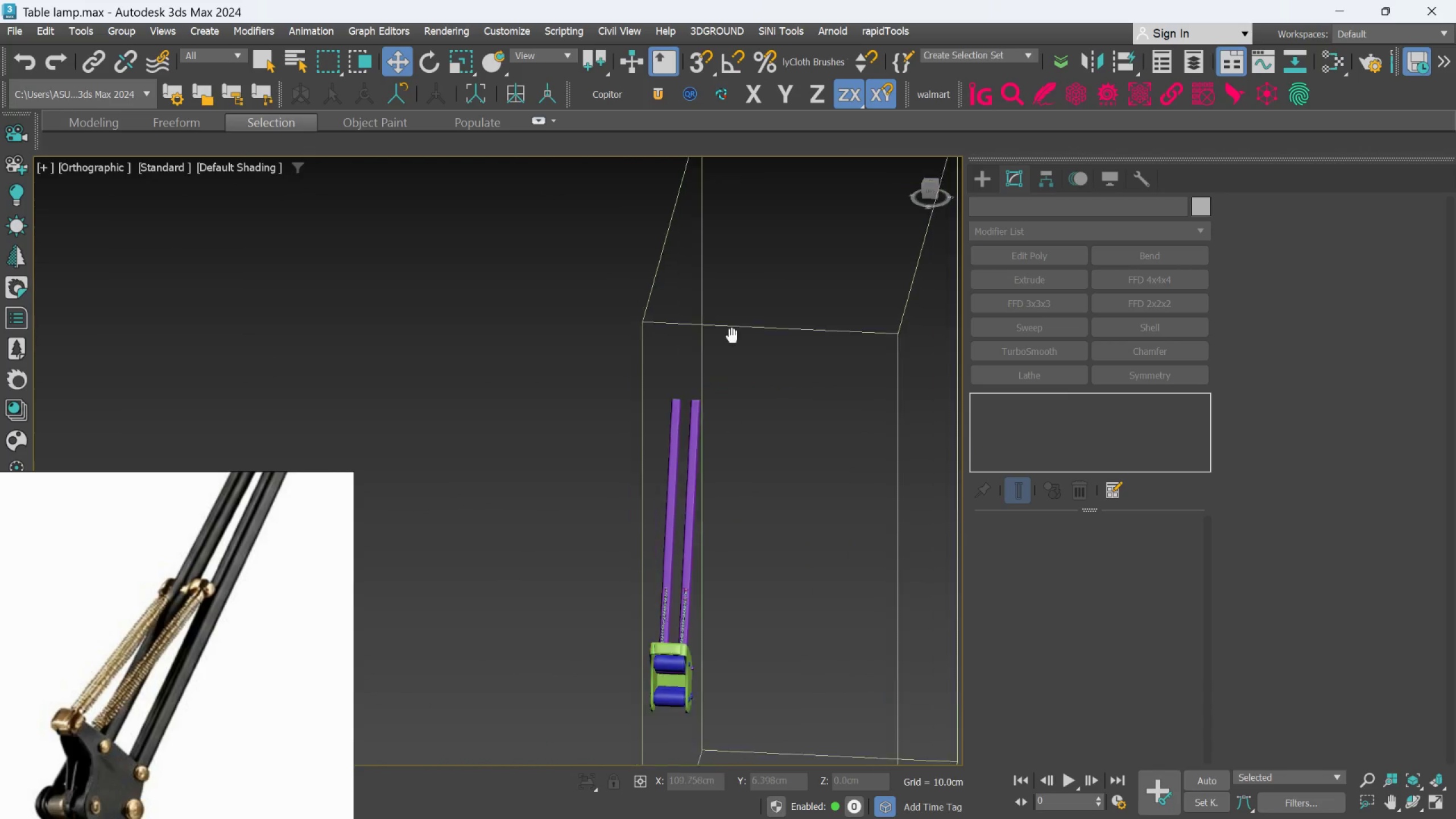 
scroll: coordinate [668, 545], scroll_direction: up, amount: 9.0
 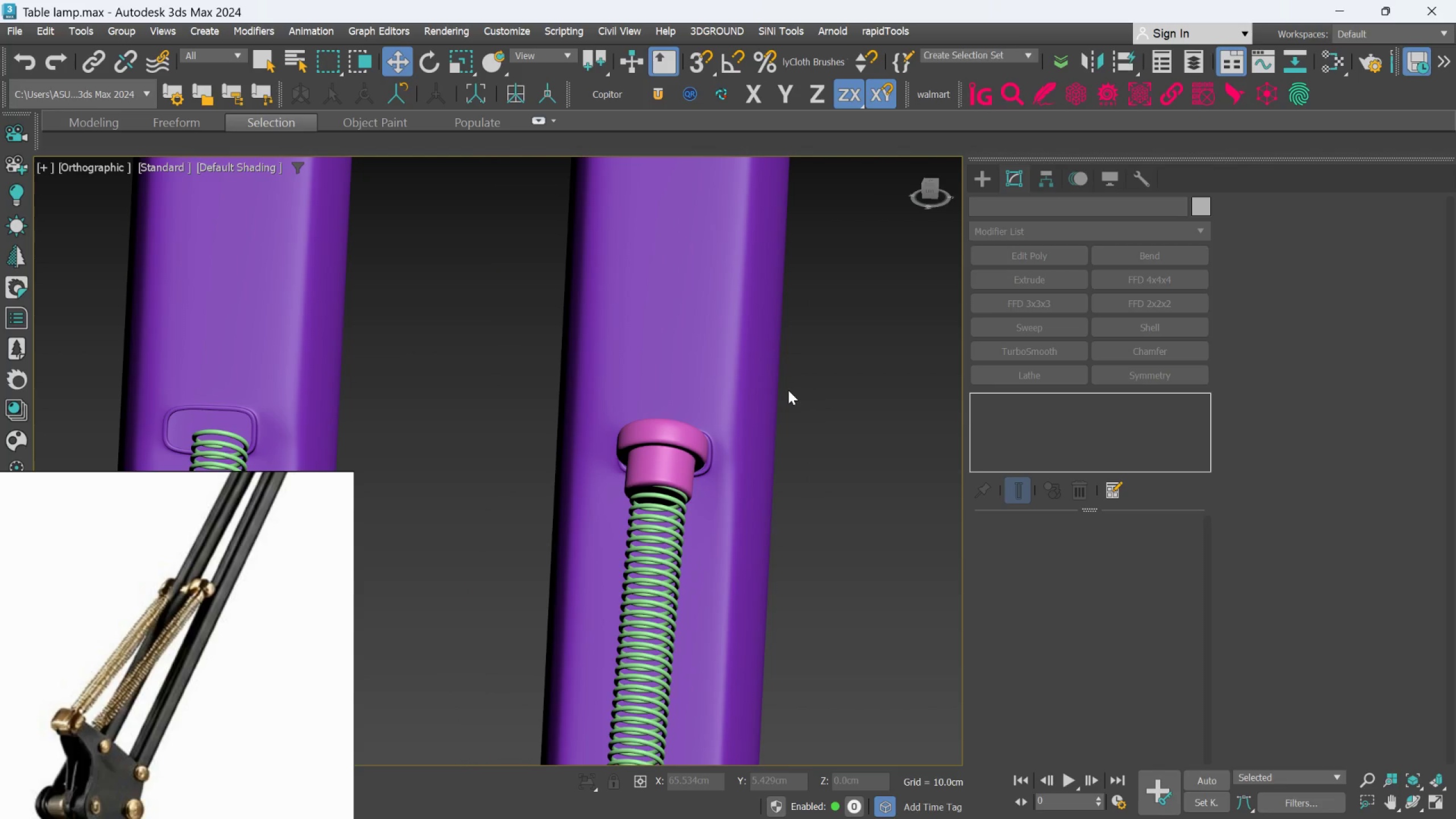 
hold_key(key=AltLeft, duration=0.58)
 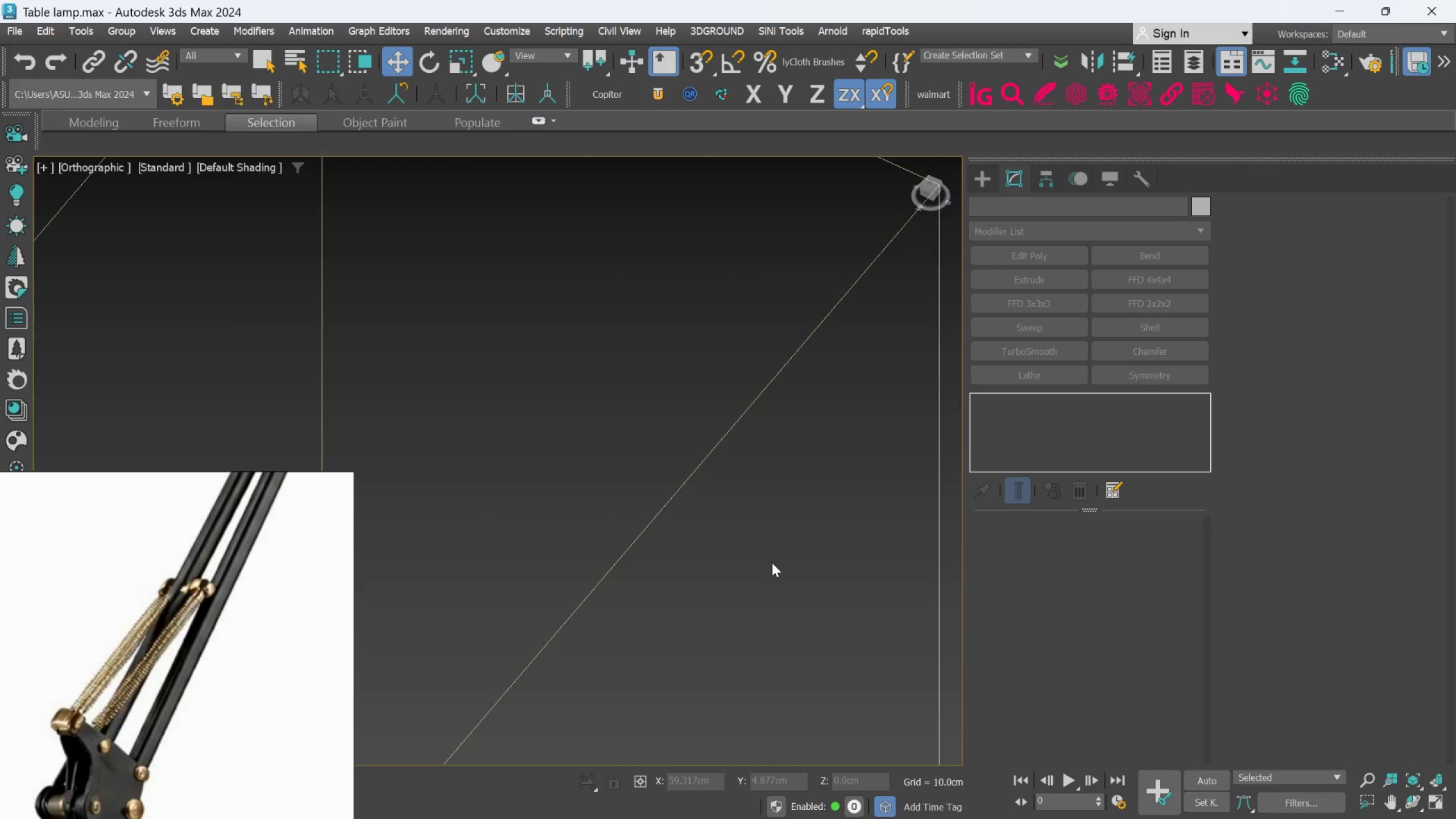 
scroll: coordinate [772, 562], scroll_direction: down, amount: 9.0
 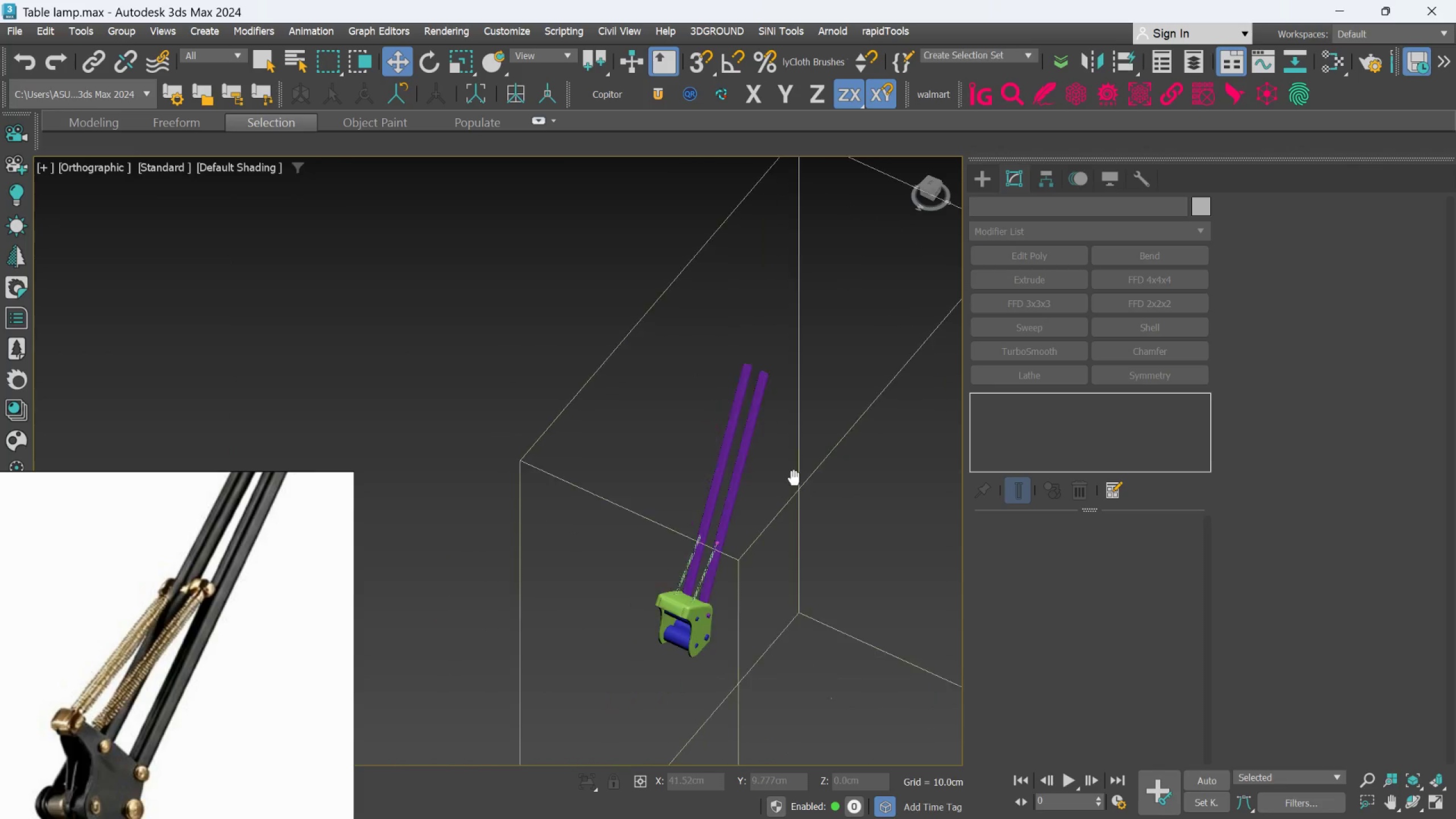 
scroll: coordinate [787, 428], scroll_direction: up, amount: 12.0
 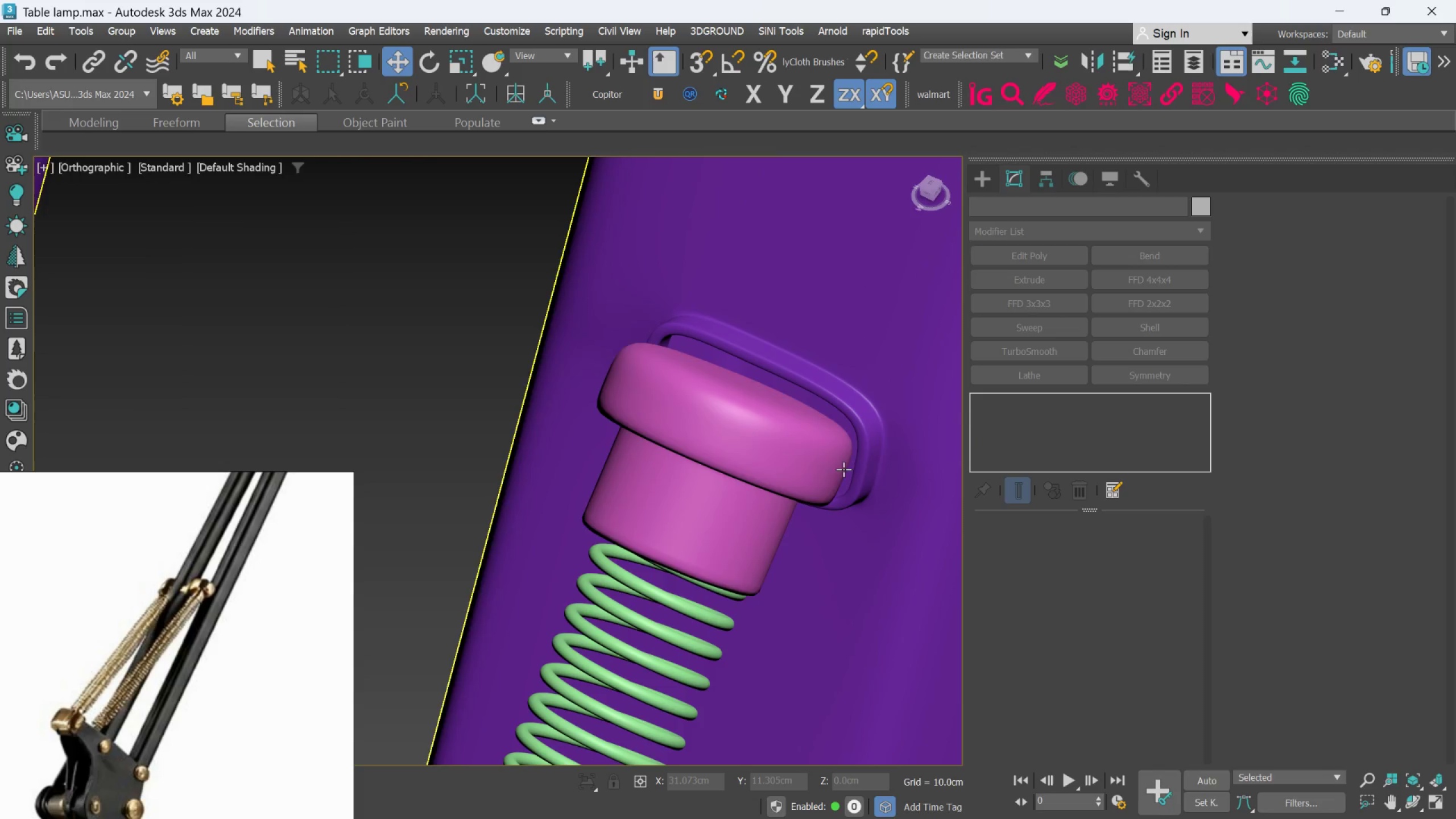 
left_click([824, 461])
 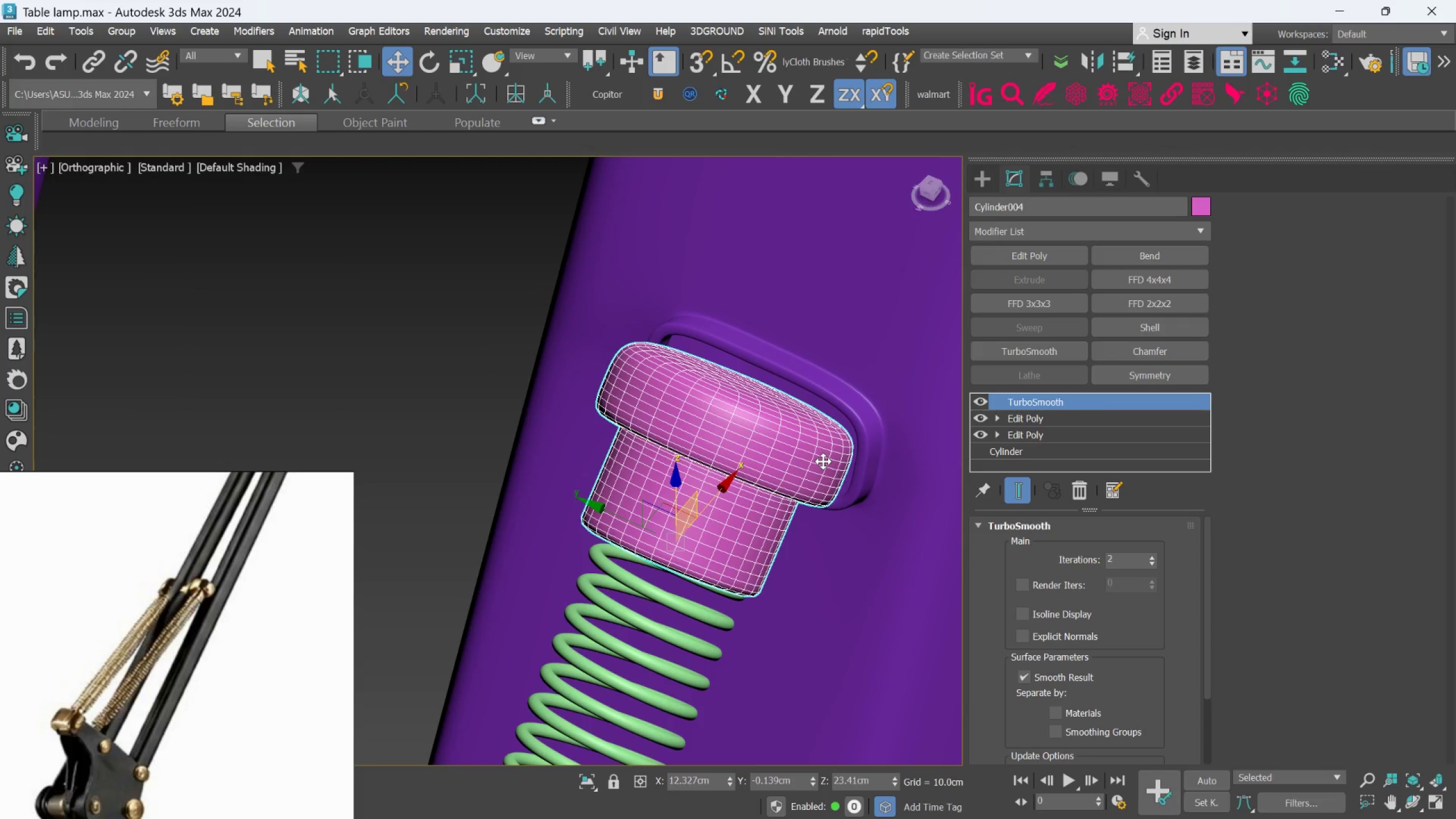 
scroll: coordinate [822, 461], scroll_direction: up, amount: 2.0
 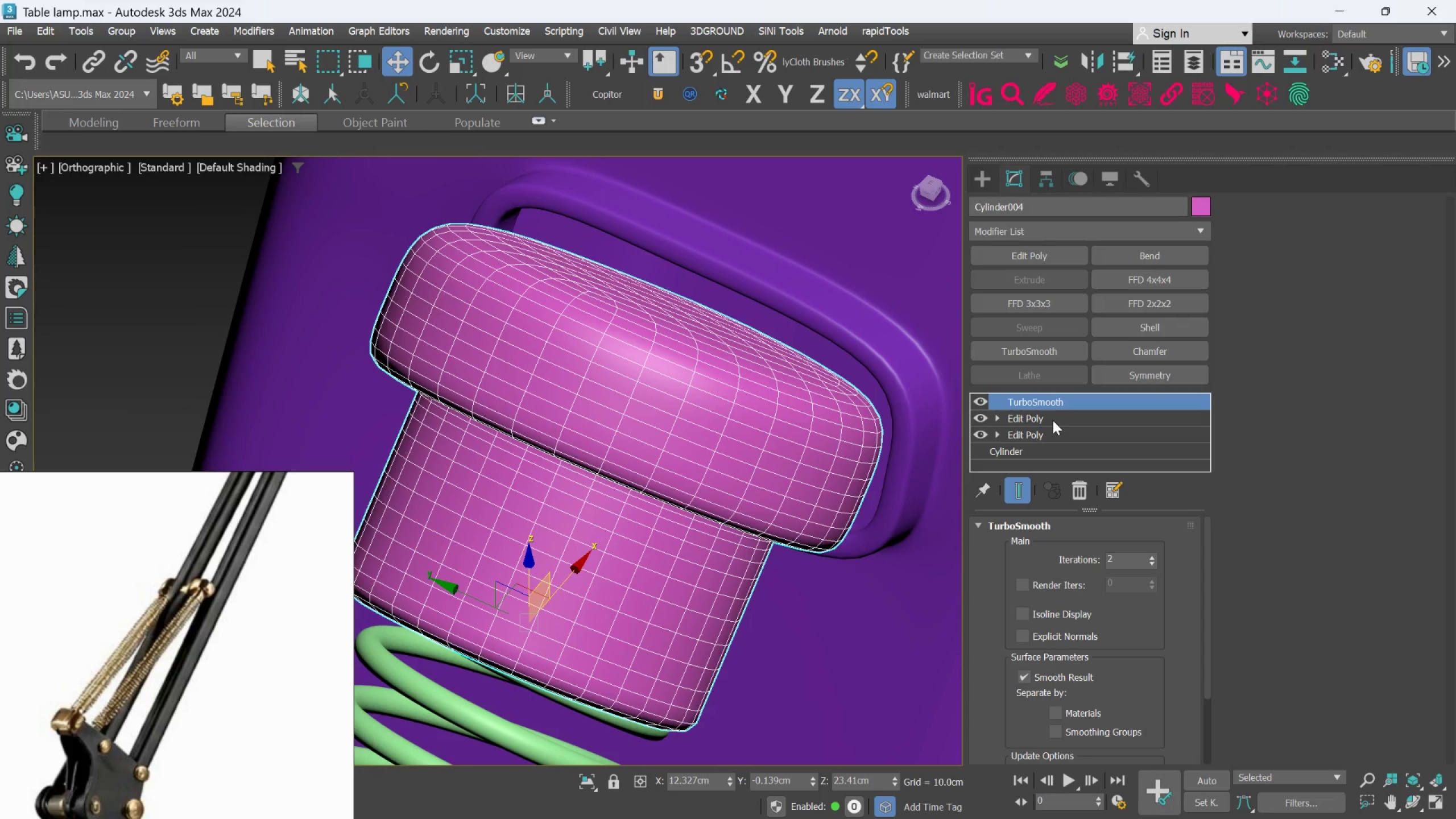 
left_click([1053, 420])
 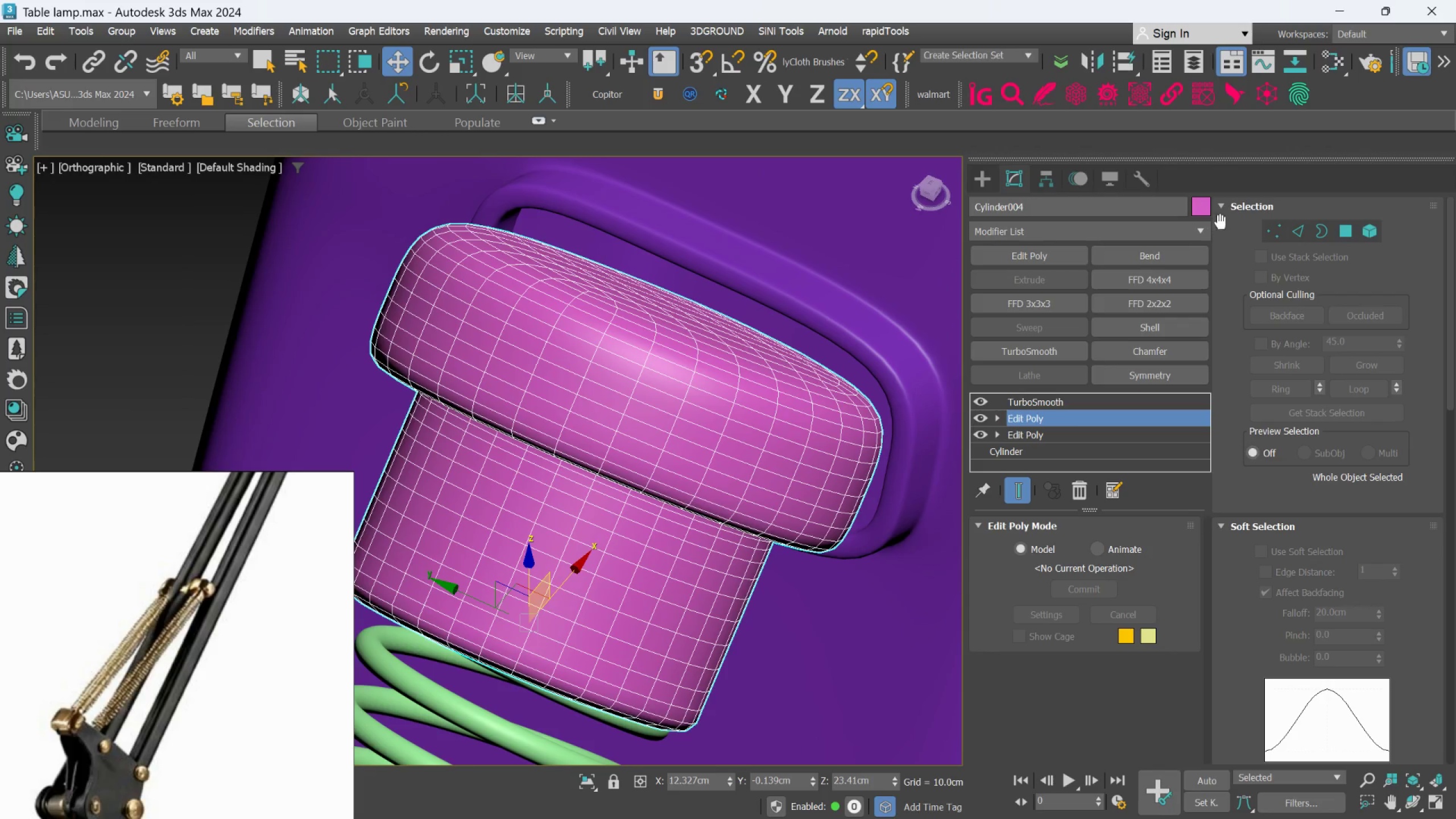 
left_click([1265, 226])
 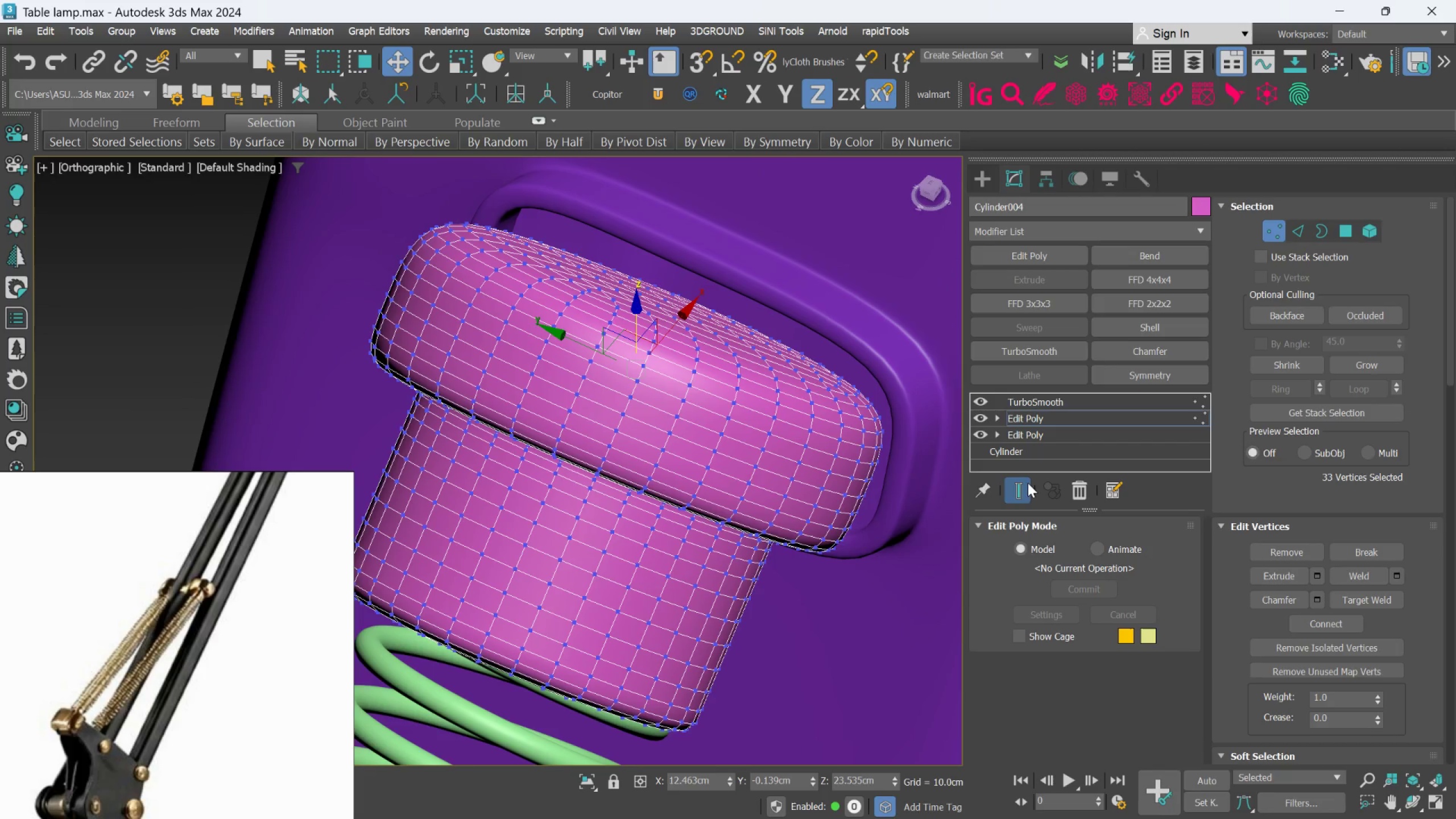 
left_click([1020, 489])
 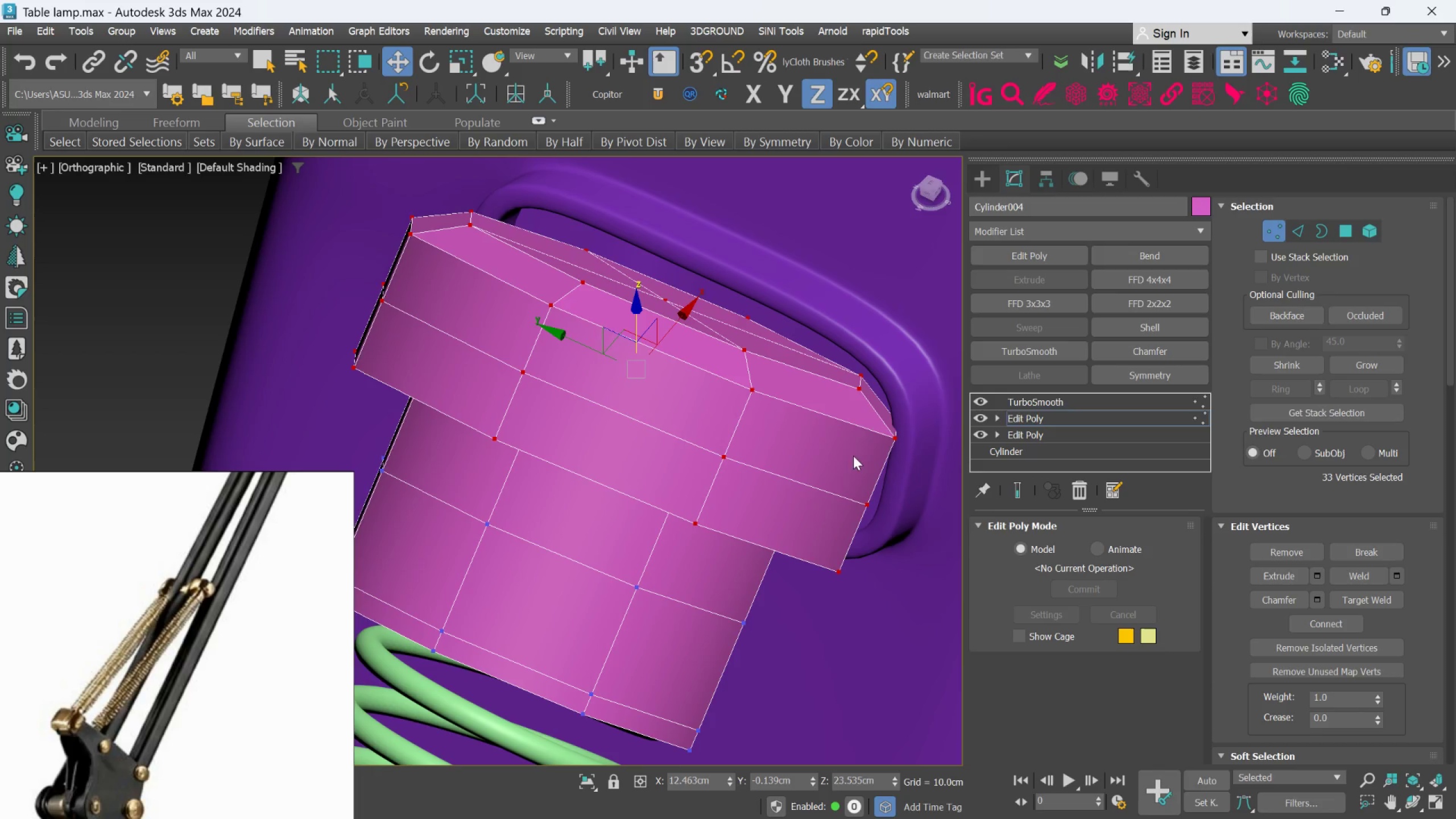 
key(R)
 